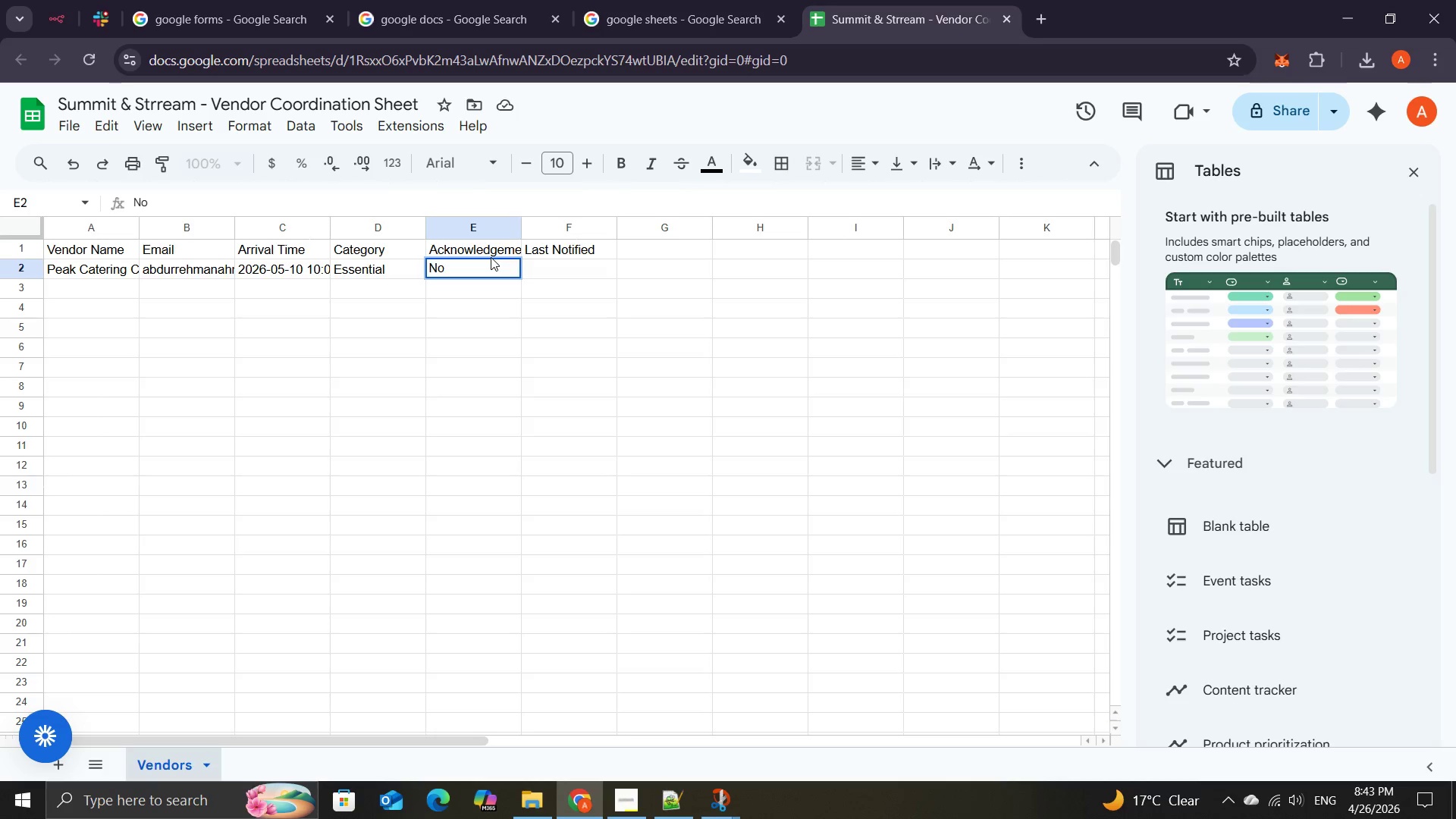 
left_click([501, 249])
 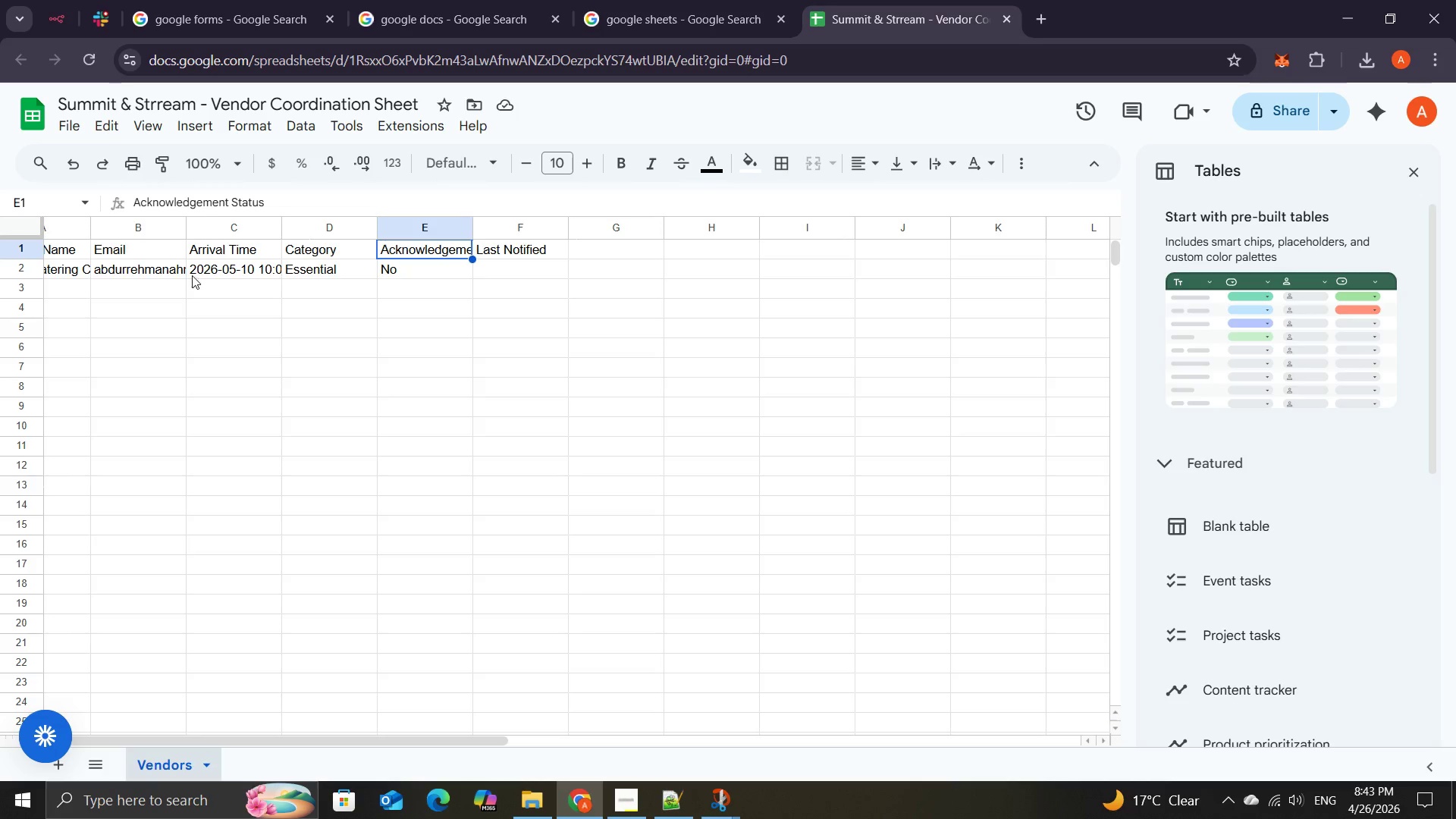 
wait(5.81)
 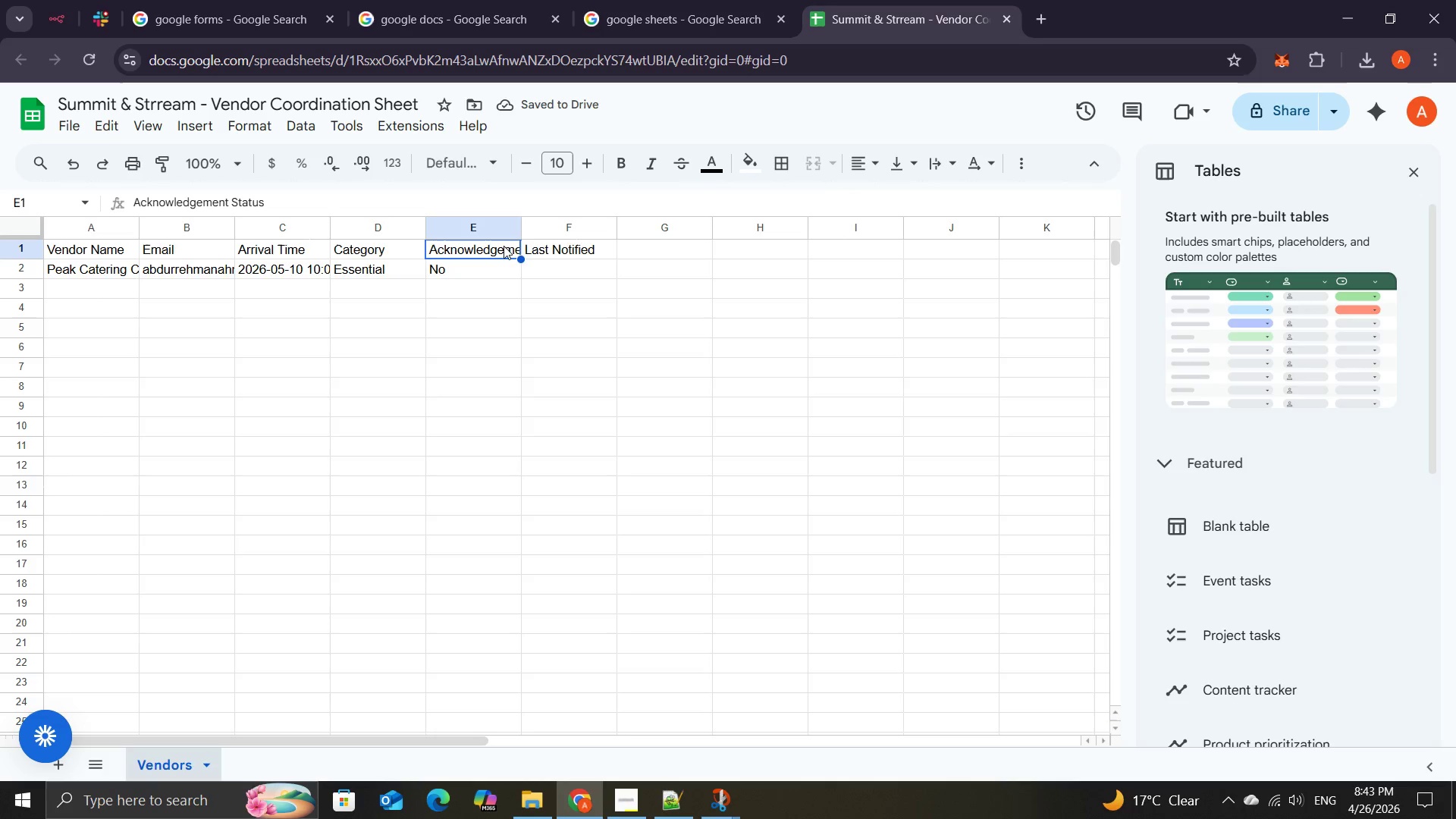 
left_click([171, 266])
 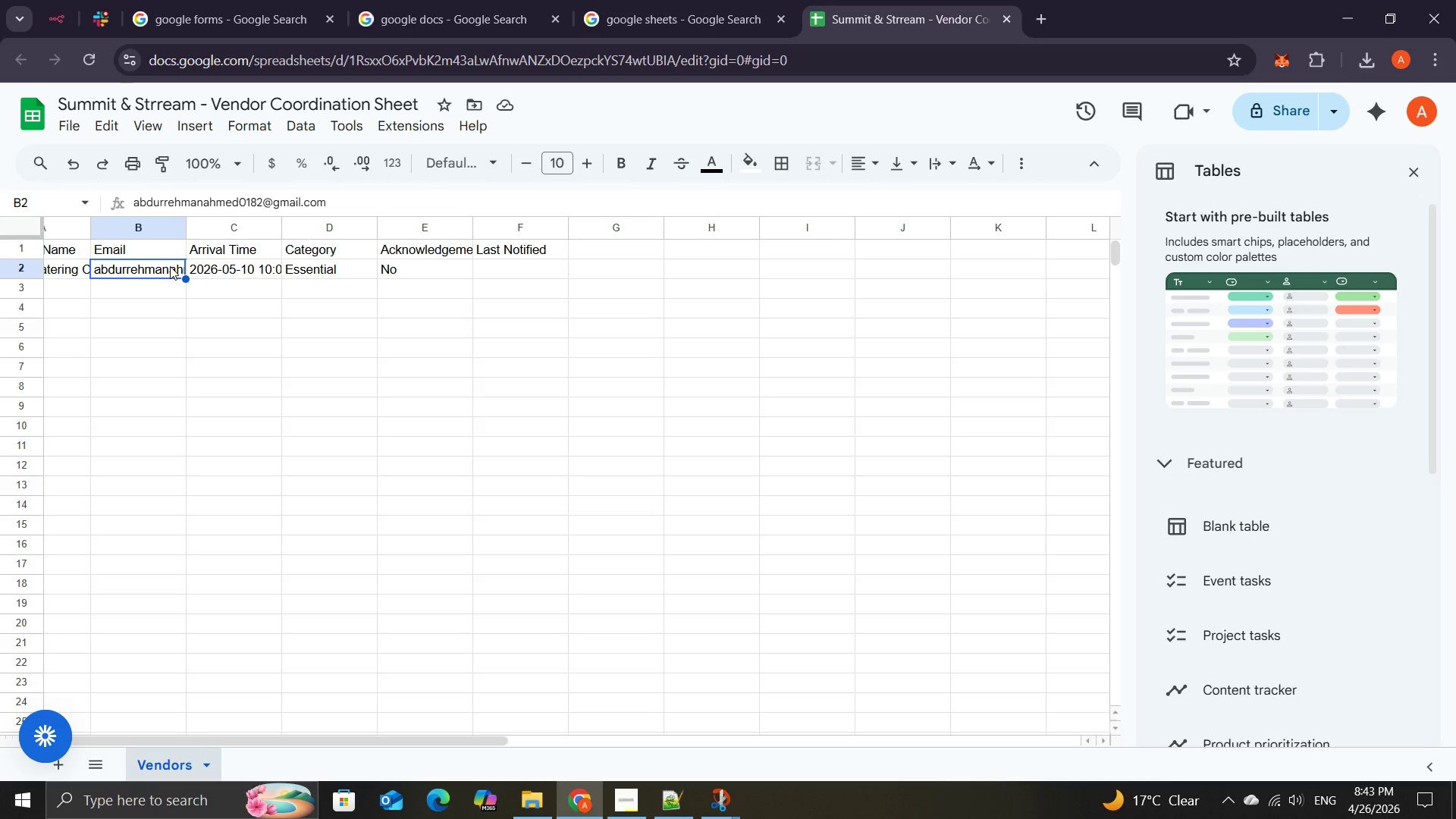 
left_click([170, 266])
 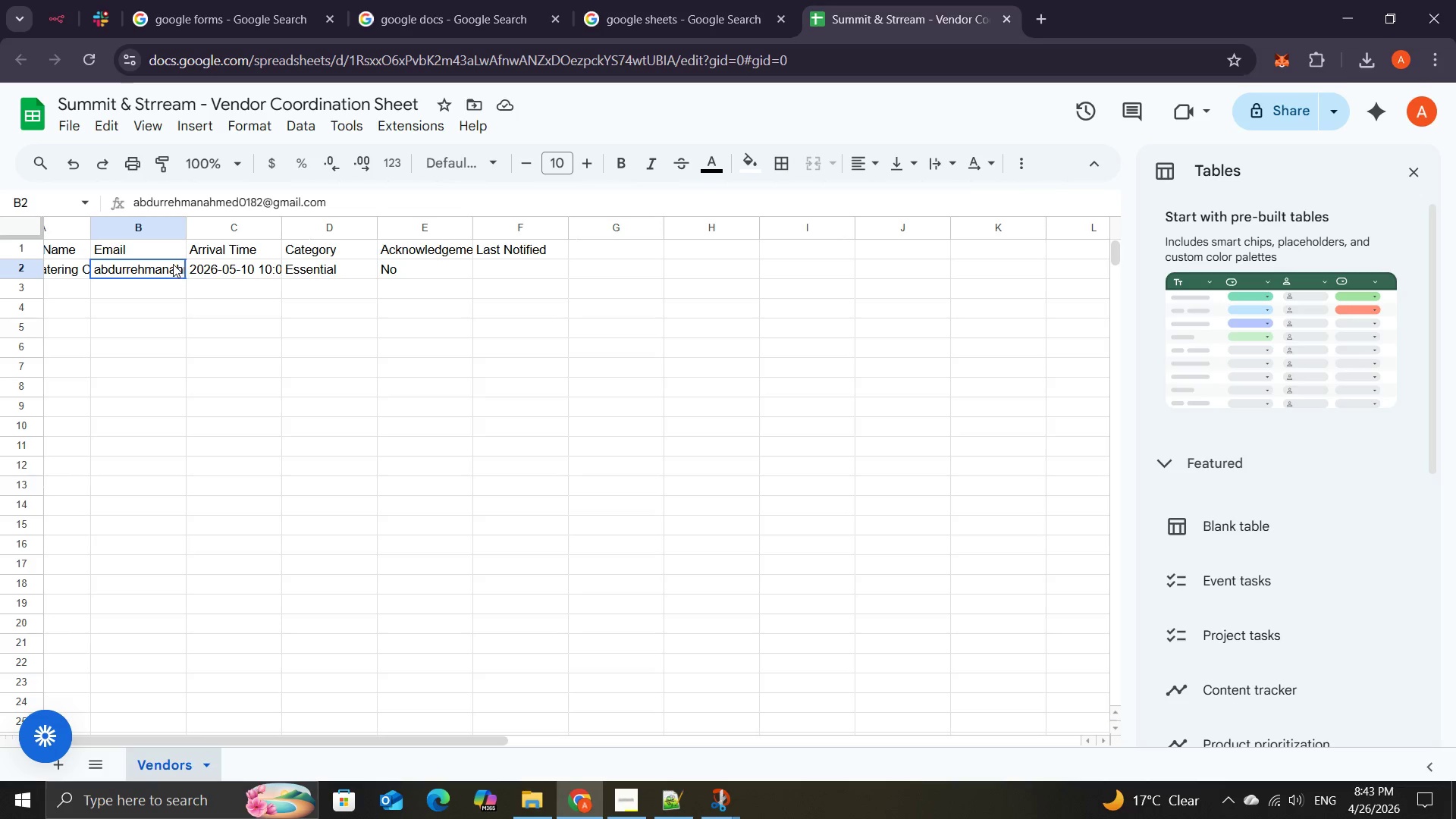 
double_click([173, 264])
 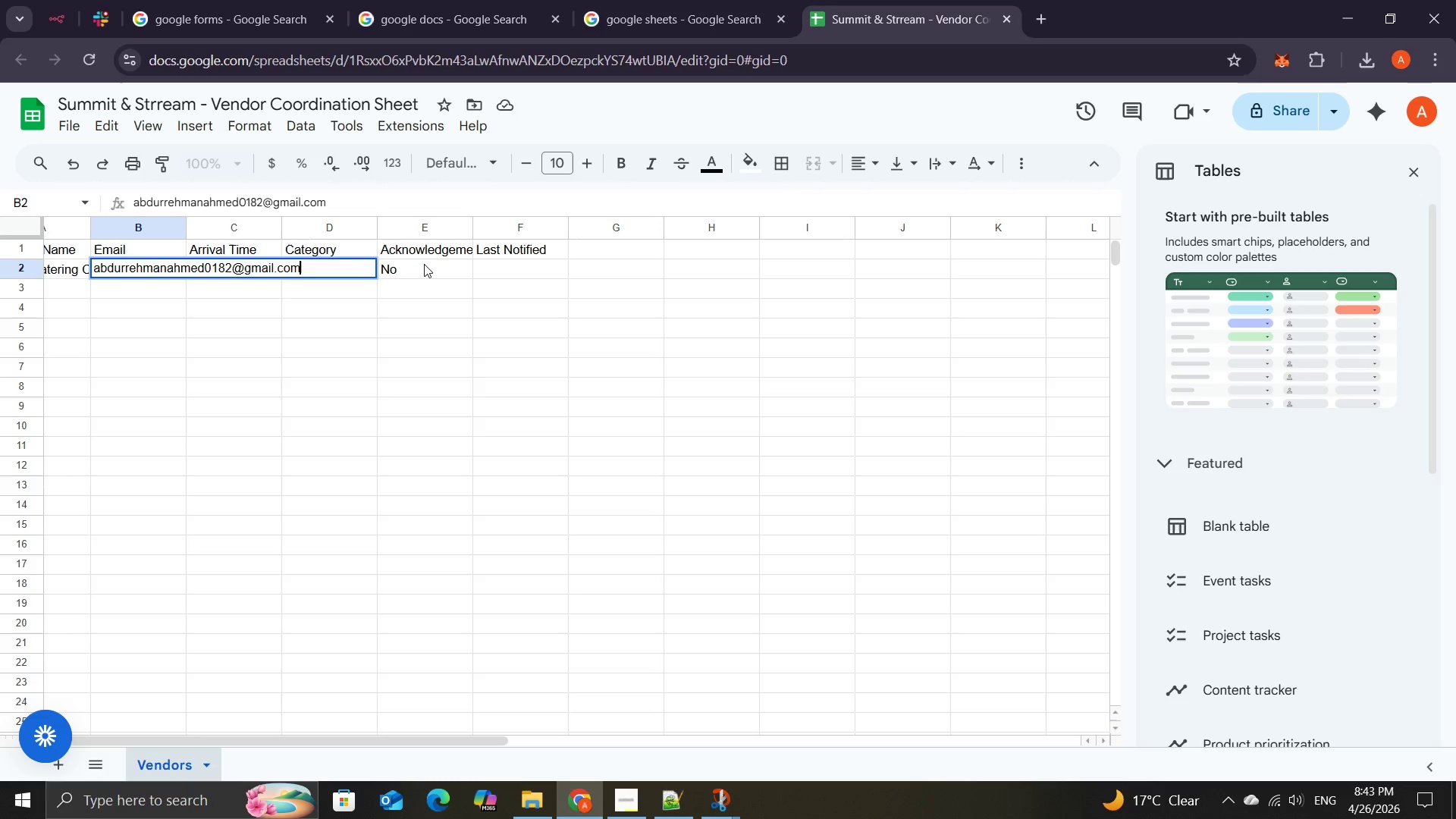 
double_click([422, 263])
 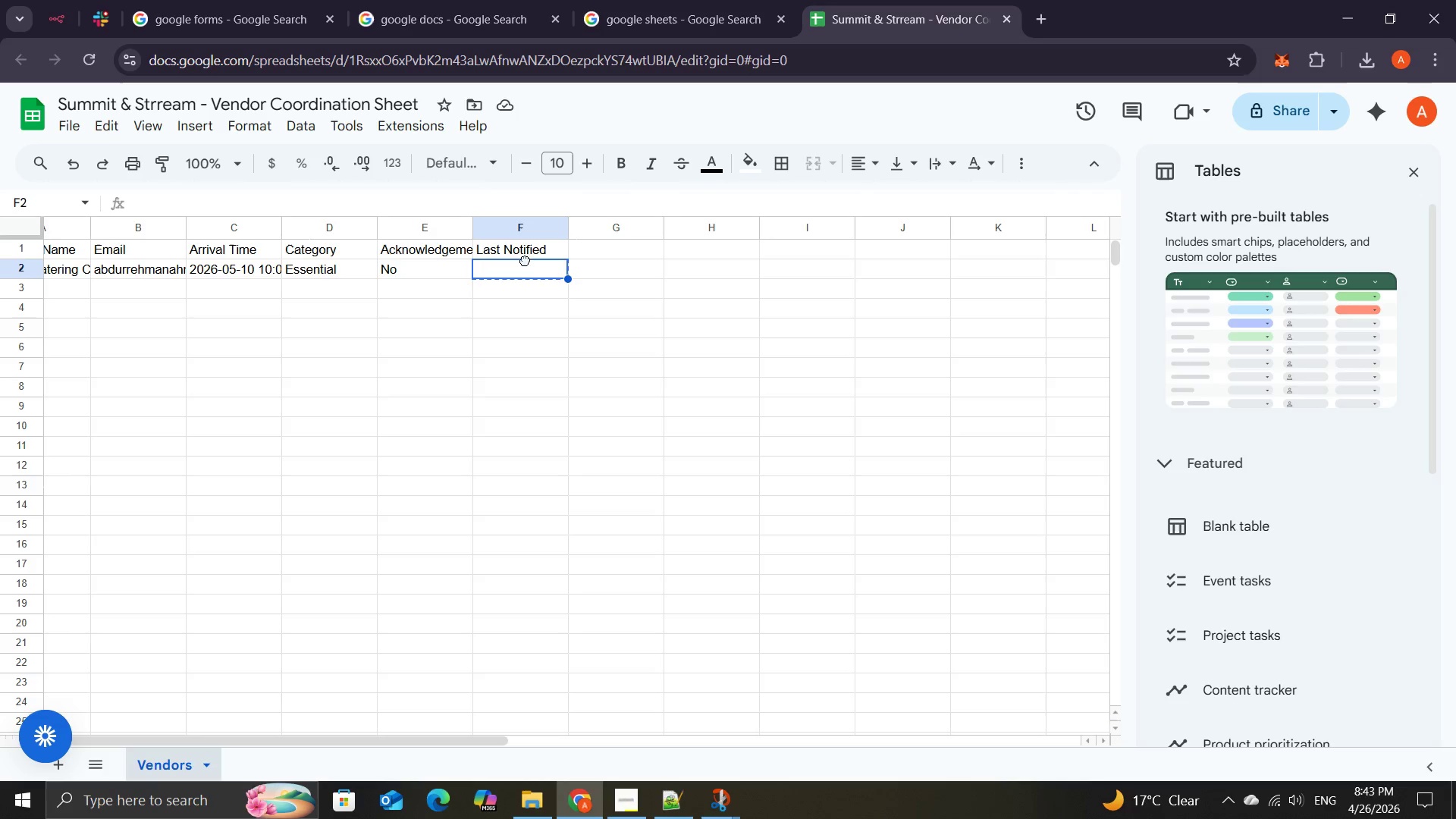 
wait(27.86)
 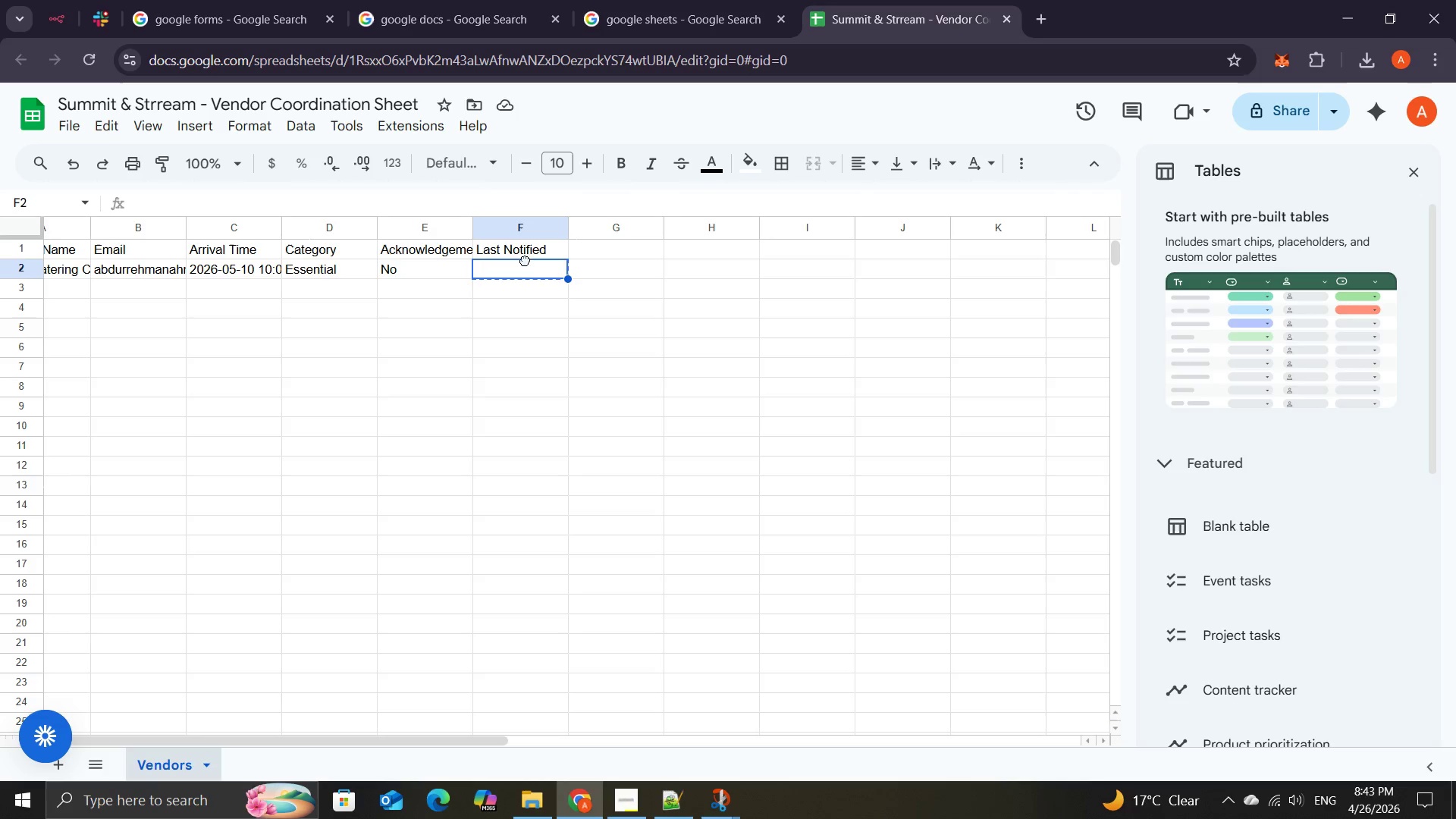 
left_click([111, 287])
 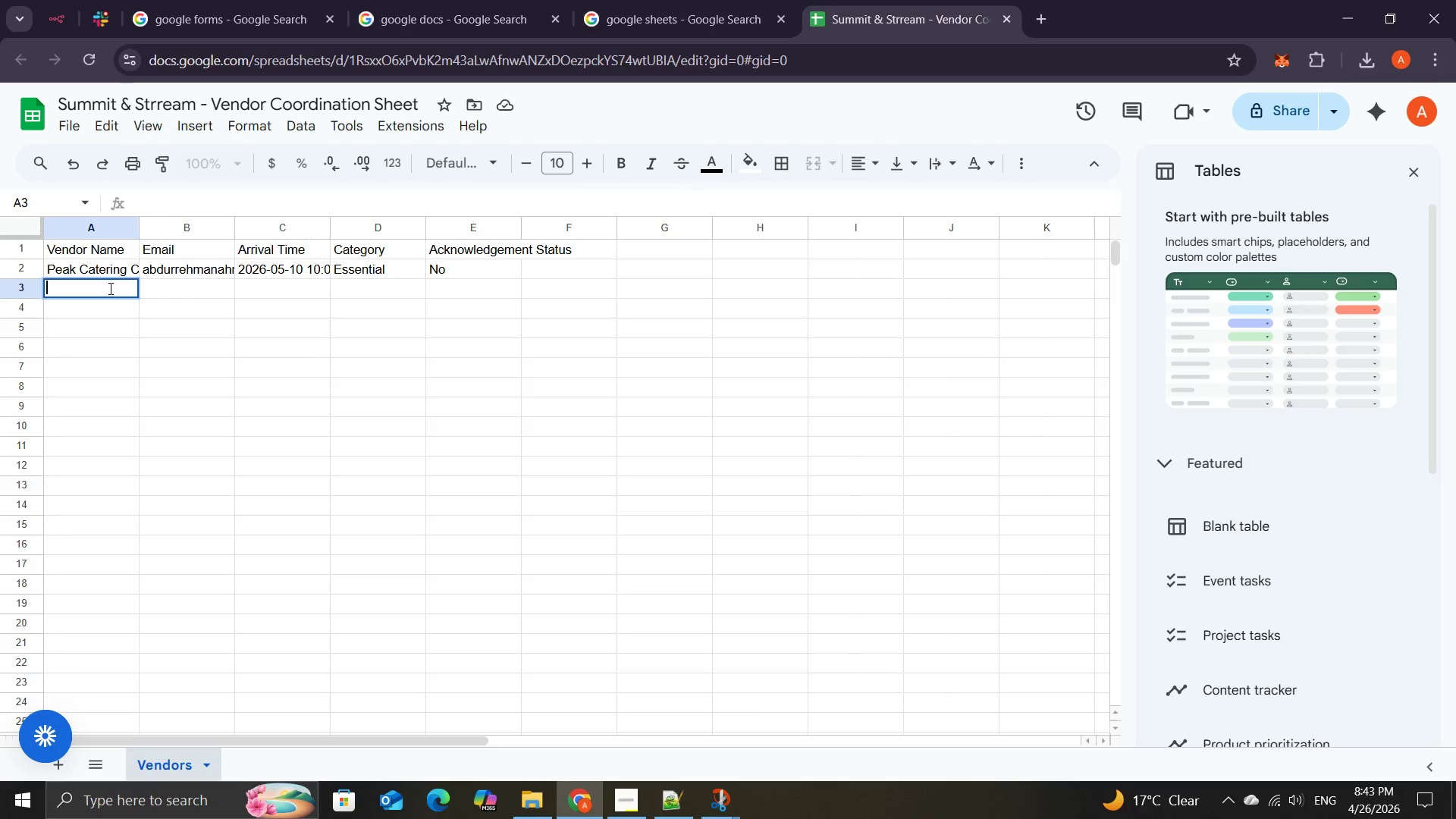 
type(Bloo)
 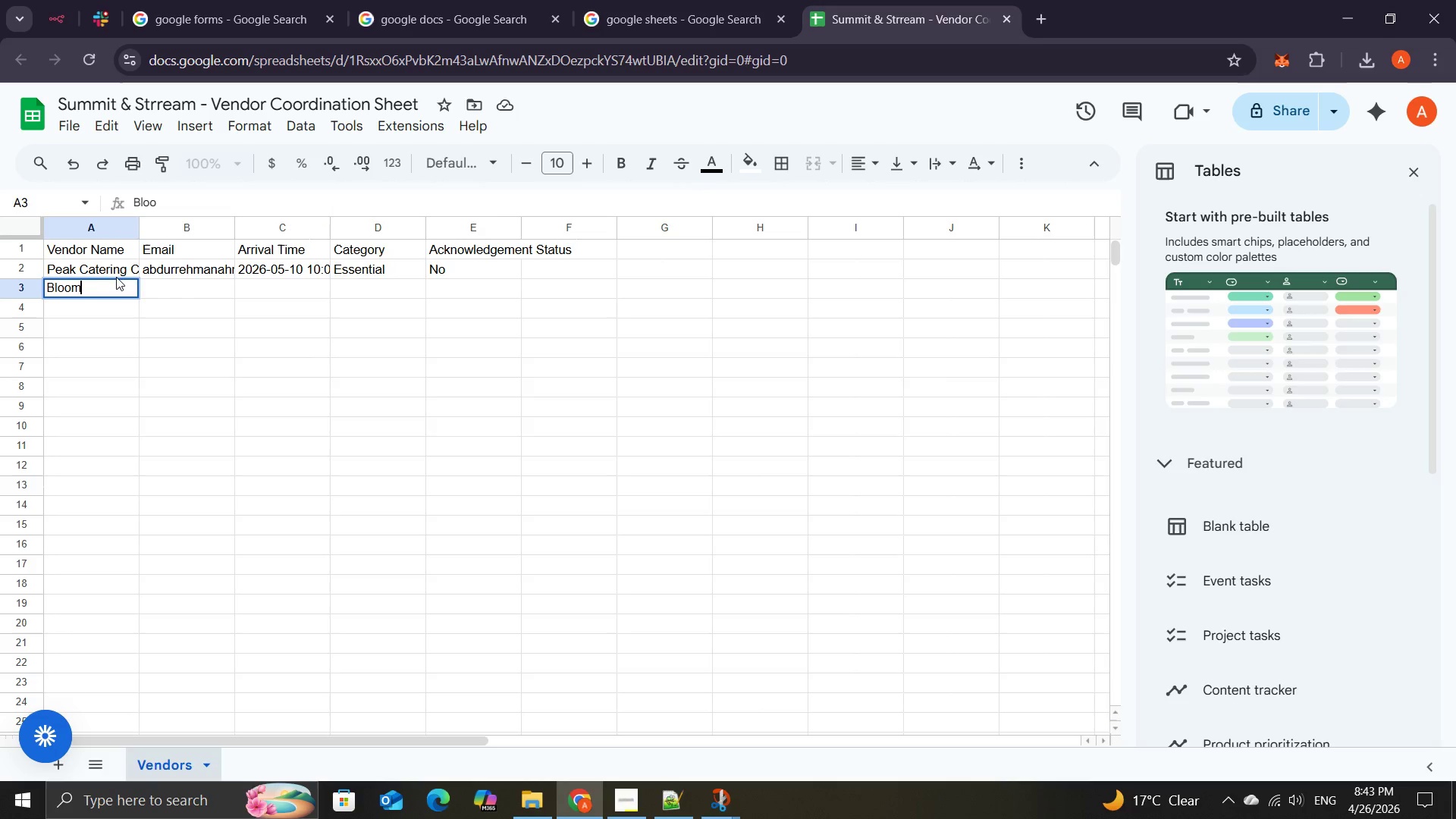 
type(m Flor)
 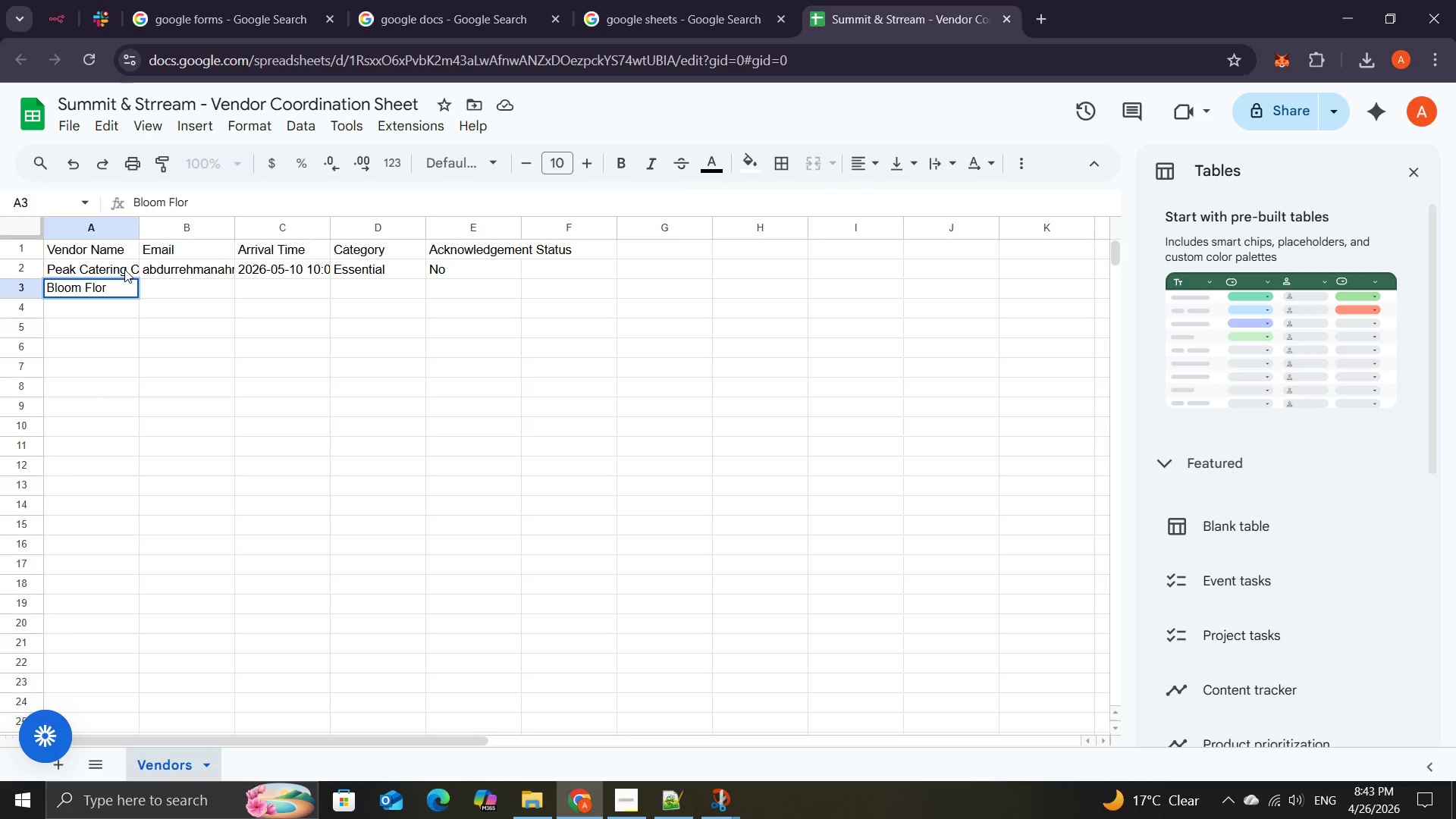 
wait(5.36)
 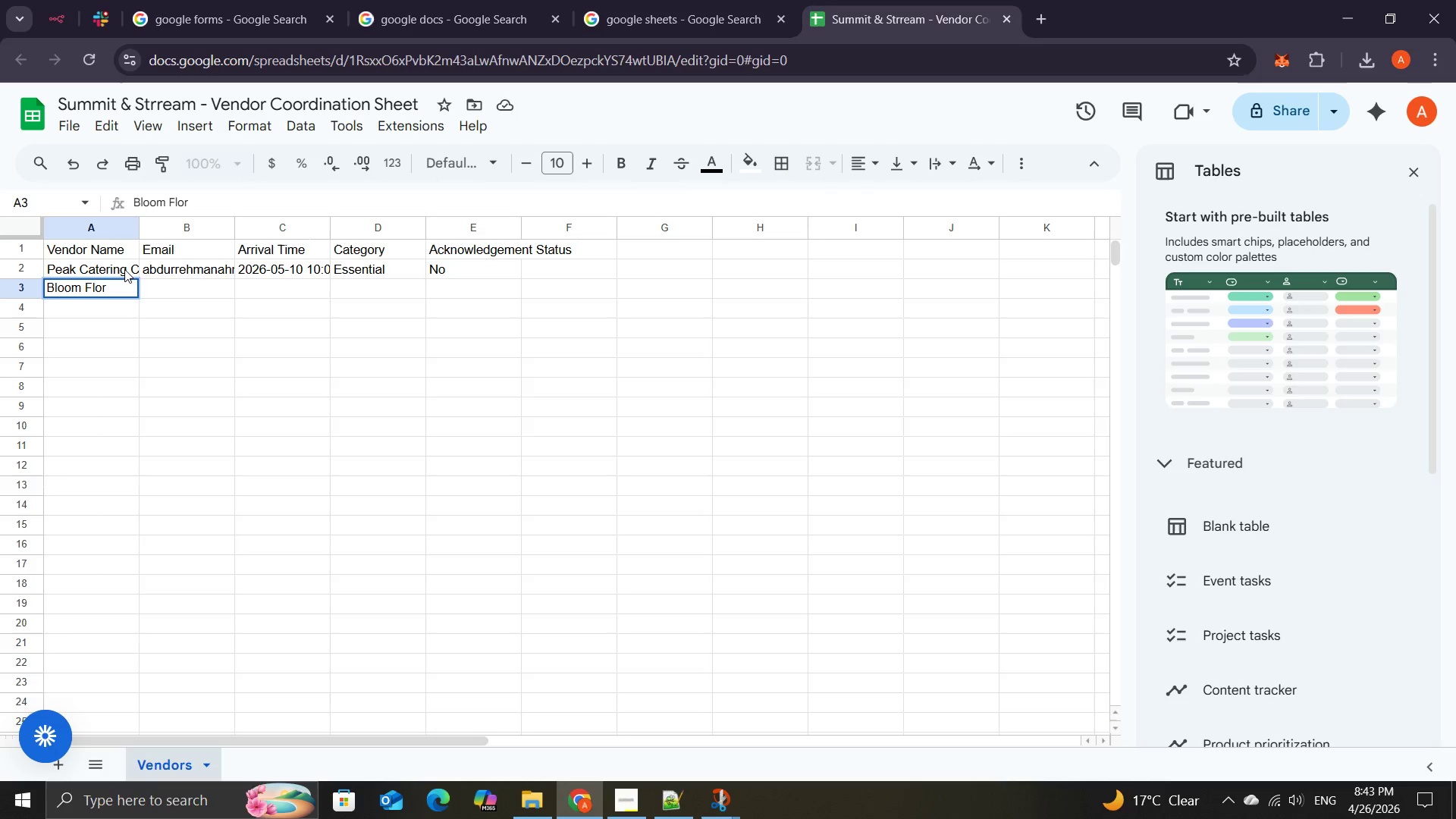 
type(als)
 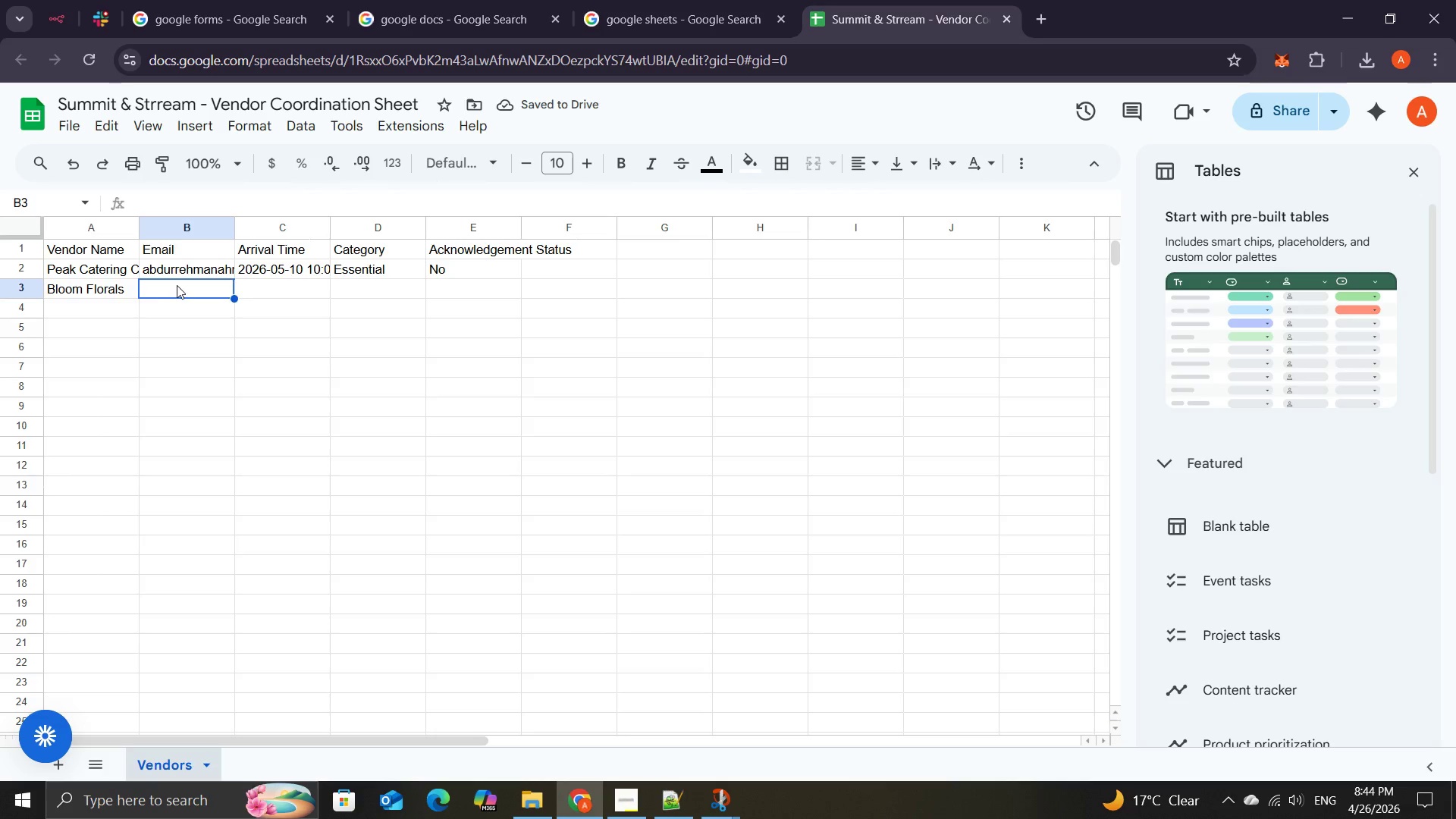 
wait(10.08)
 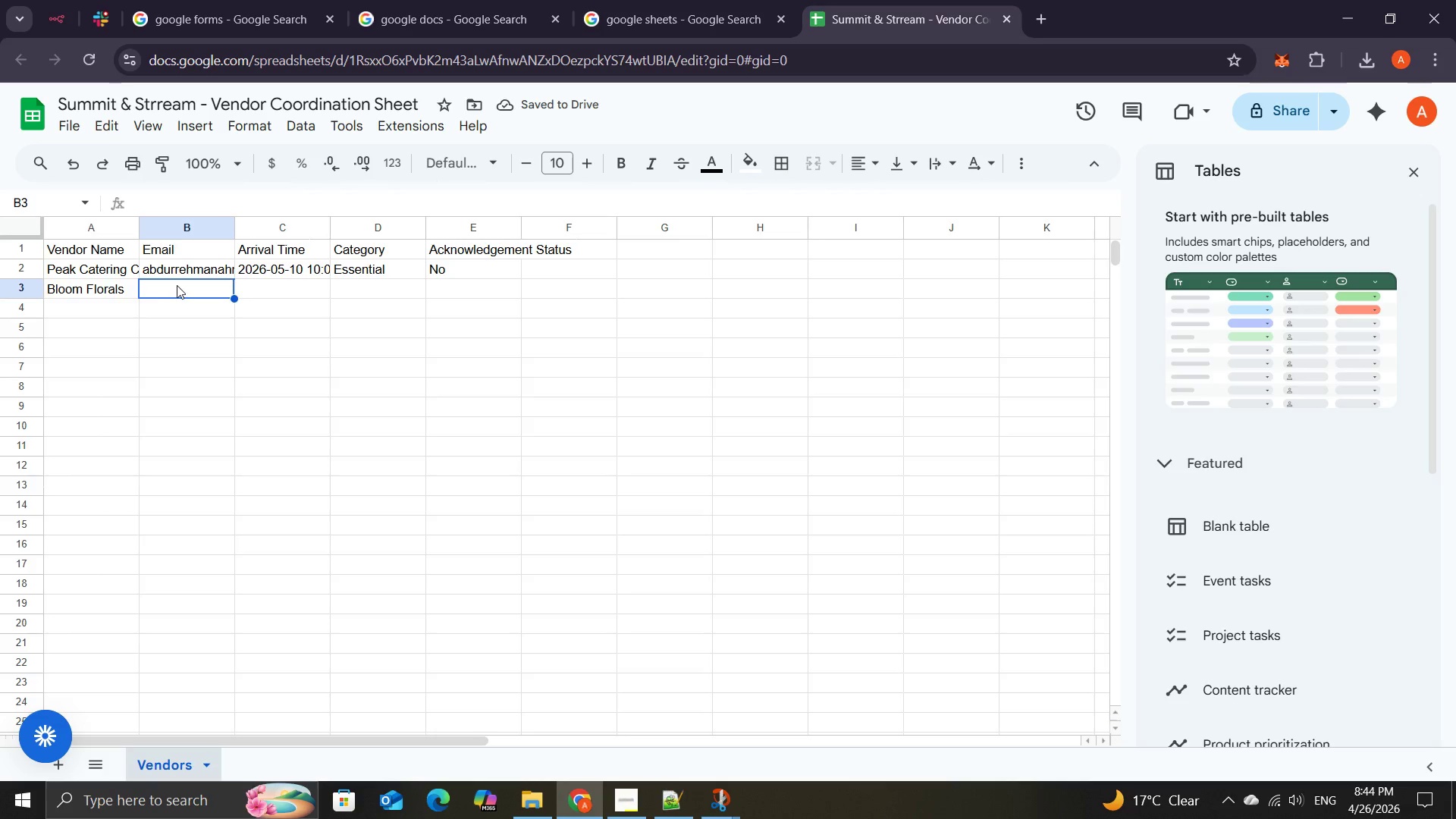 
key(A)
 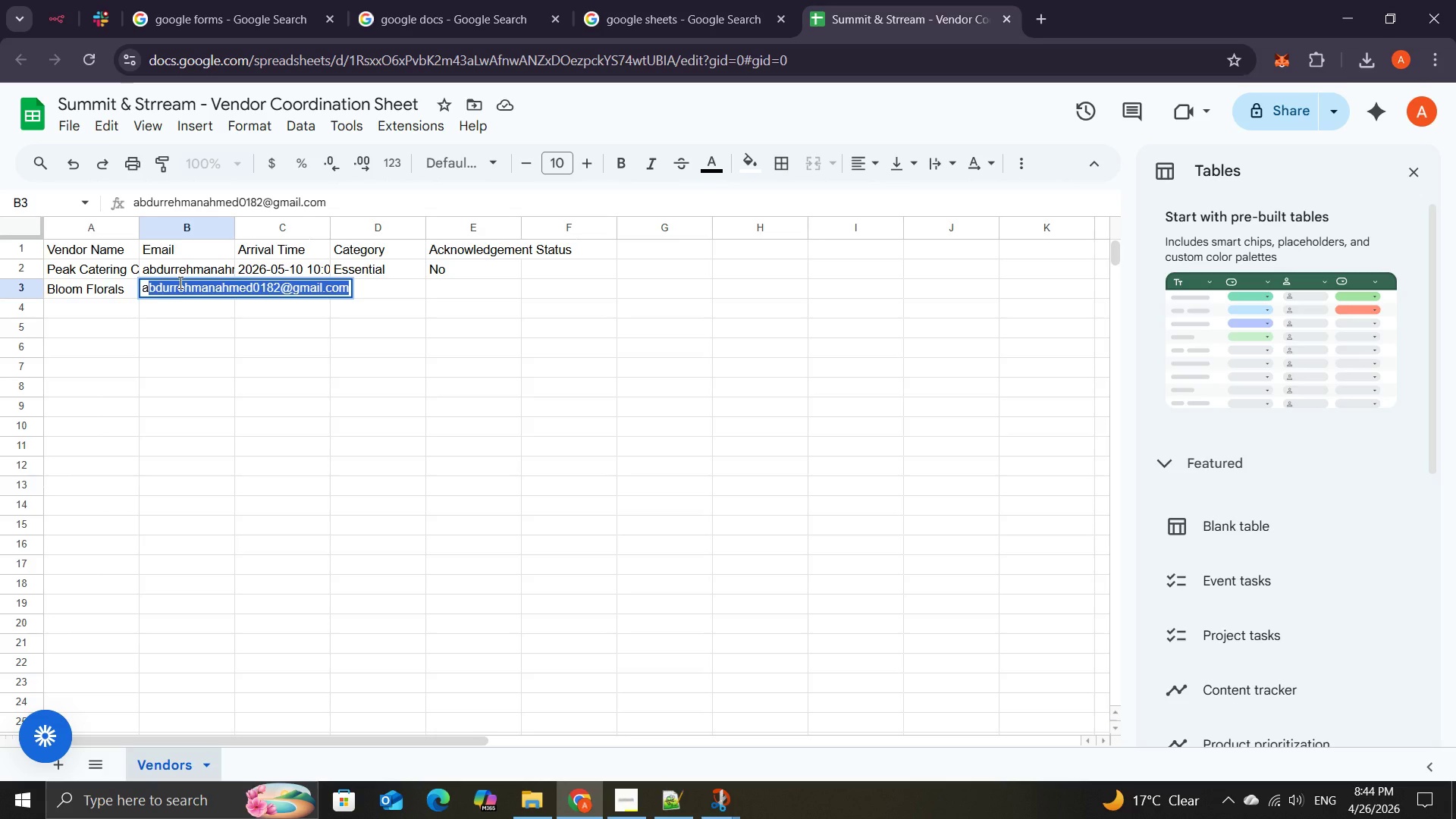 
key(Tab)
 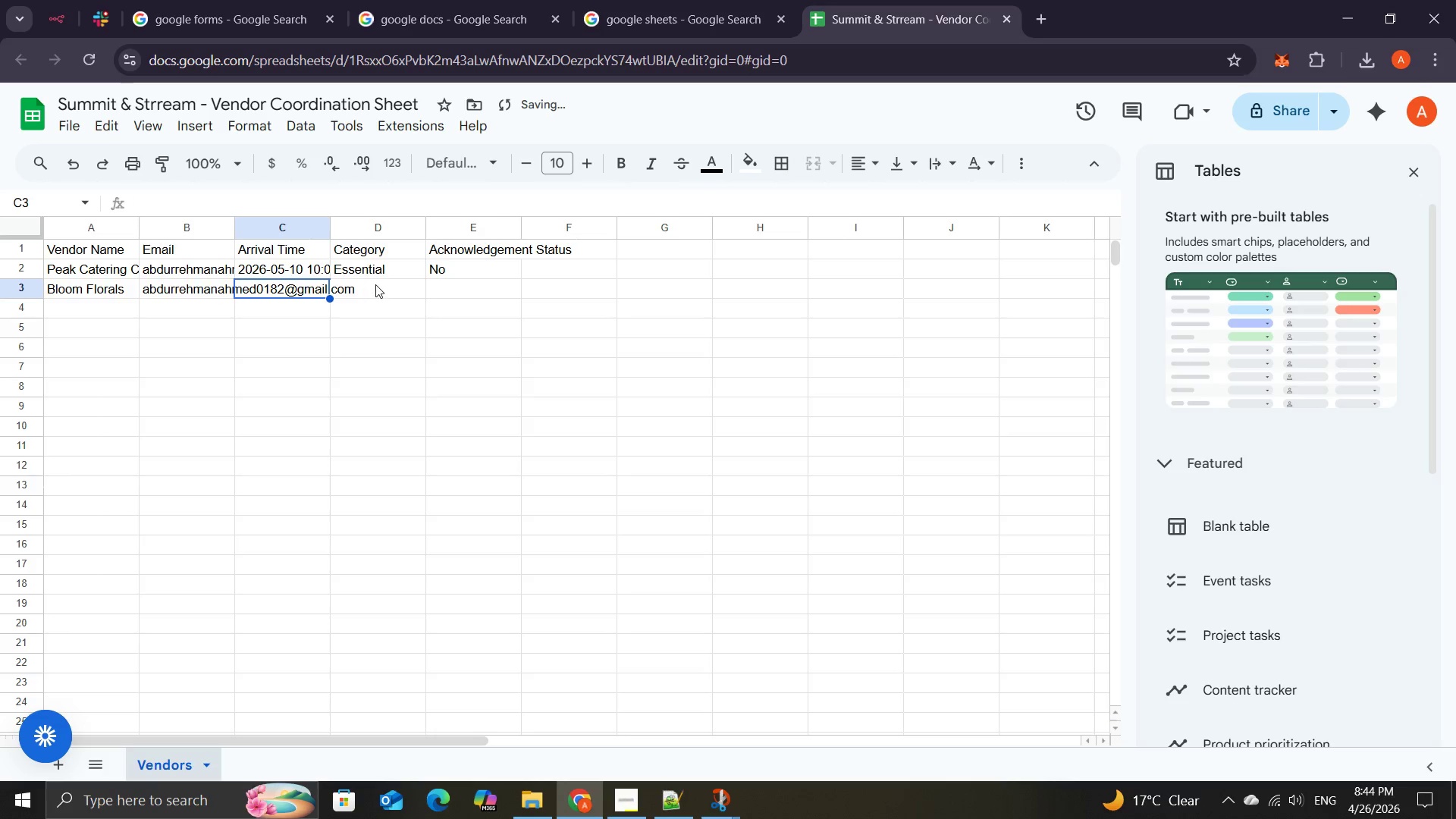 
left_click([381, 286])
 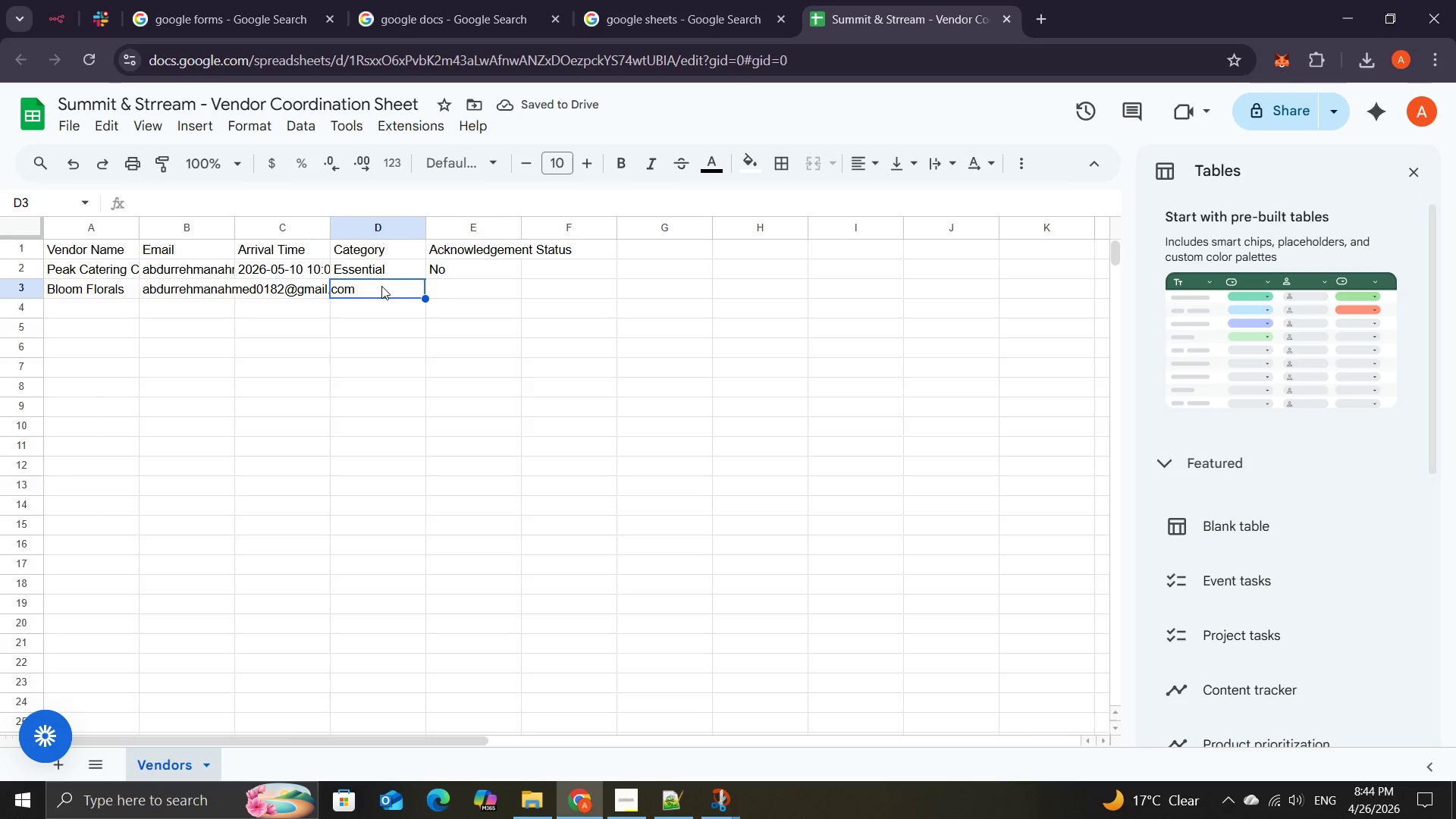 
double_click([381, 286])
 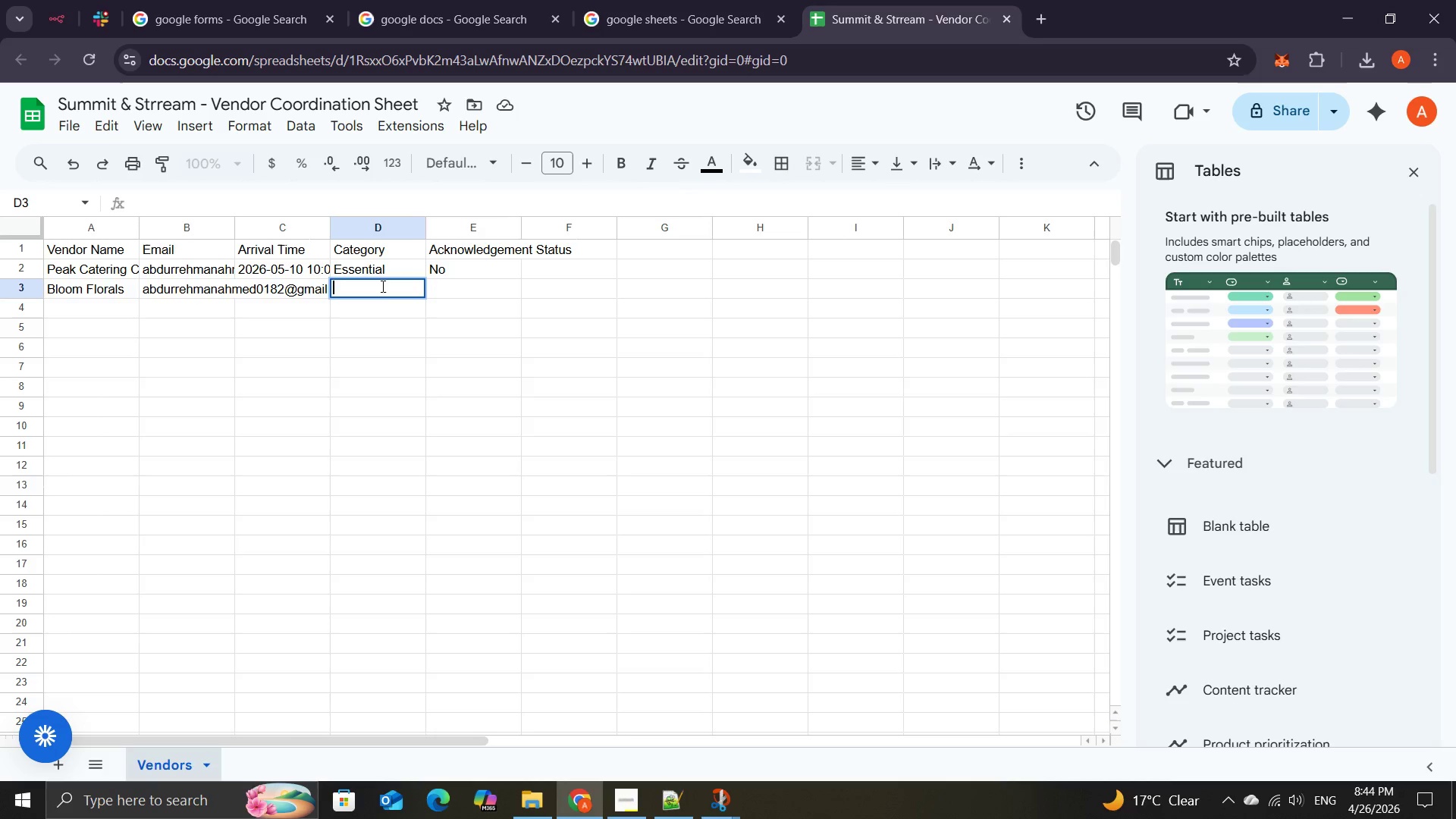 
wait(6.44)
 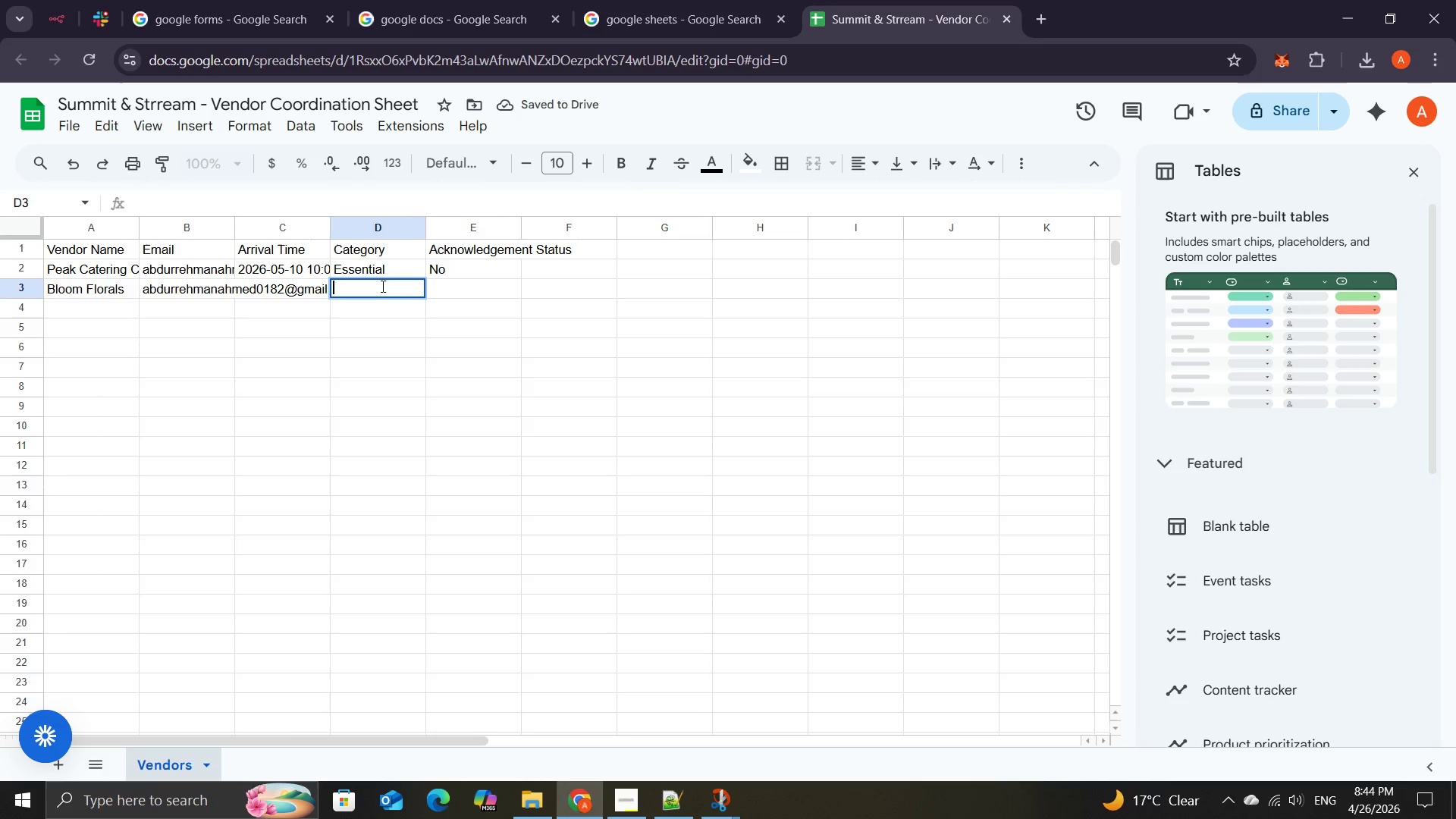 
left_click([288, 287])
 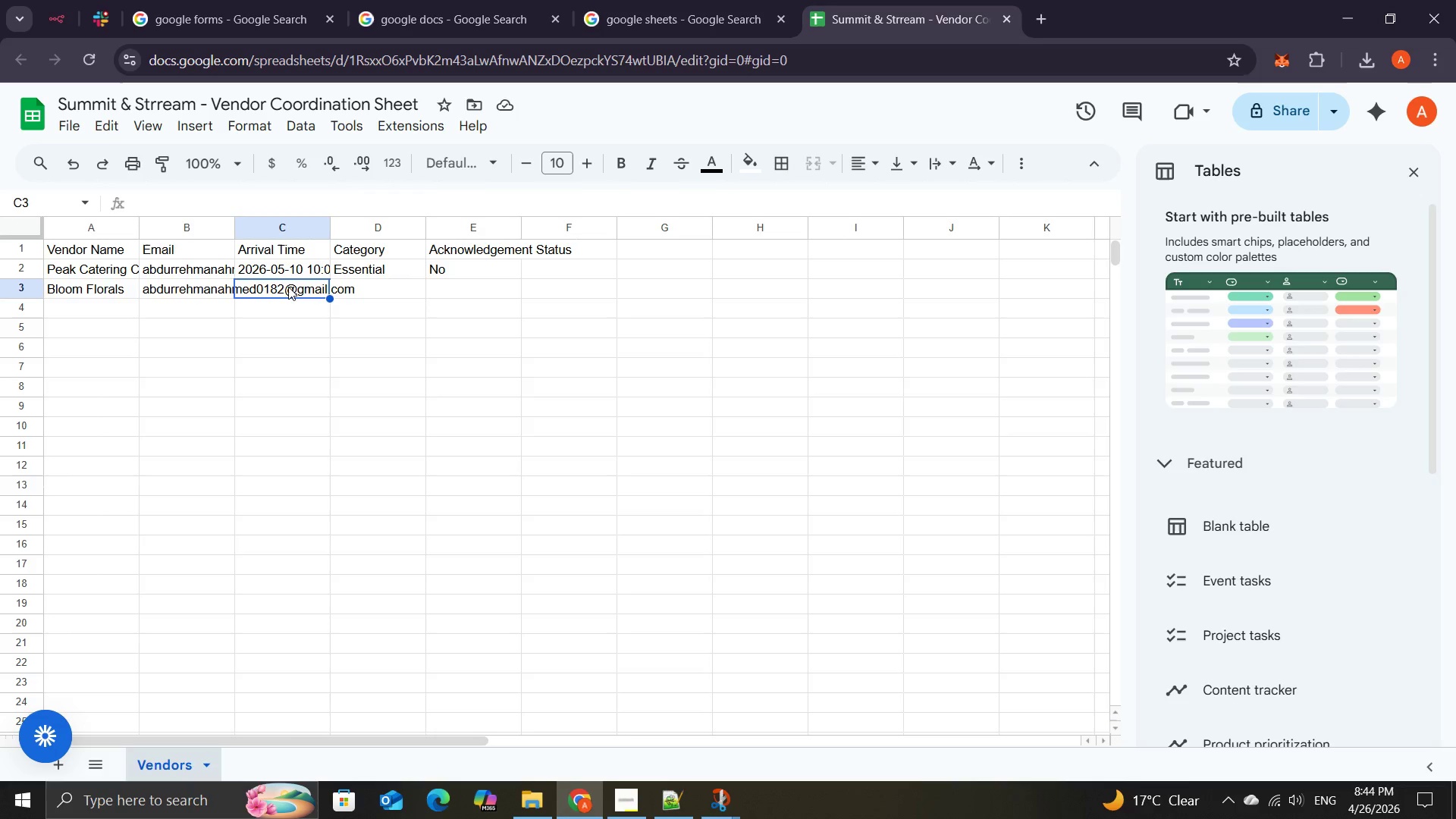 
double_click([288, 287])
 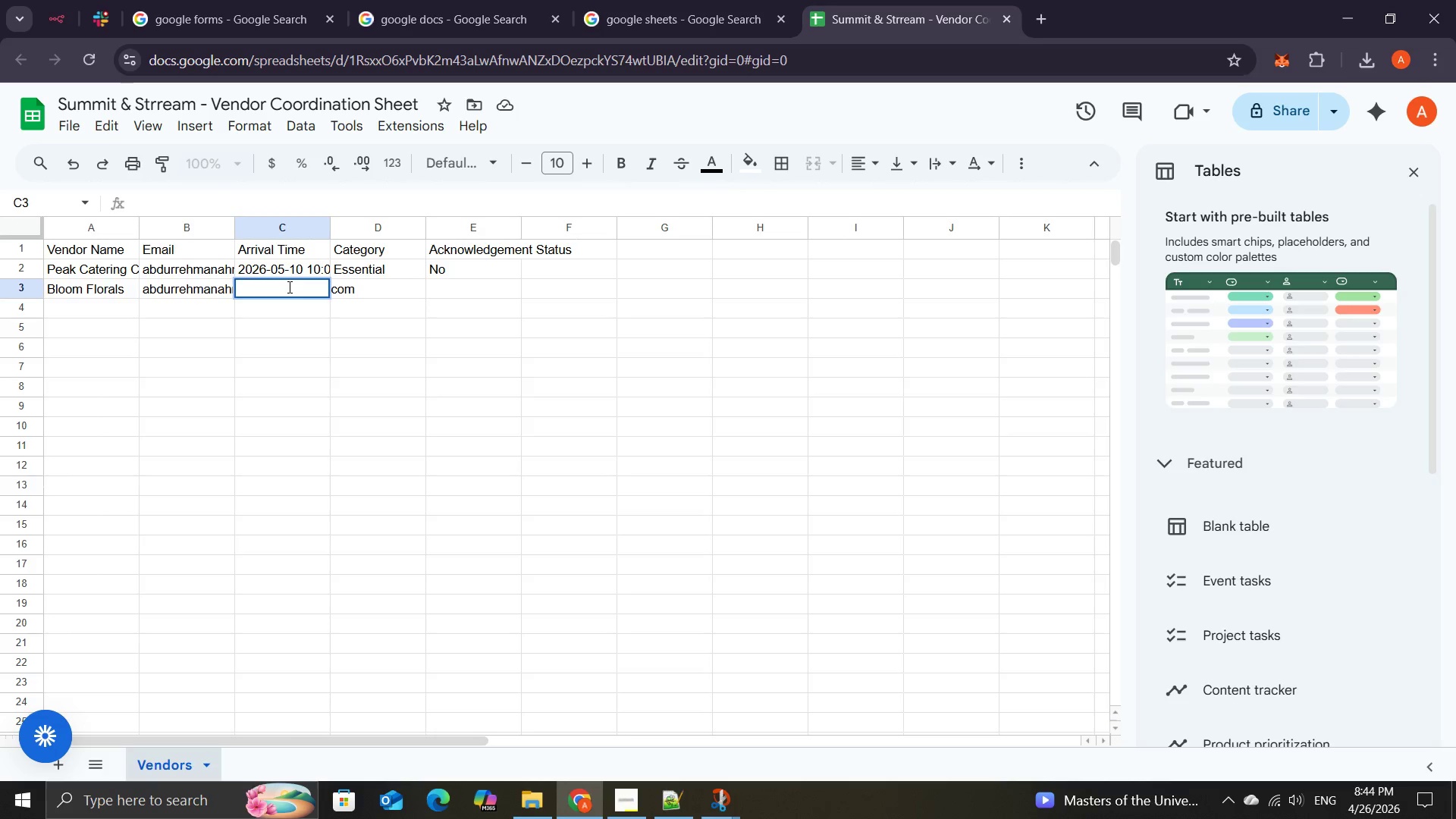 
key(Numpad2)
 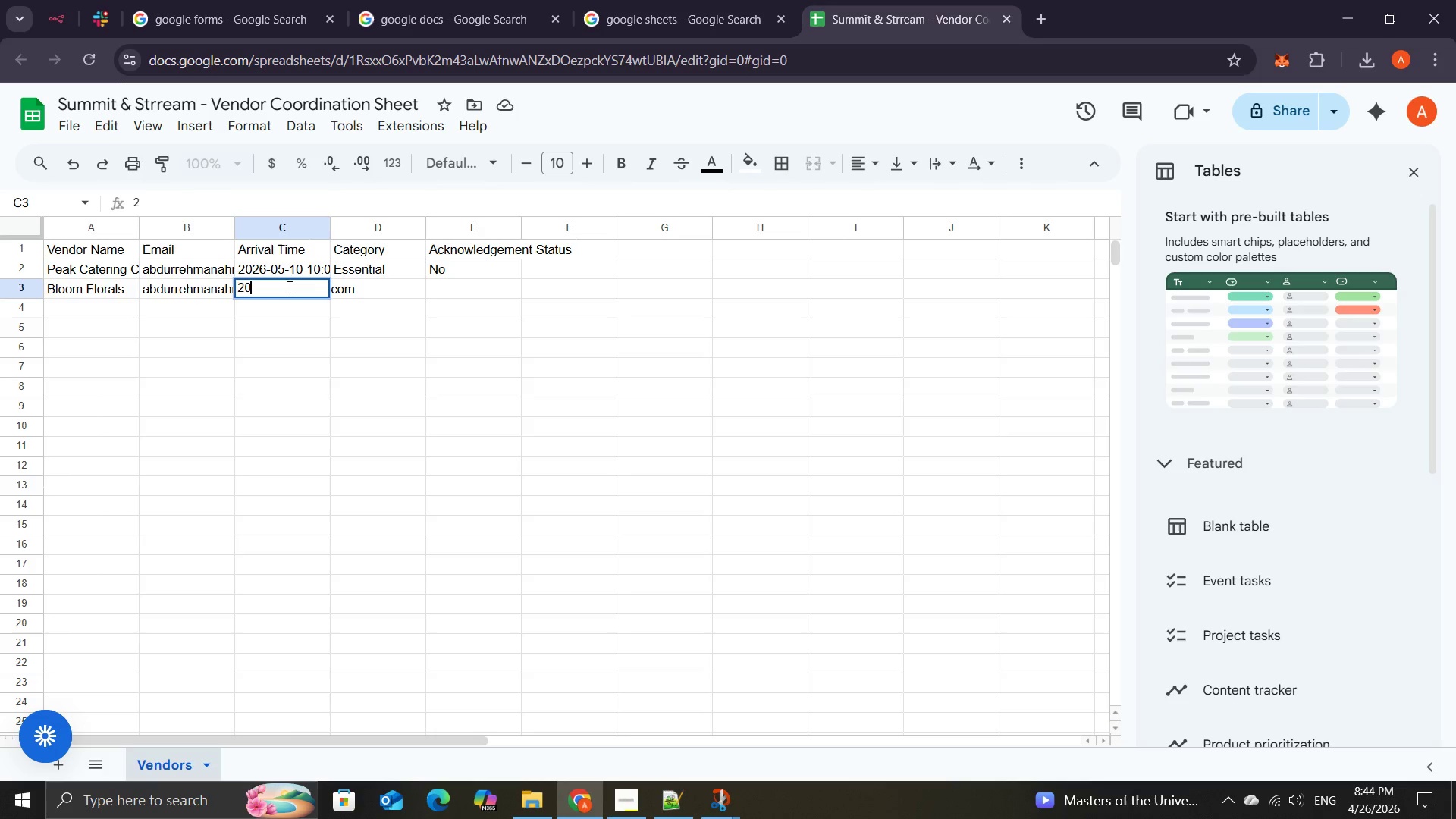 
key(Numpad0)
 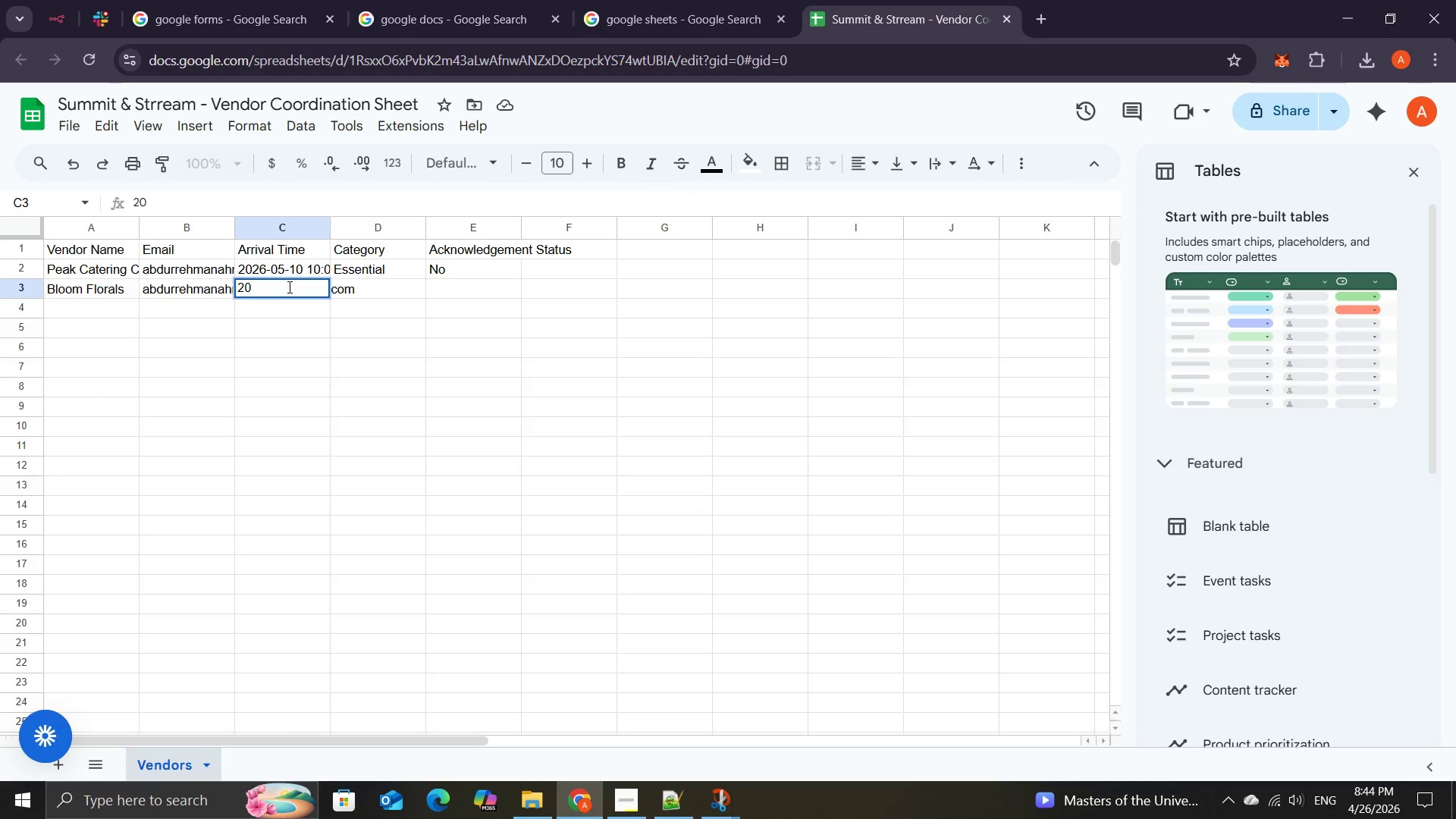 
key(Numpad2)
 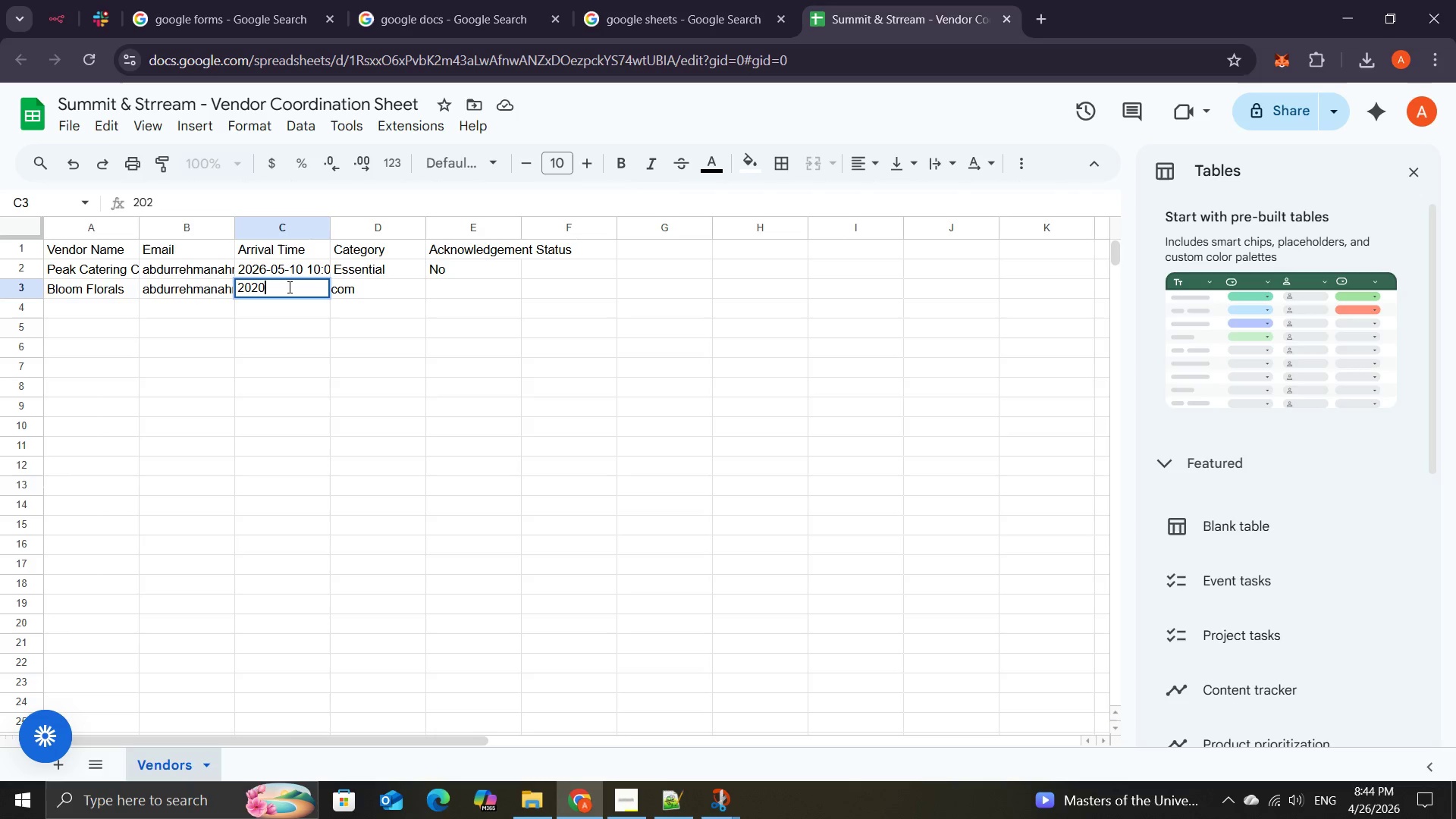 
key(Numpad0)
 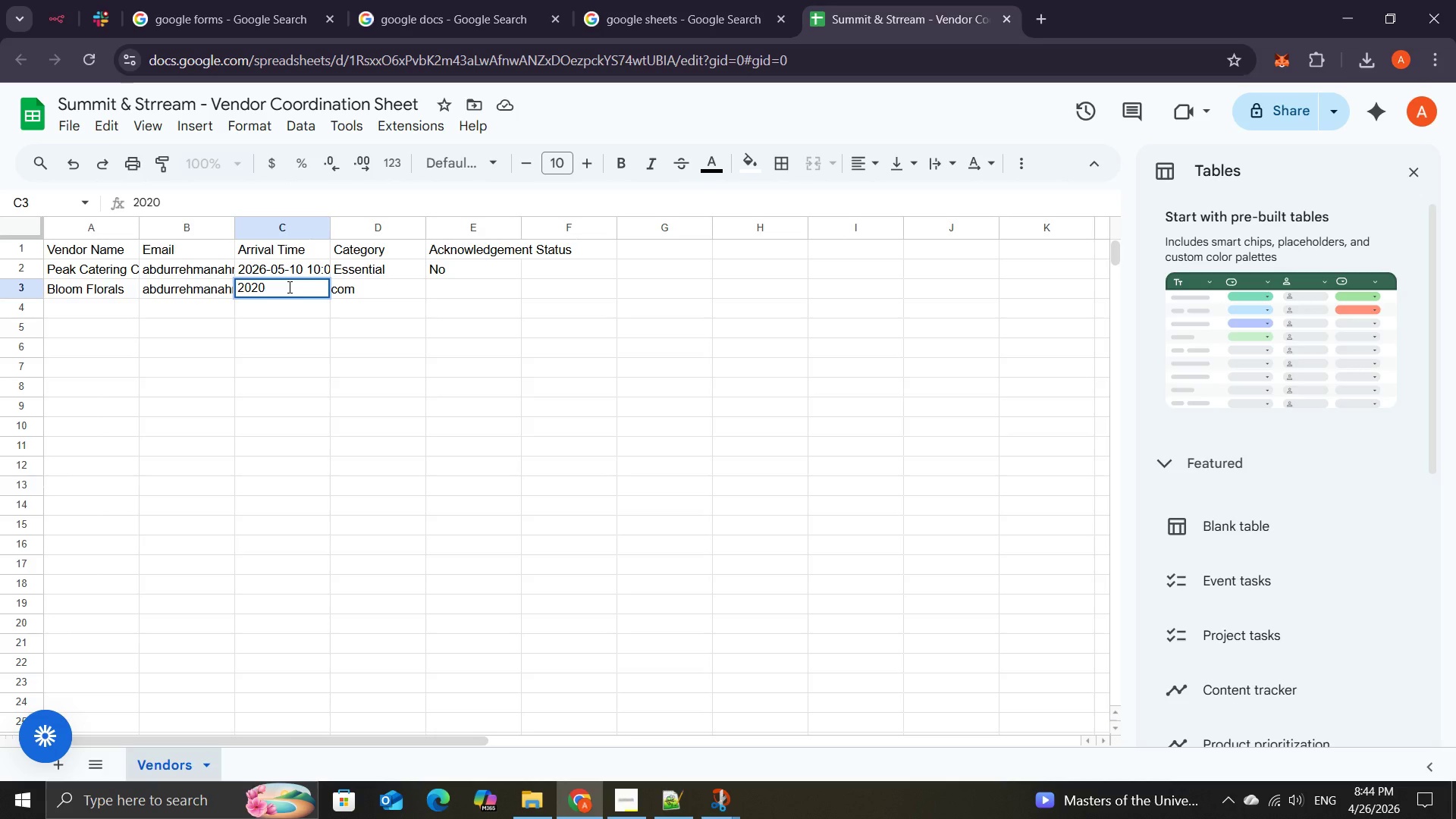 
key(NumpadSubtract)
 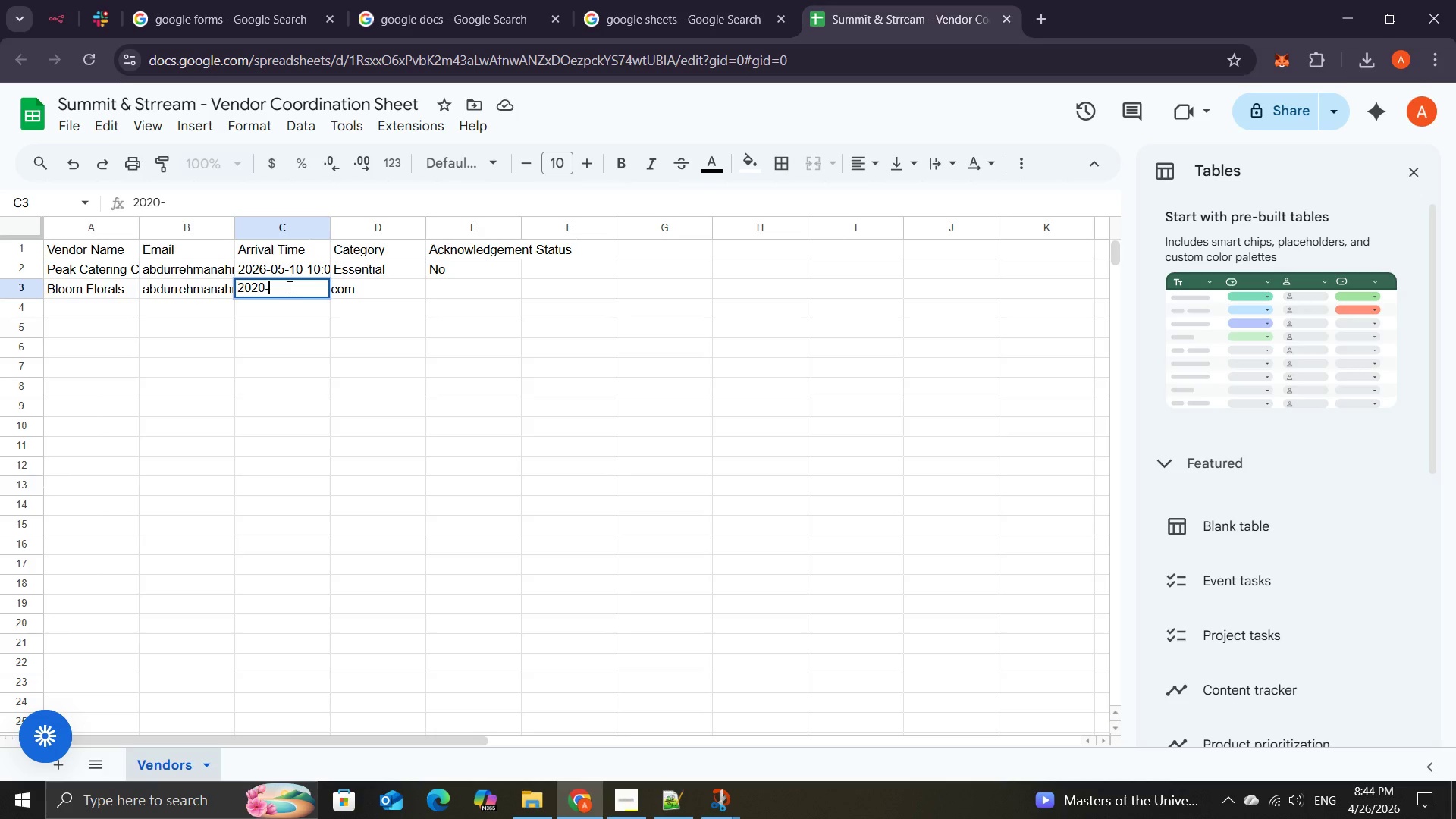 
key(Numpad0)
 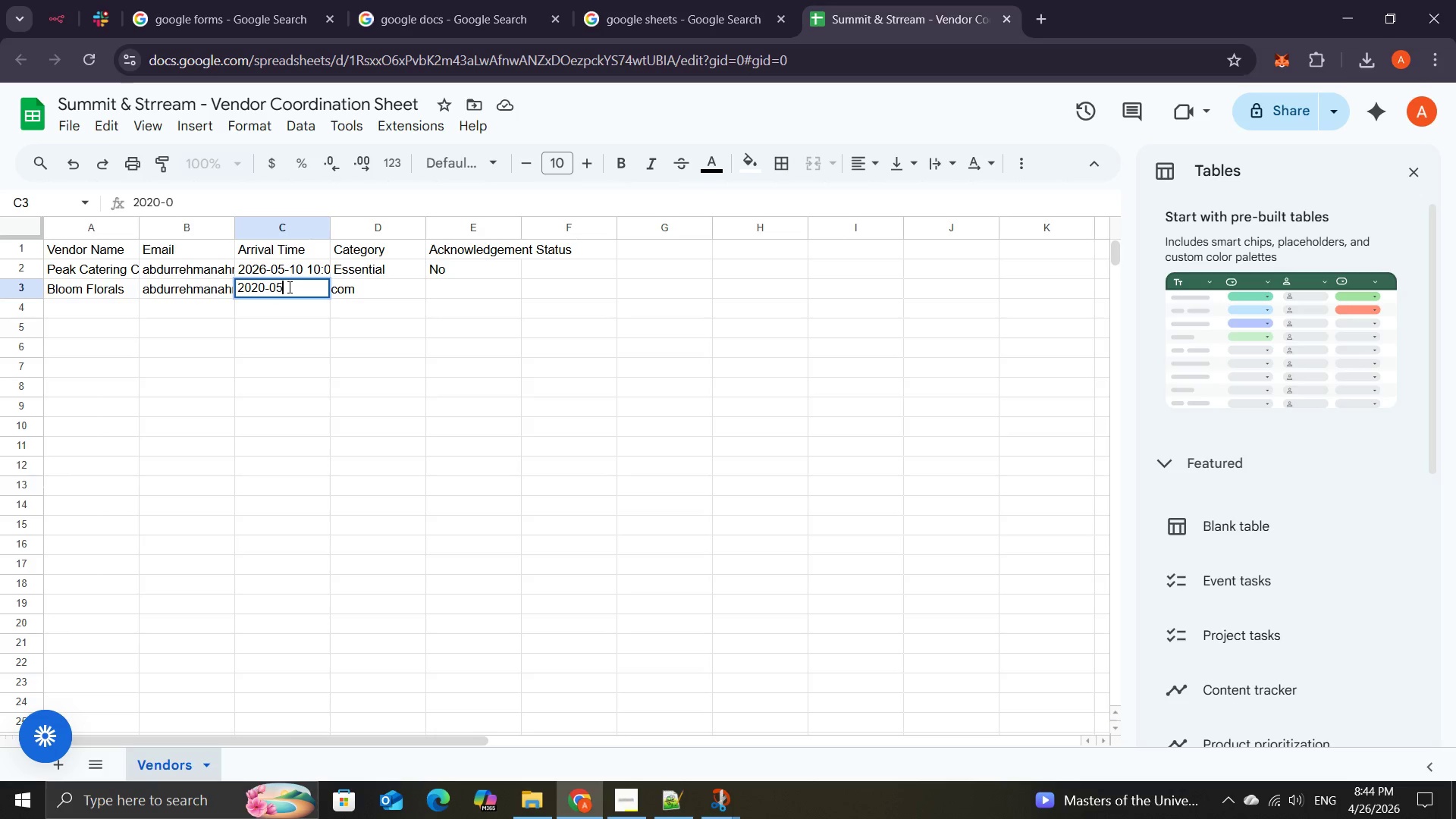 
key(Numpad5)
 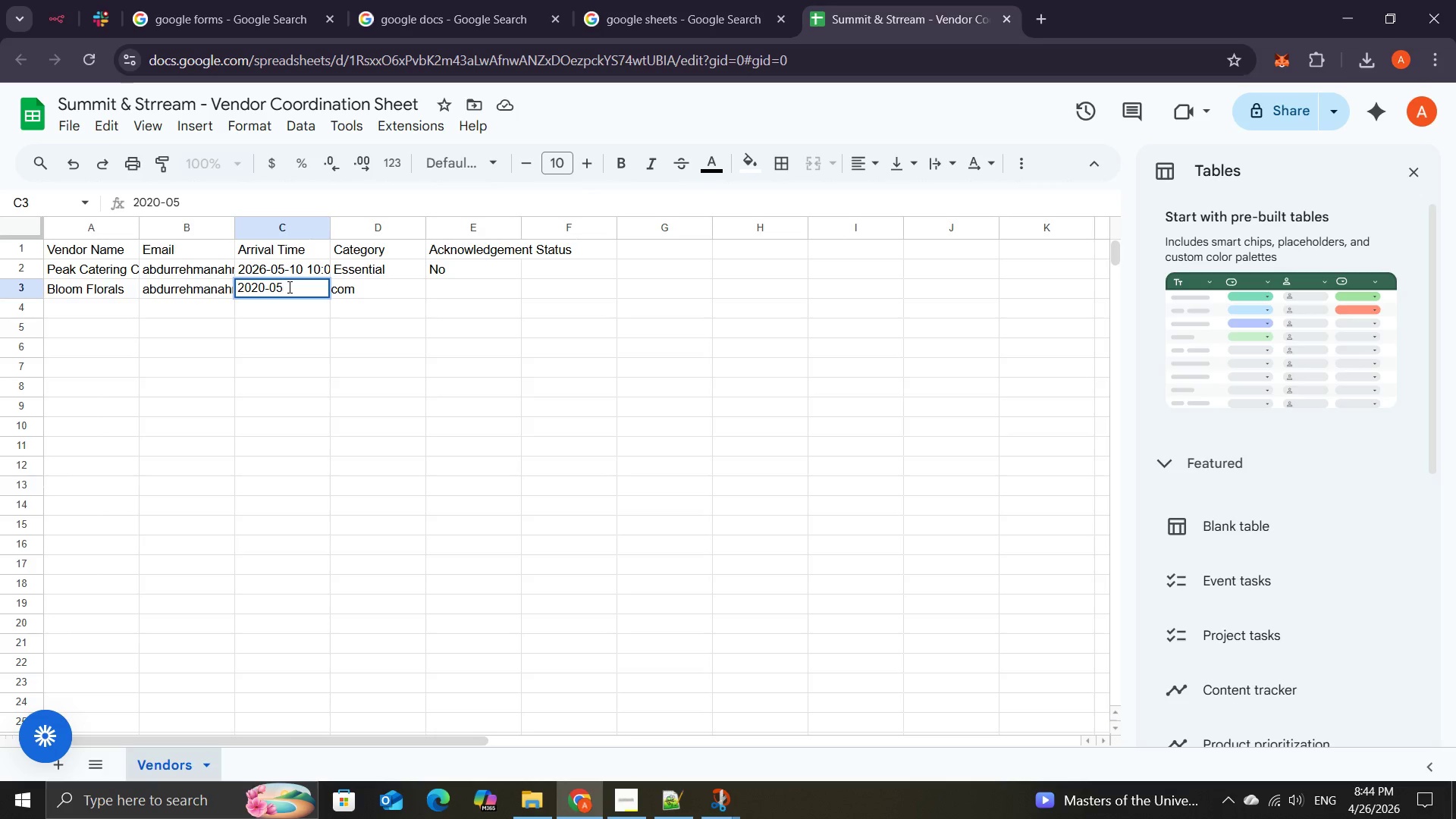 
key(Numpad1)
 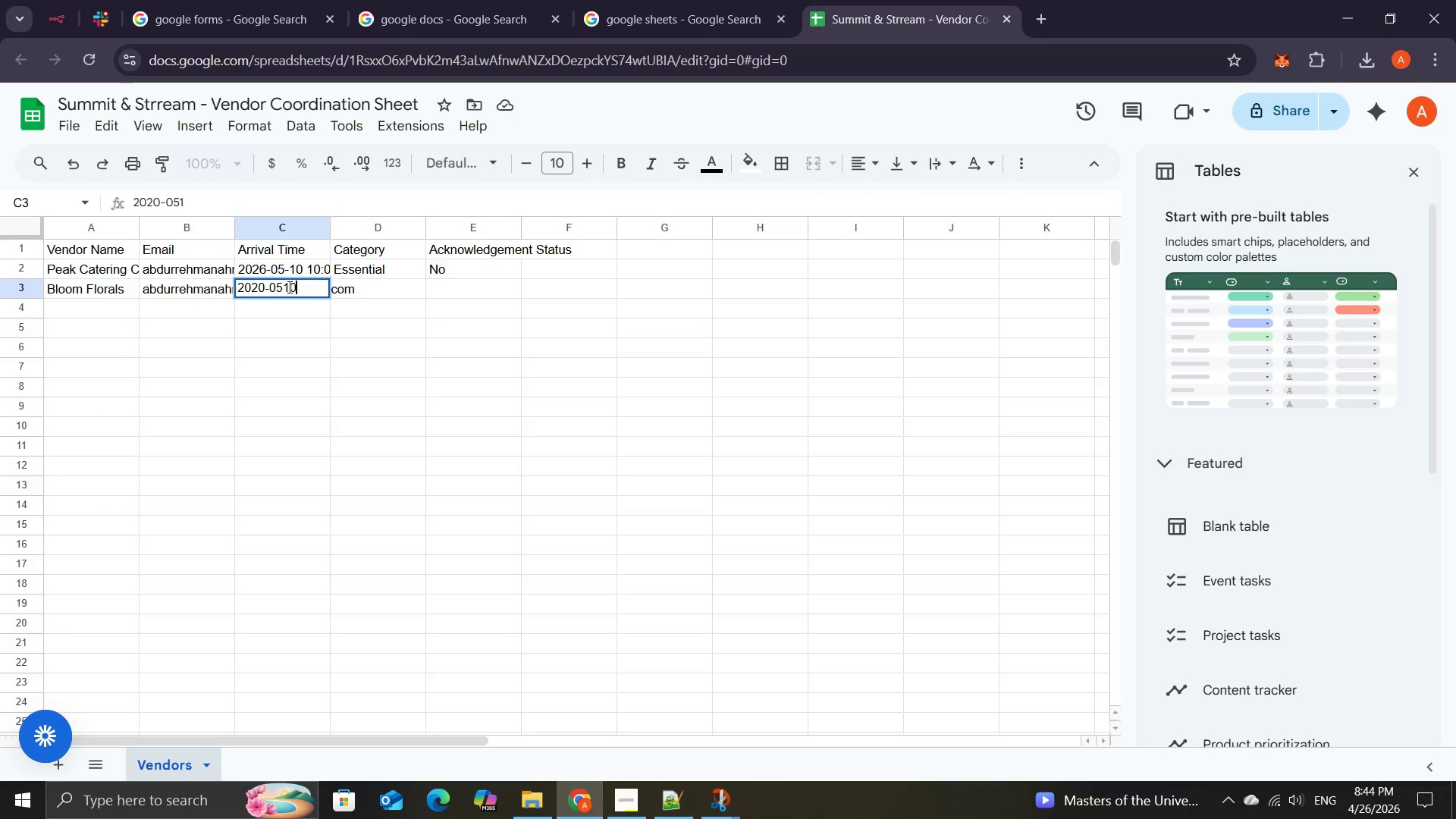 
key(Numpad0)
 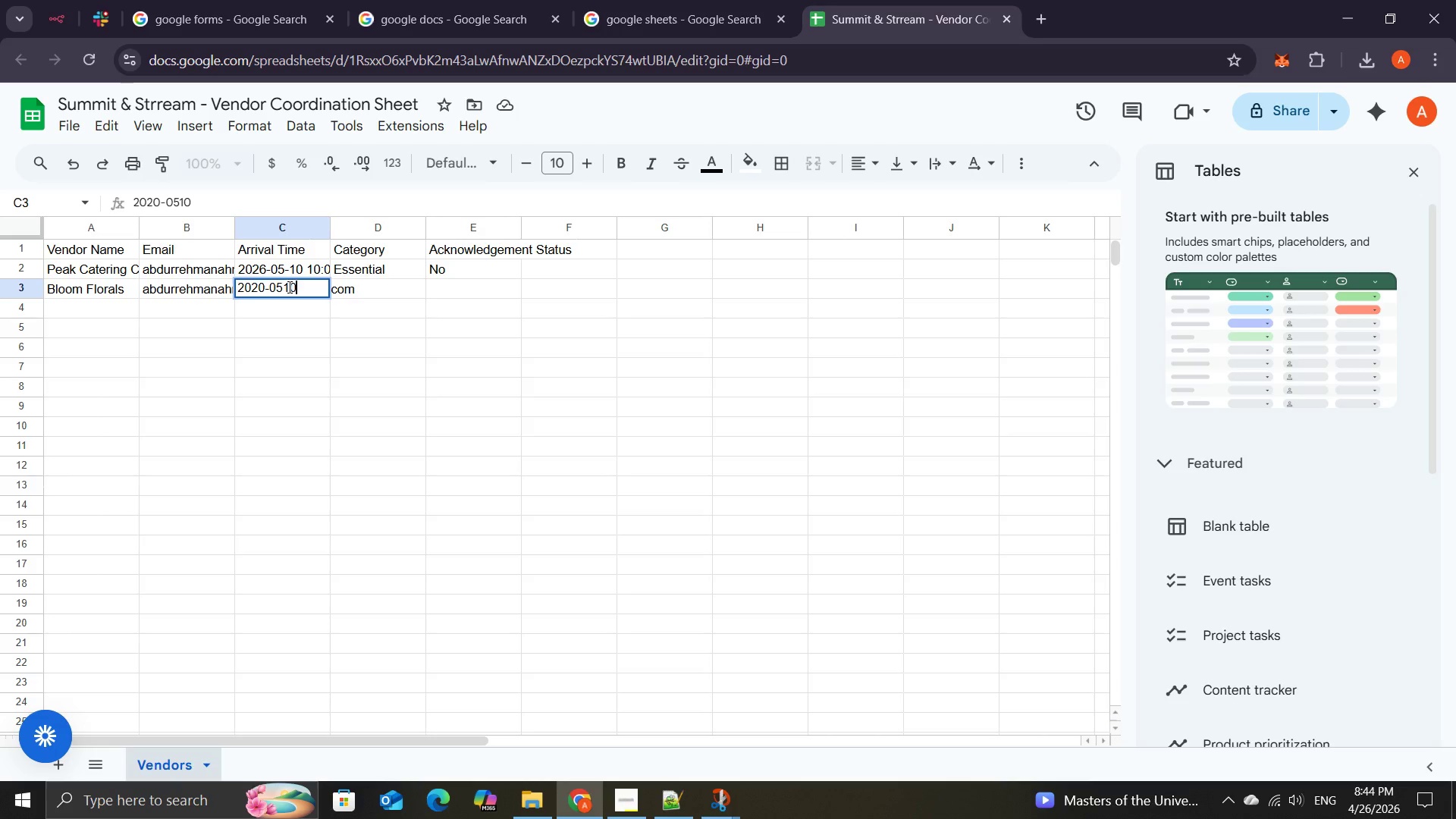 
key(Backspace)
 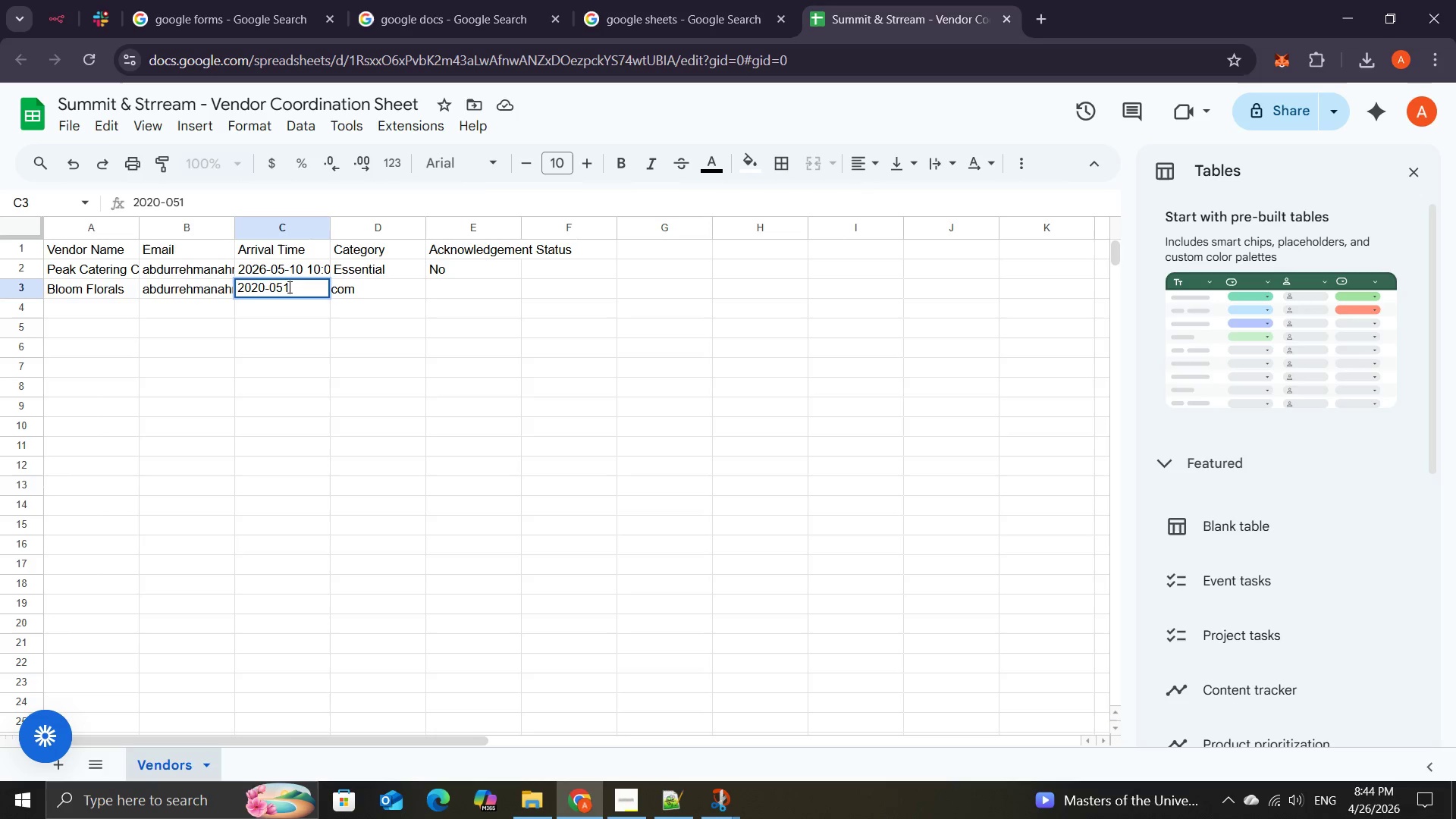 
key(Backspace)
 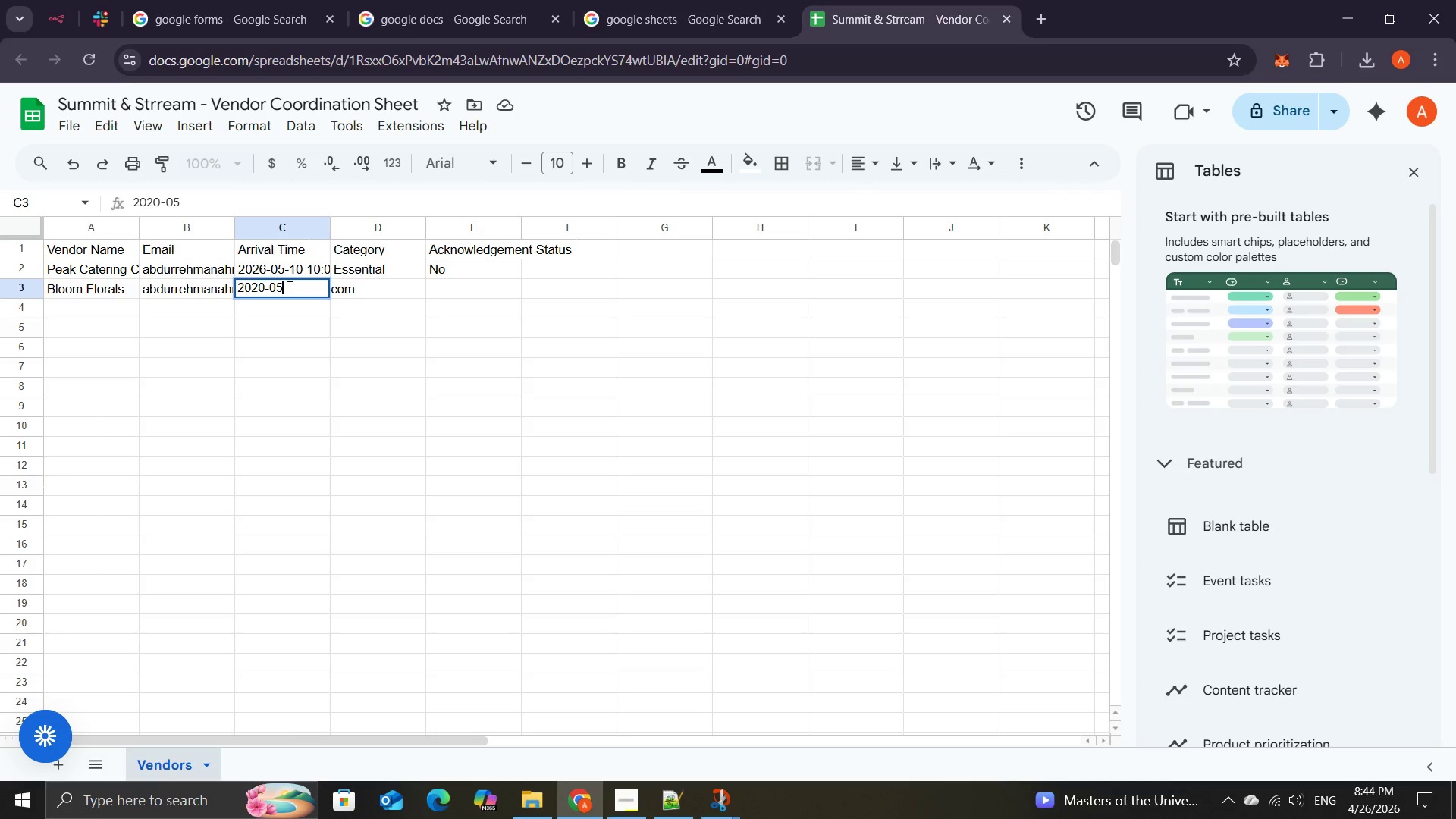 
key(NumpadSubtract)
 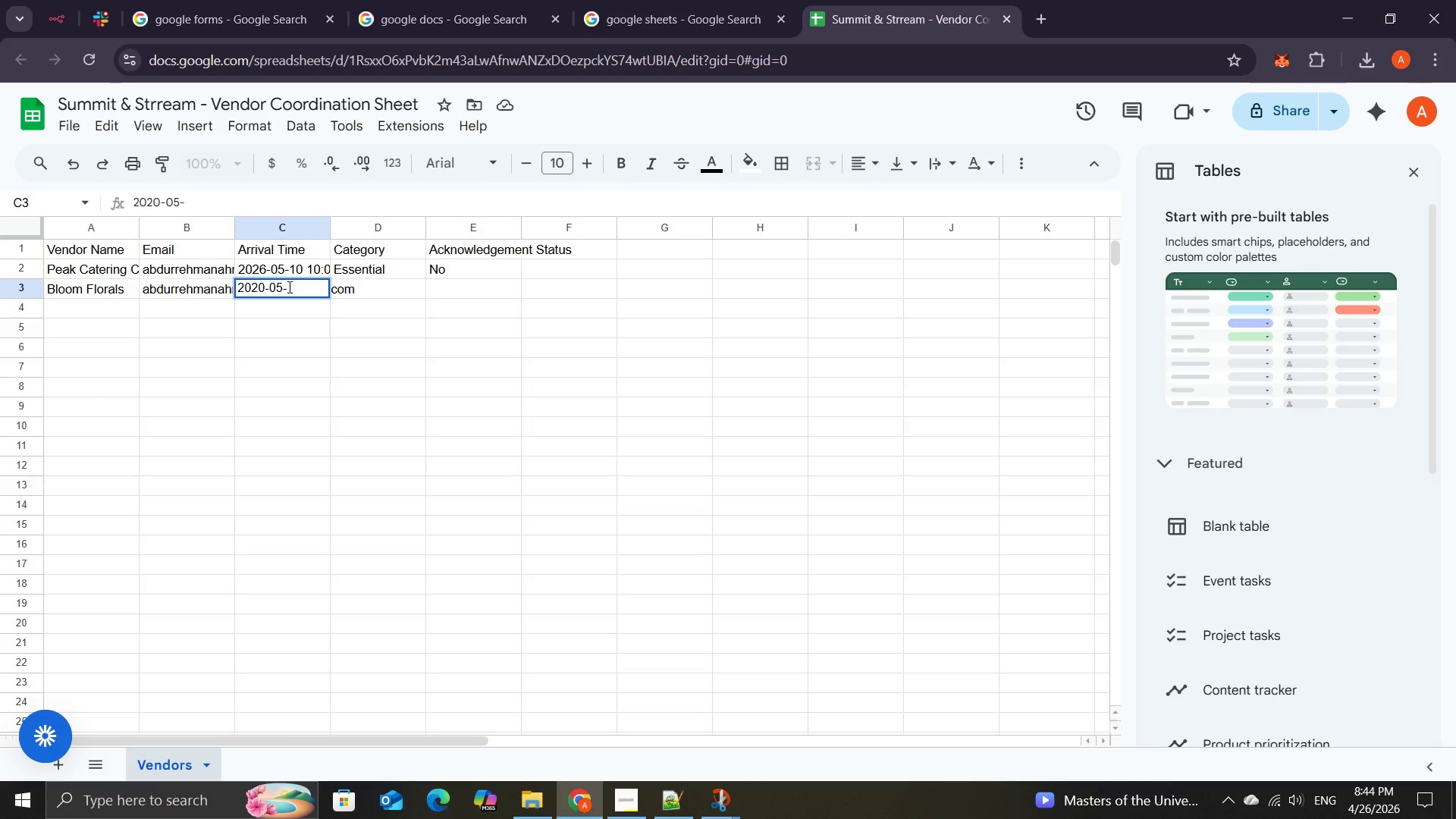 
key(Numpad1)
 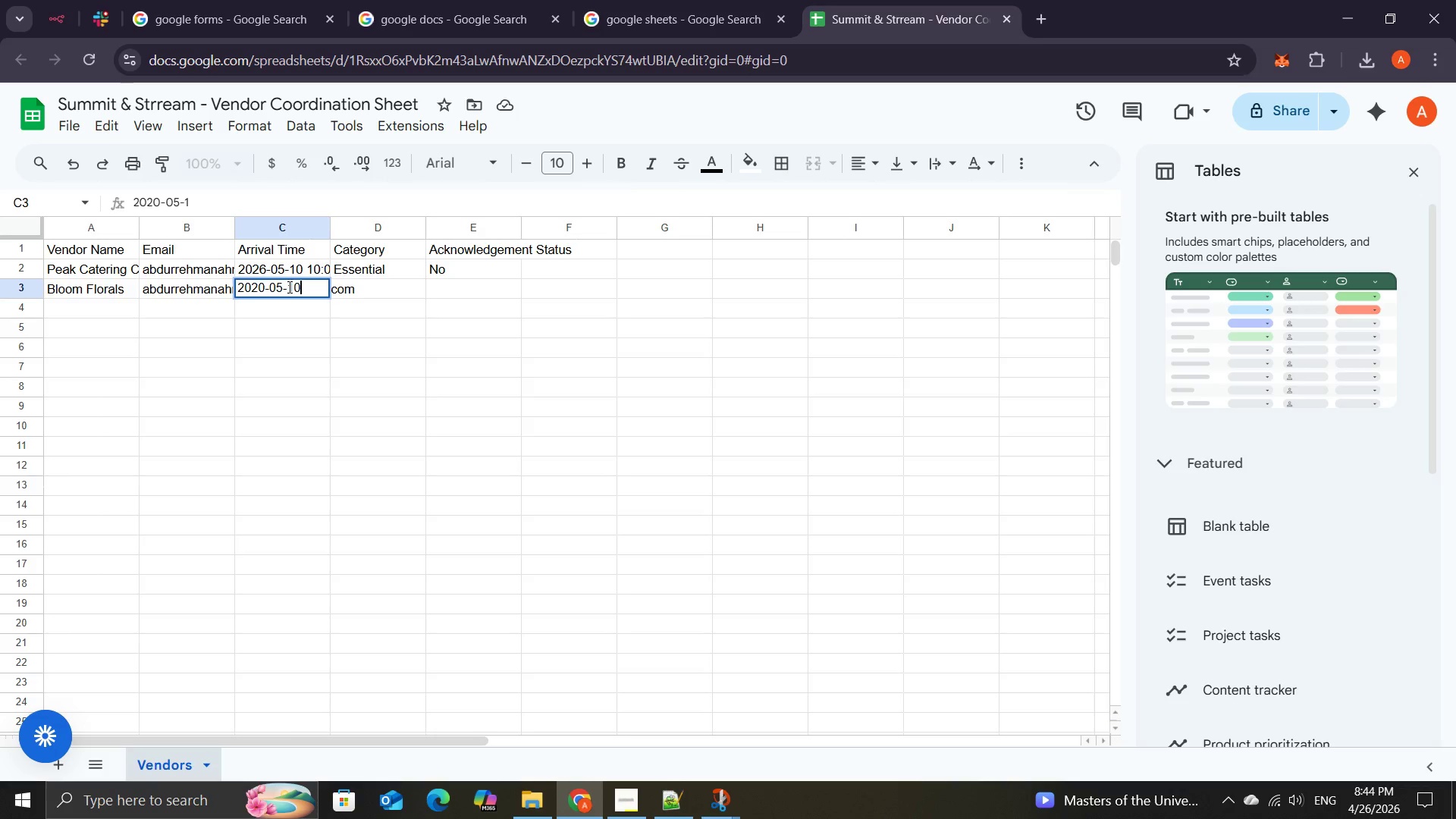 
key(Numpad0)
 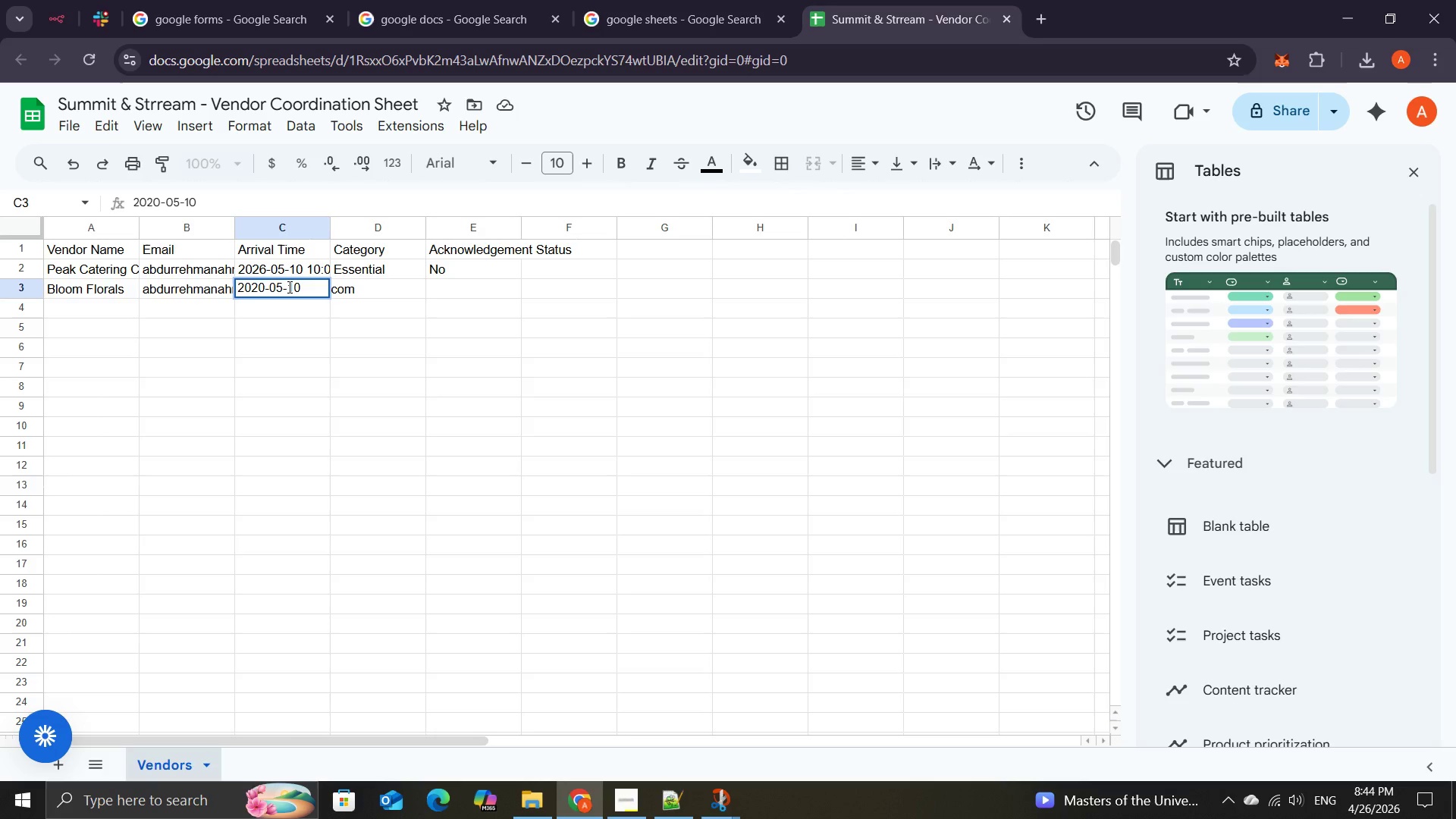 
wait(9.22)
 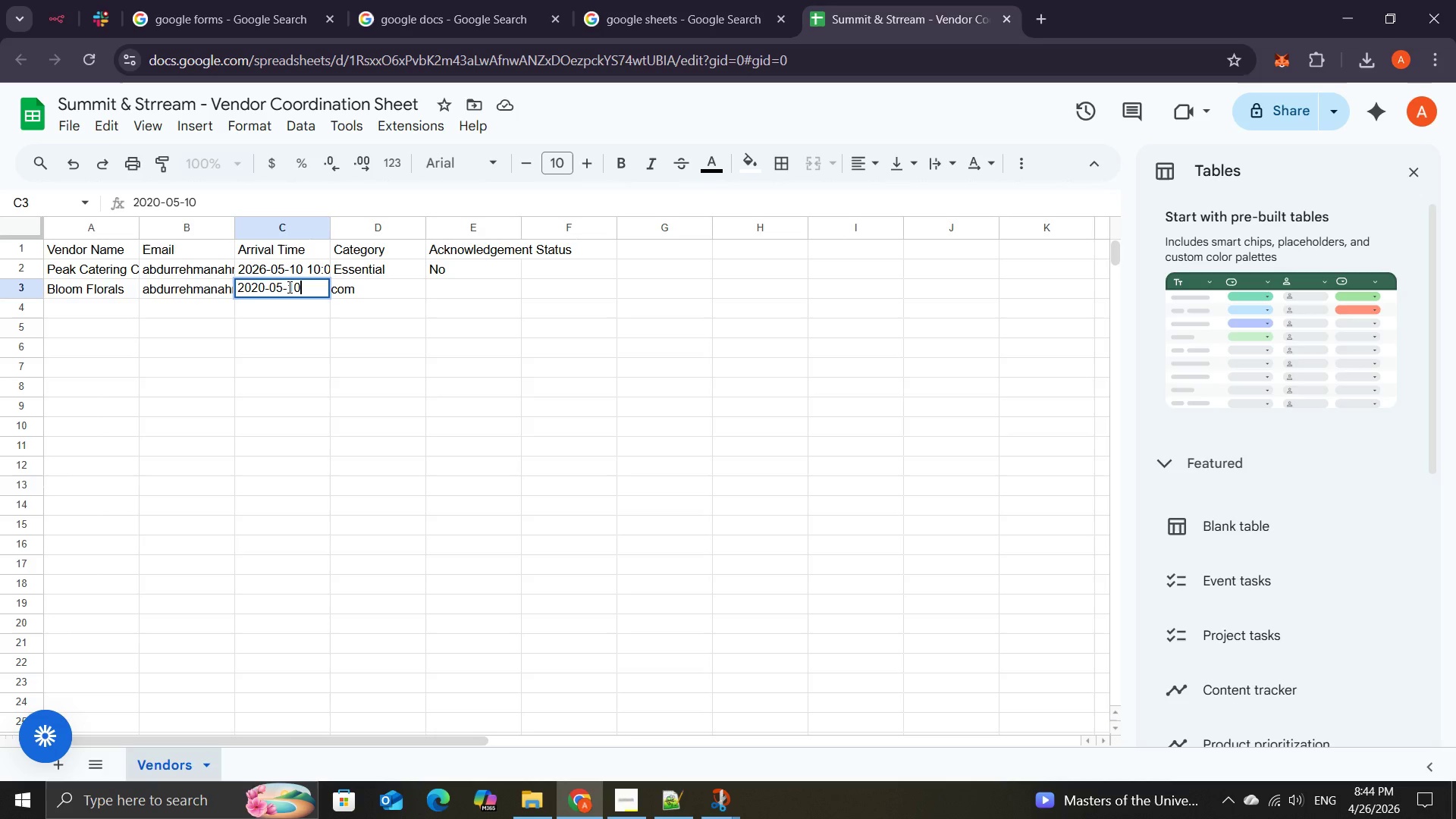 
type(T14)
 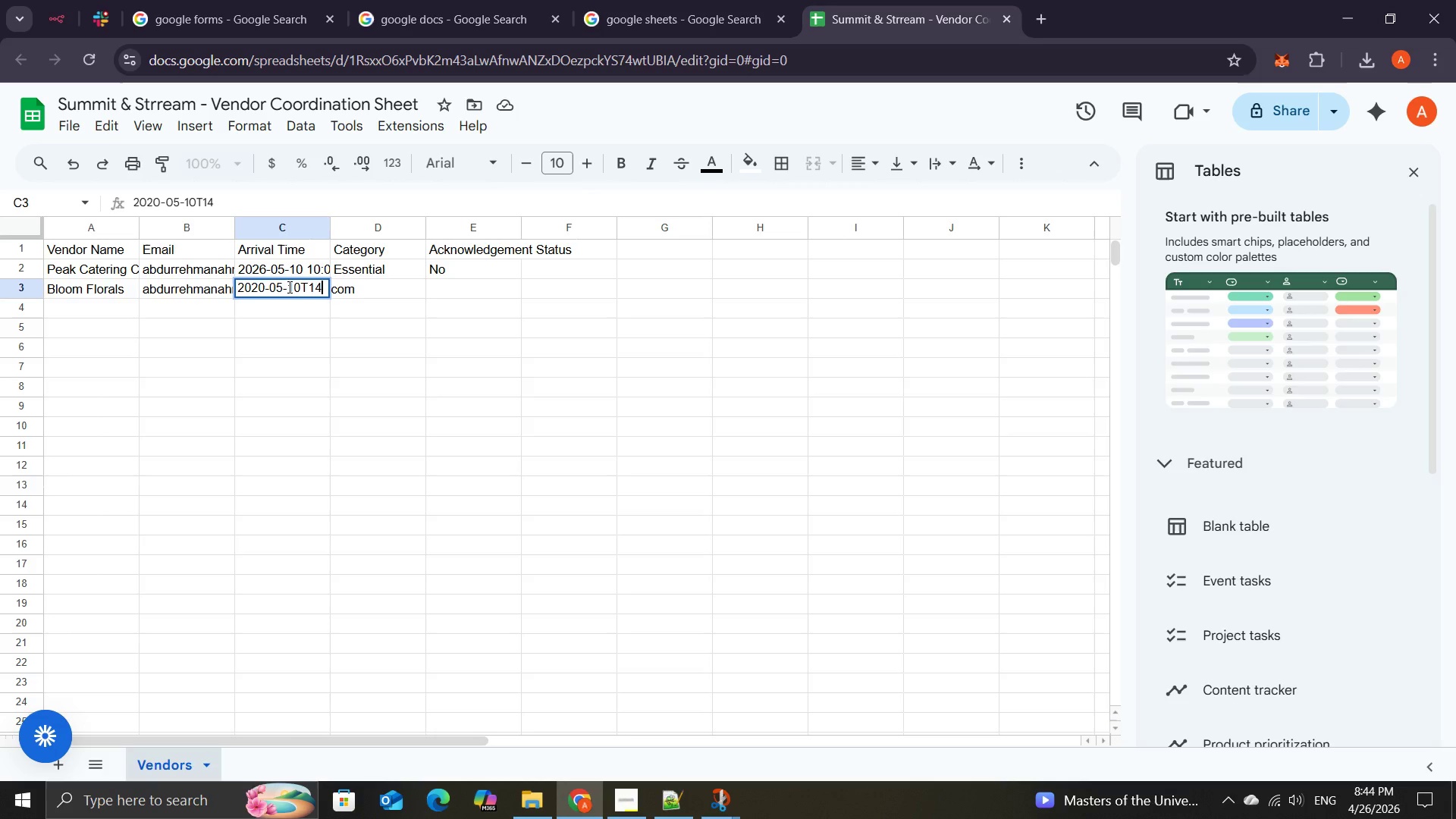 
key(Shift+Semicolon)
 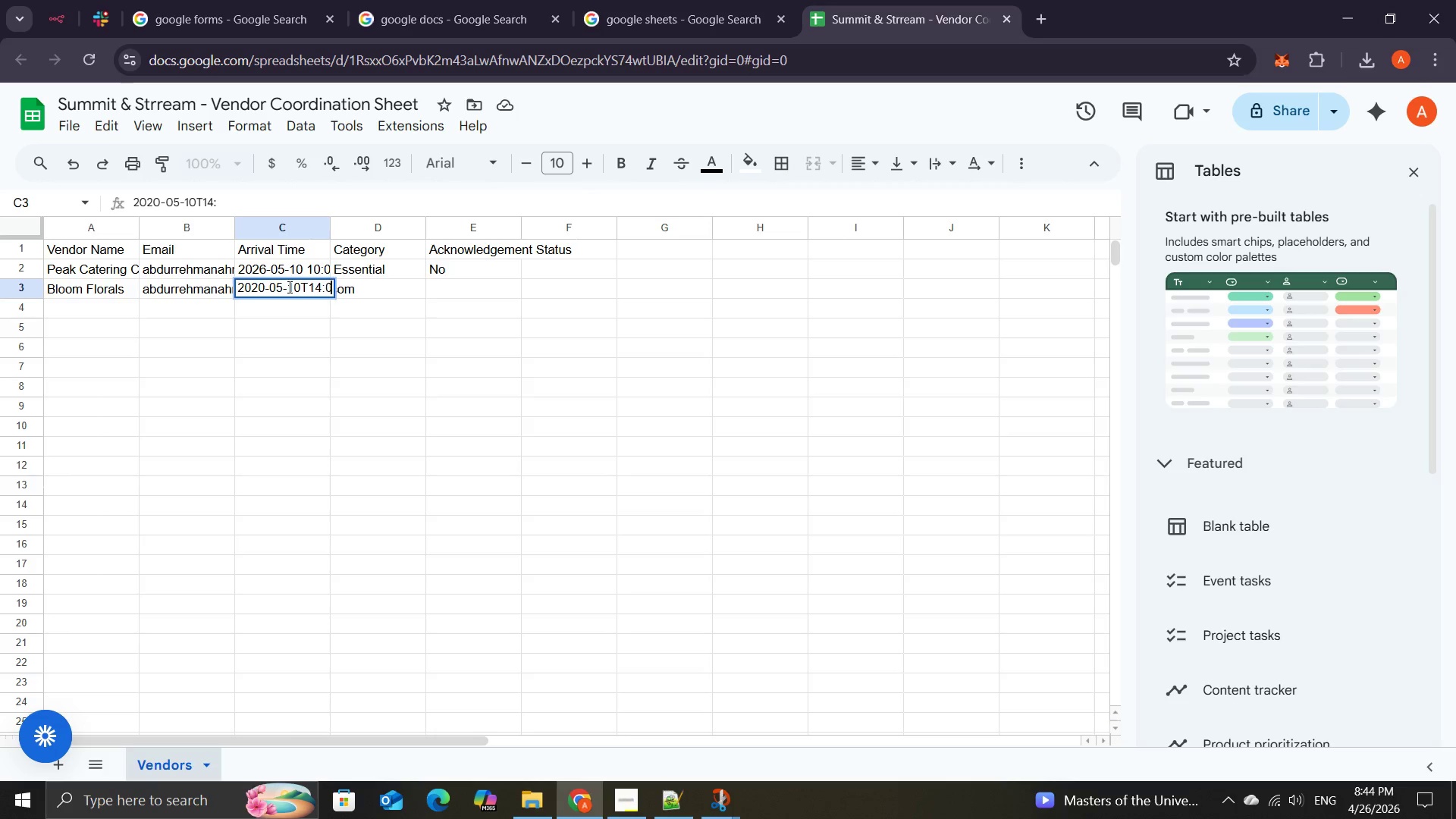 
key(Numpad0)
 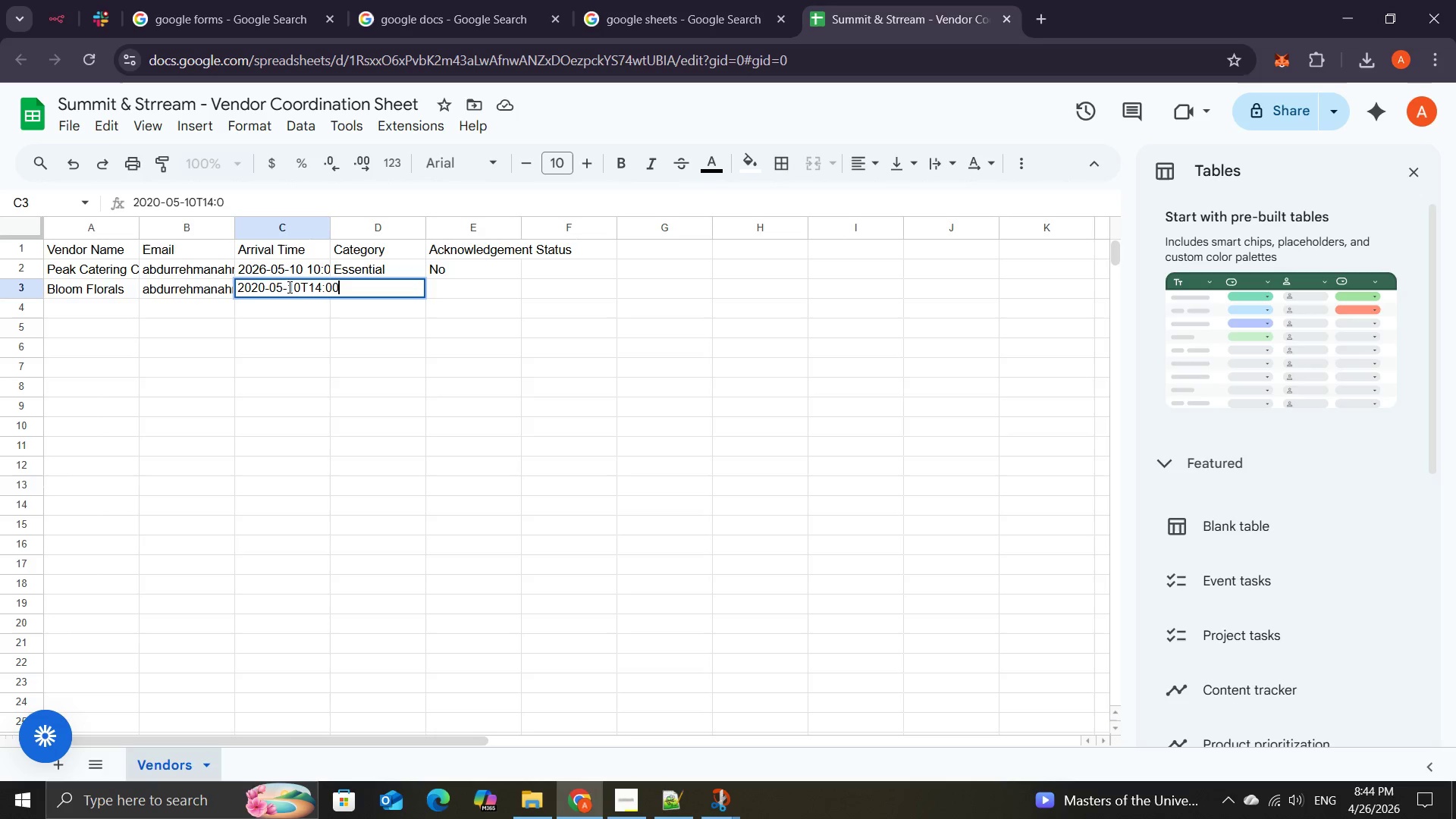 
key(Numpad0)
 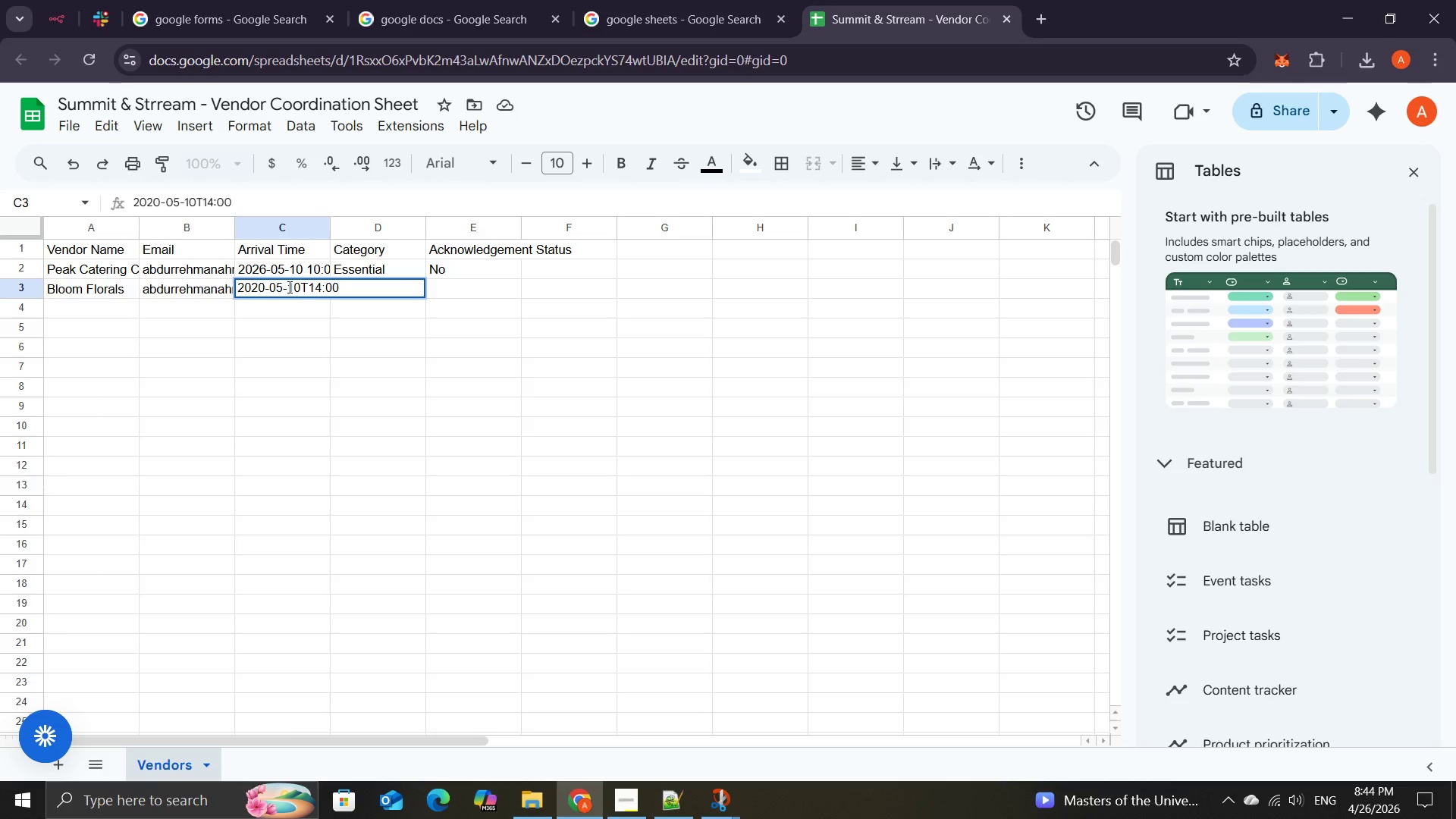 
key(Shift+Semicolon)
 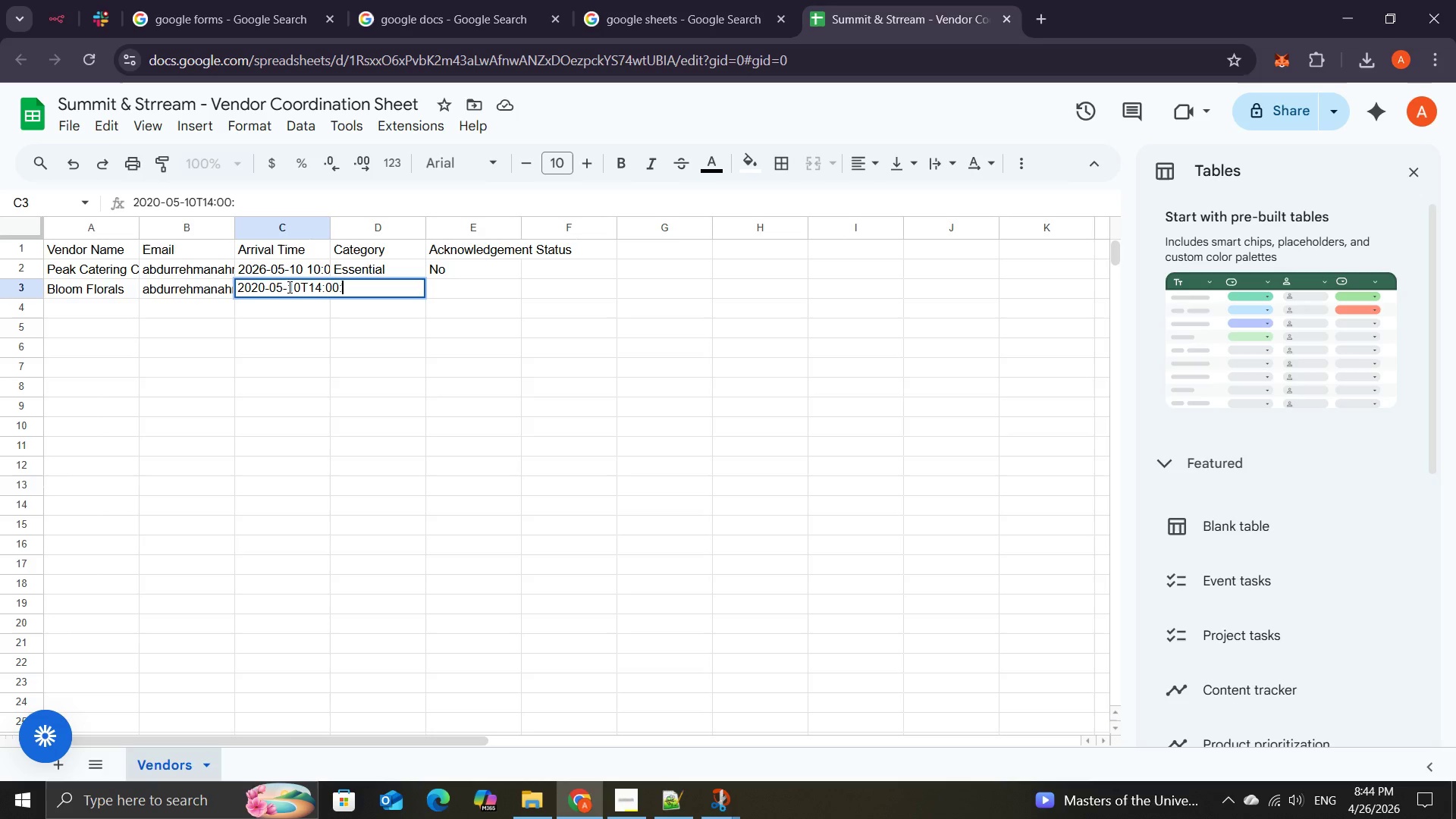 
key(Numpad0)
 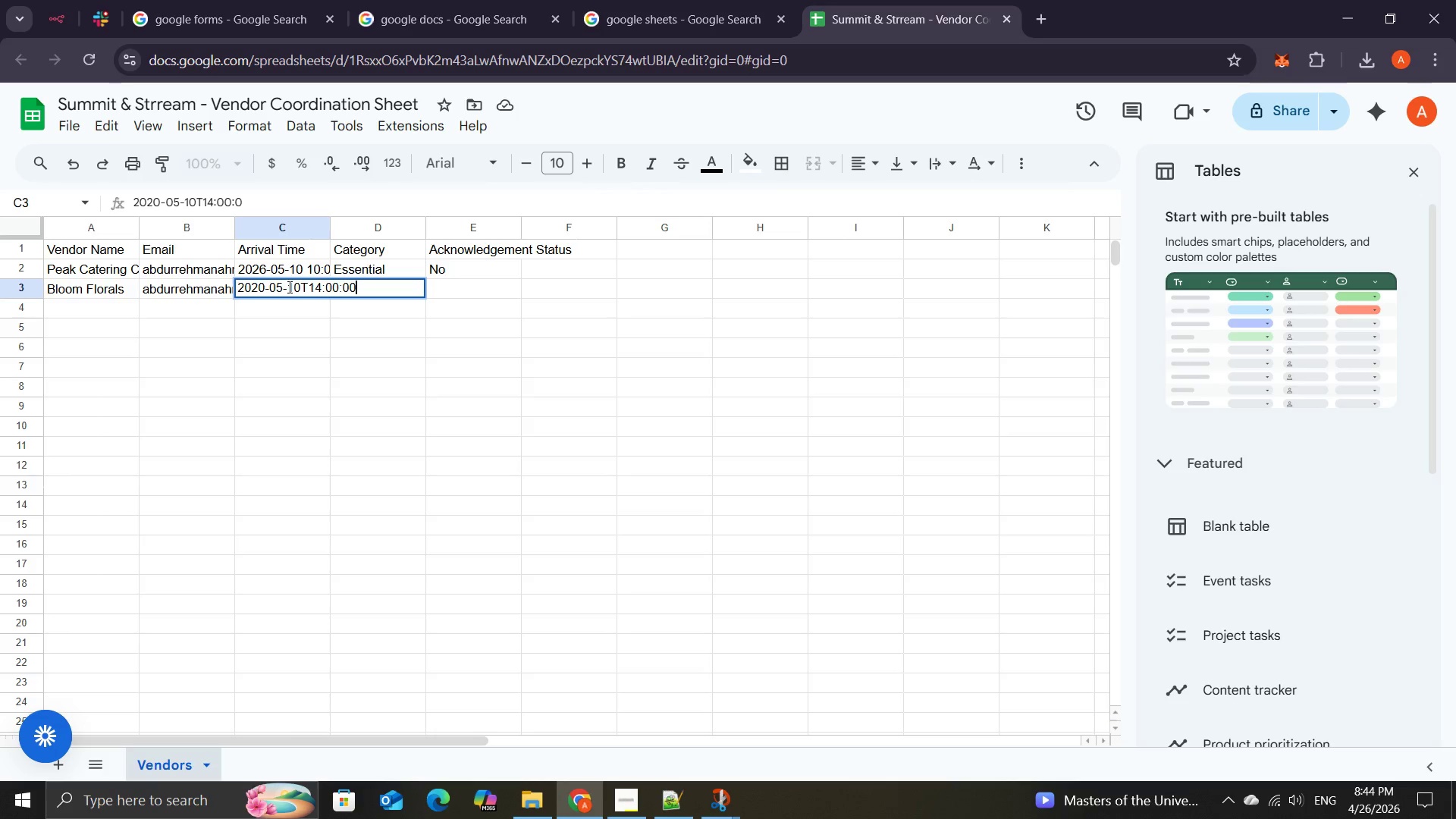 
key(Numpad0)
 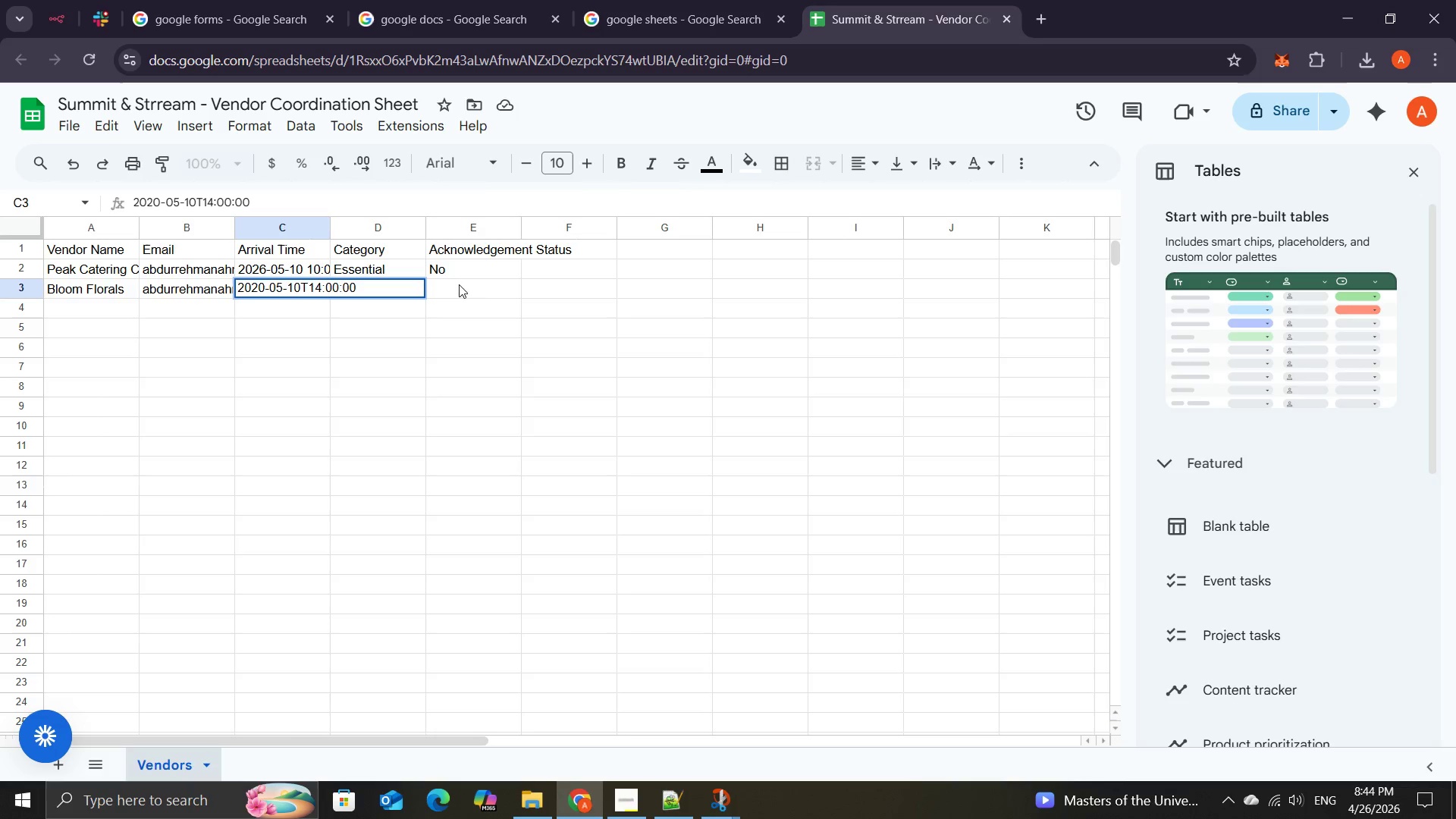 
wait(5.44)
 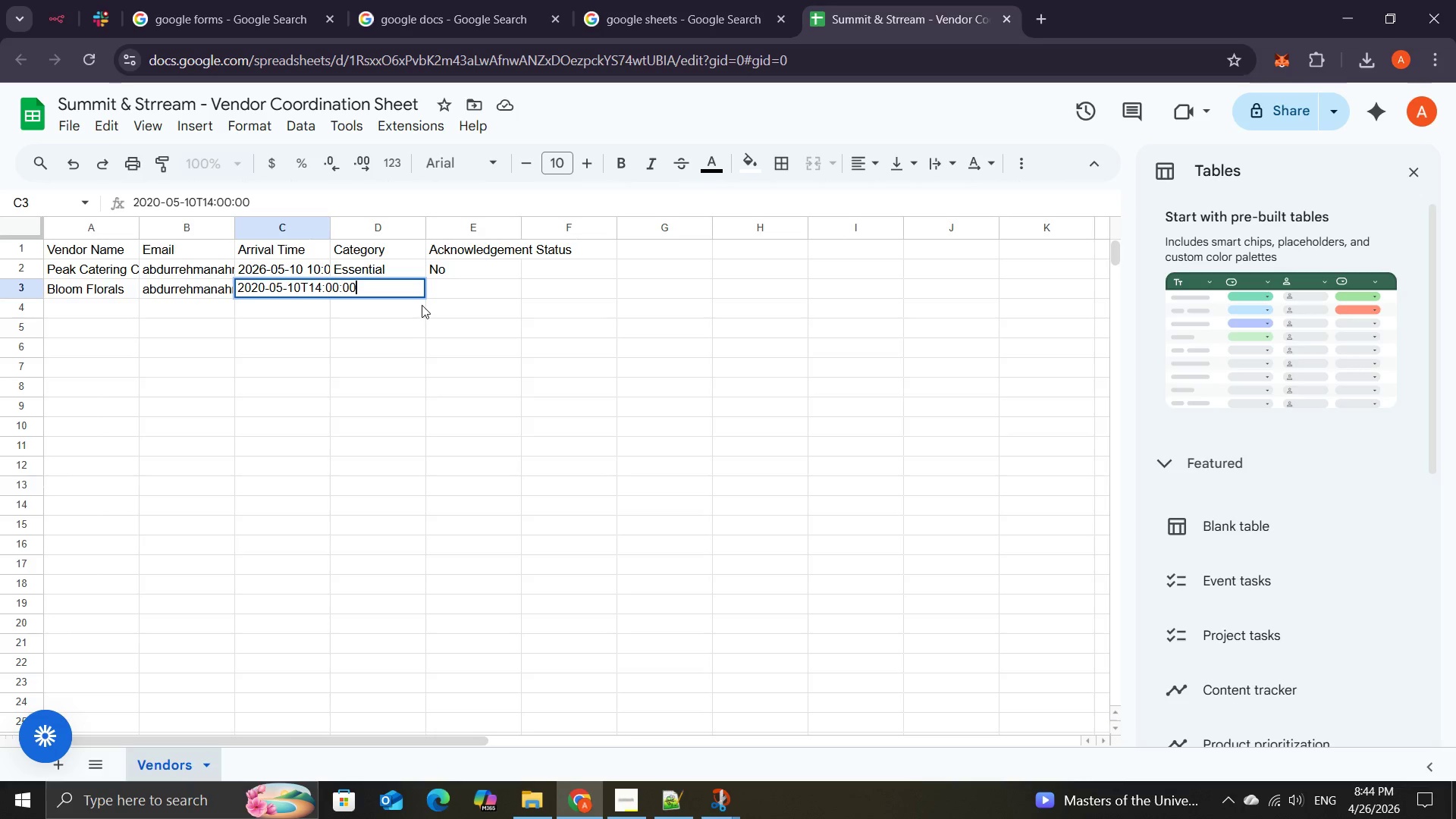 
left_click([463, 288])
 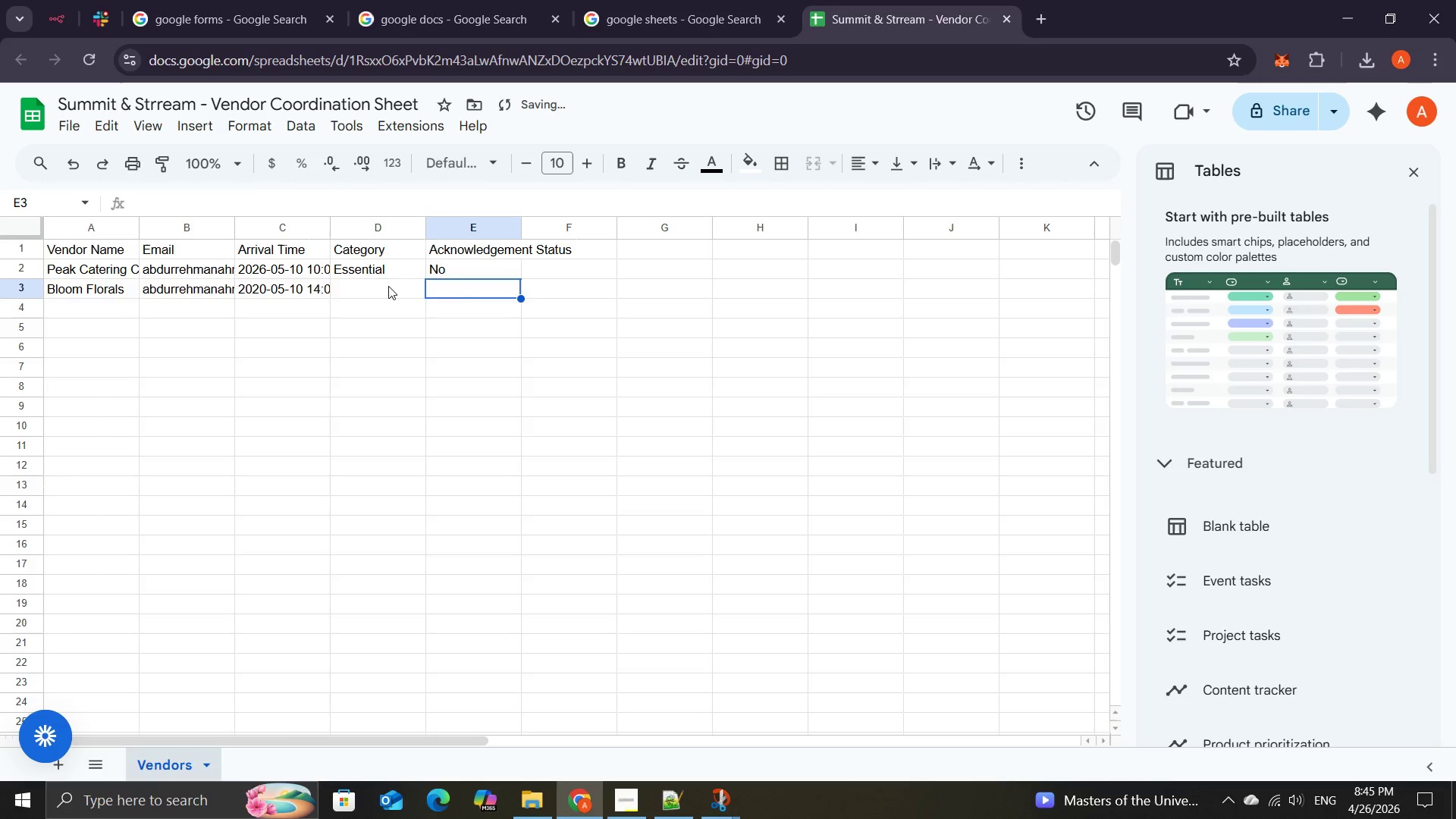 
left_click([388, 286])
 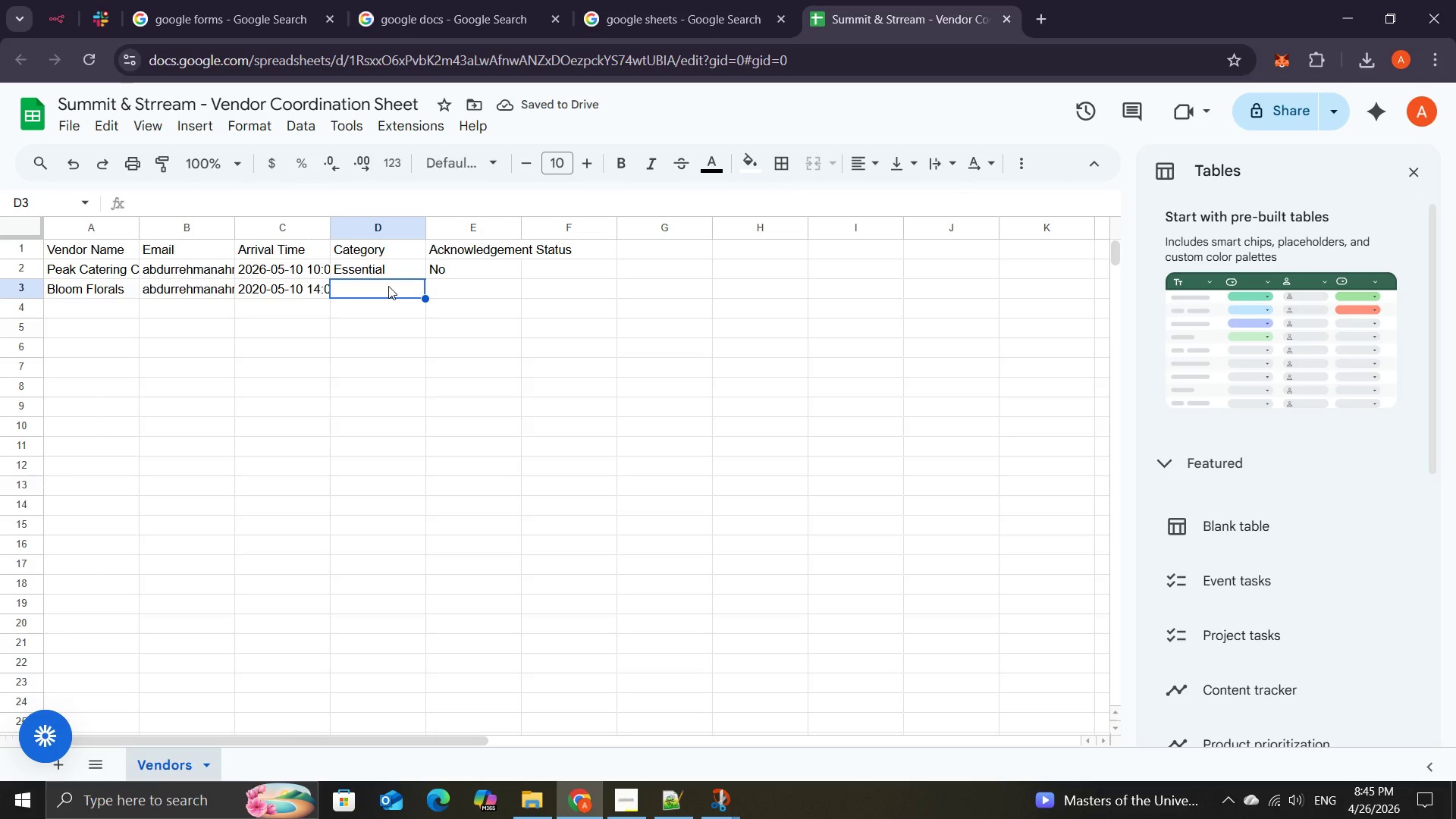 
type(Support)
 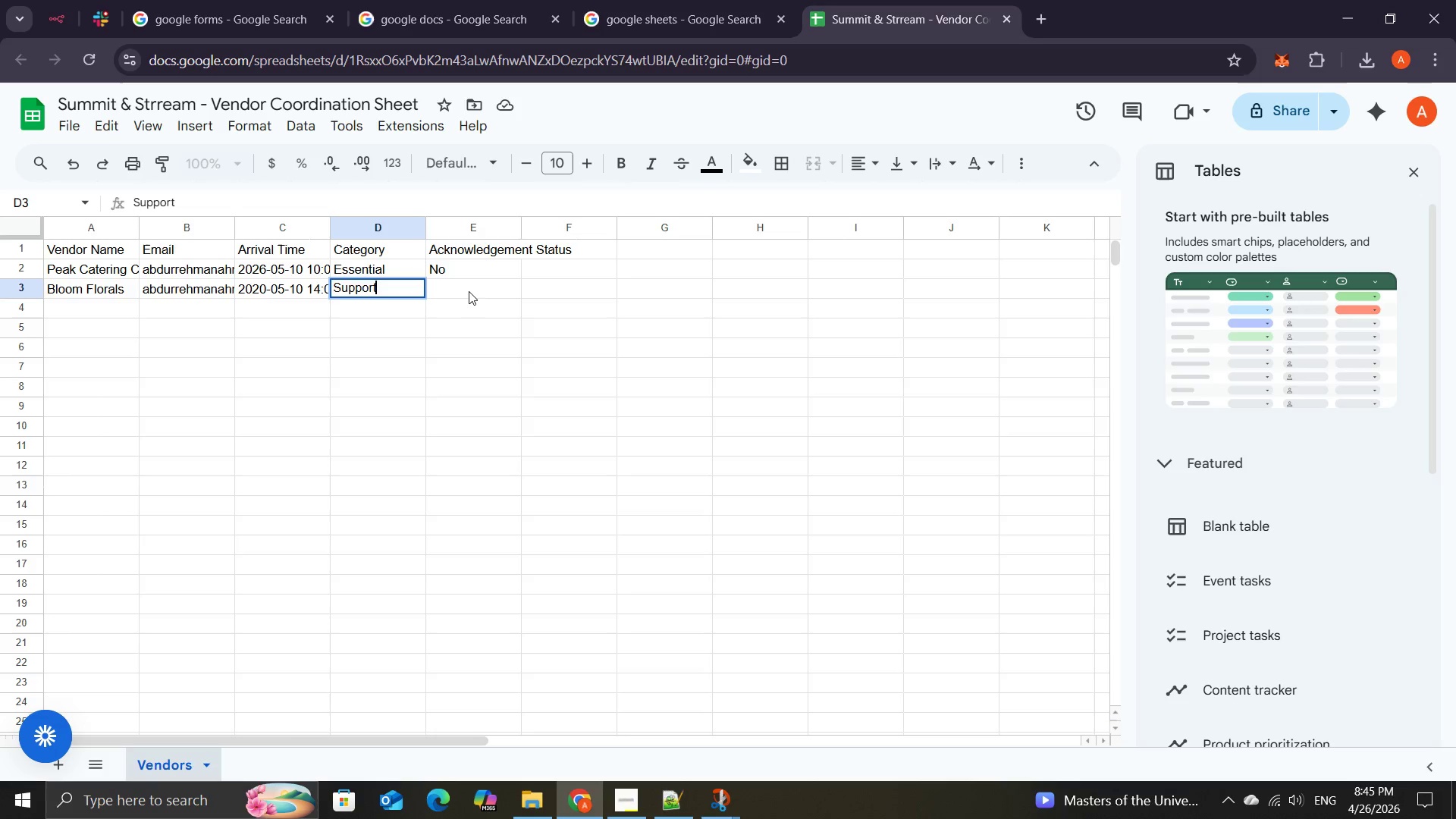 
left_click([469, 290])
 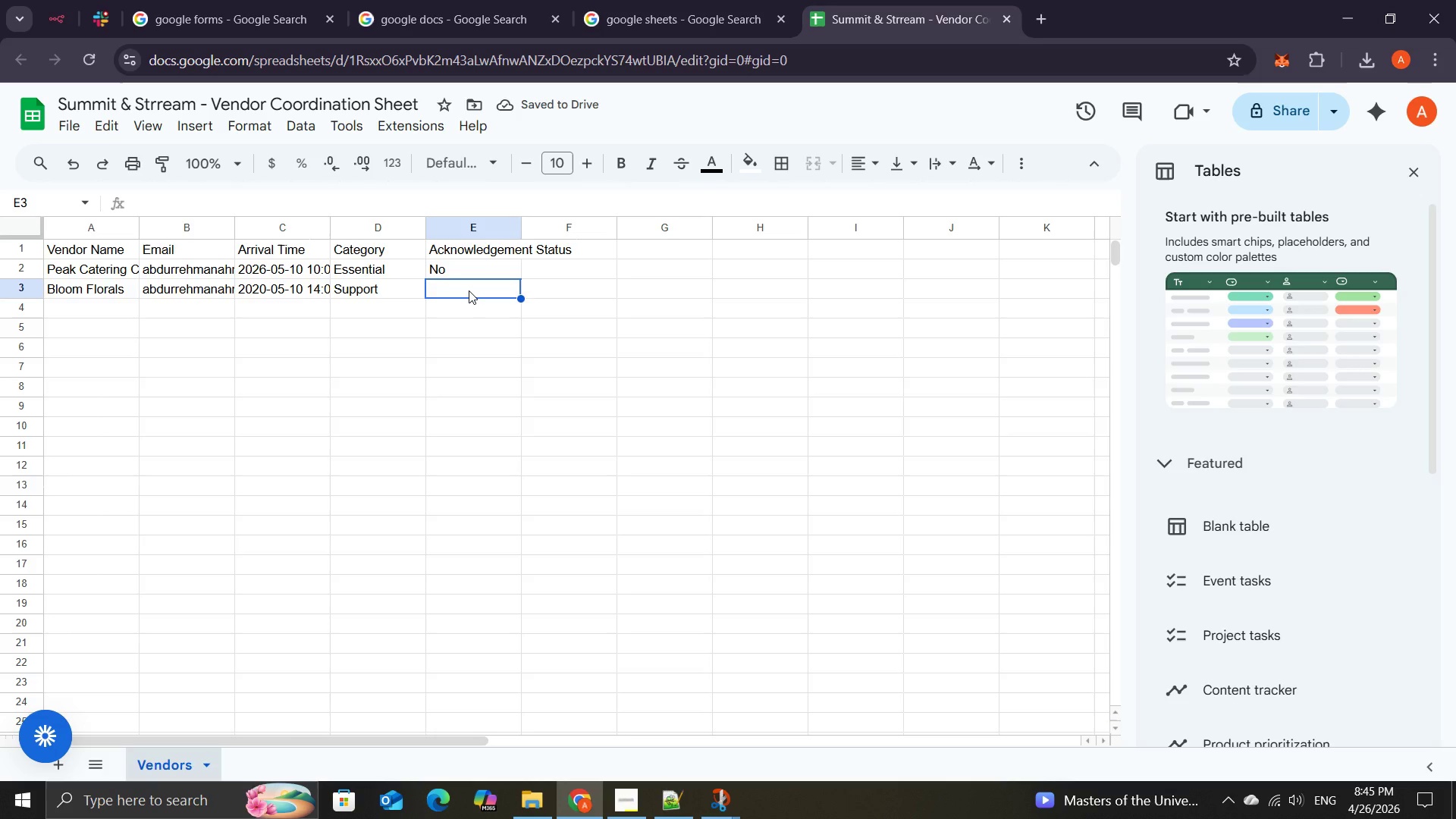 
type(No)
 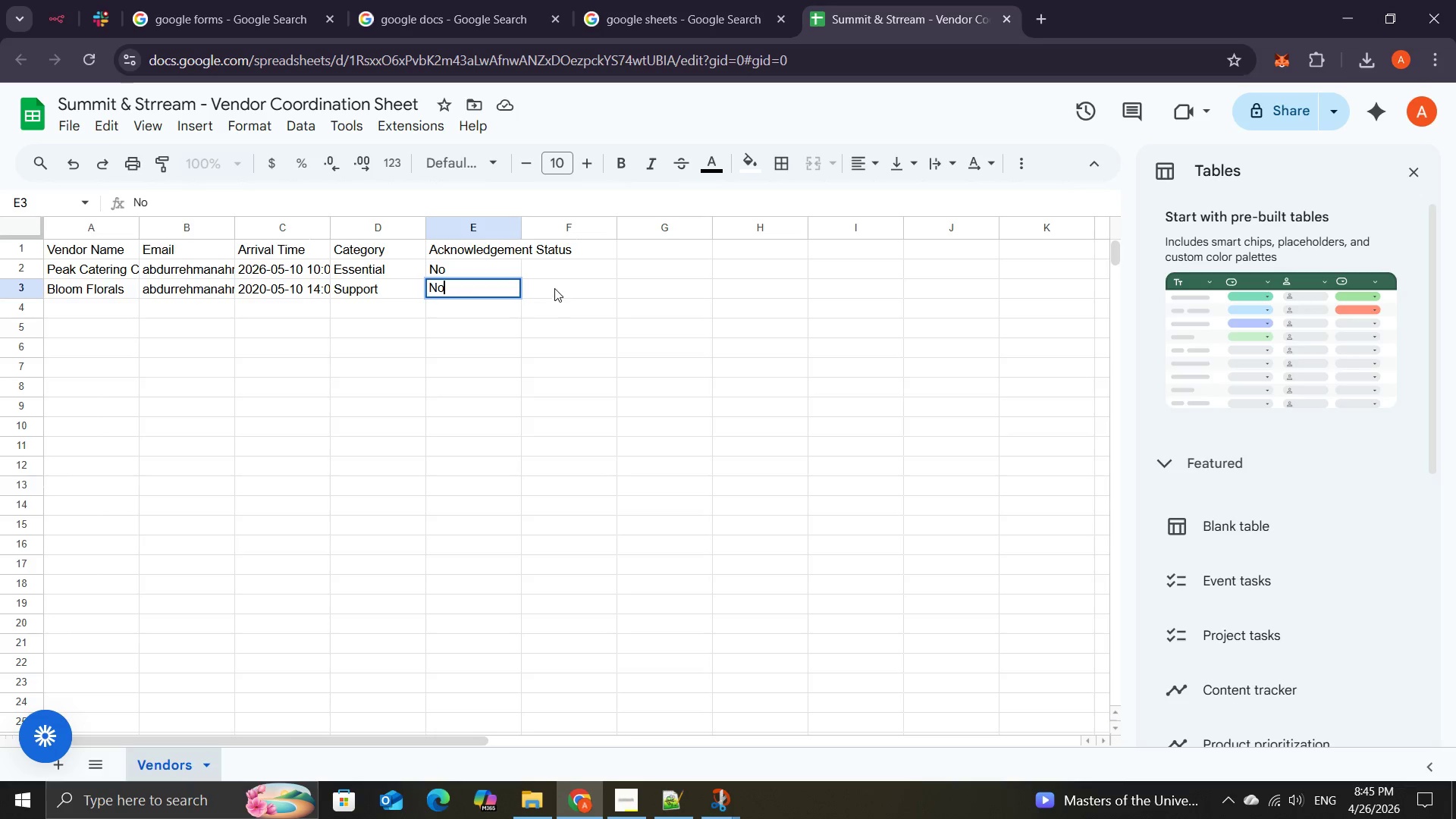 
left_click([554, 288])
 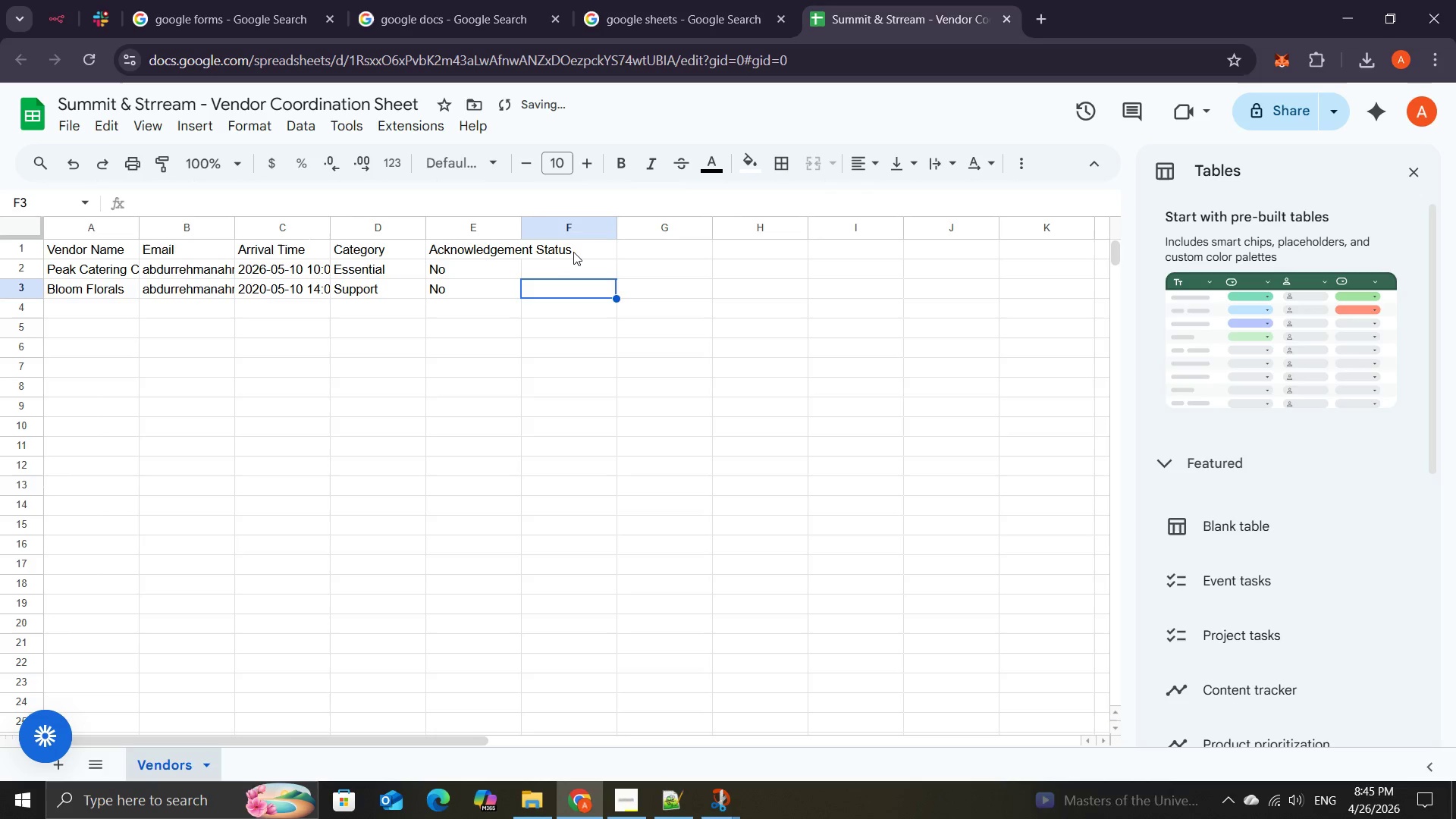 
left_click([576, 249])
 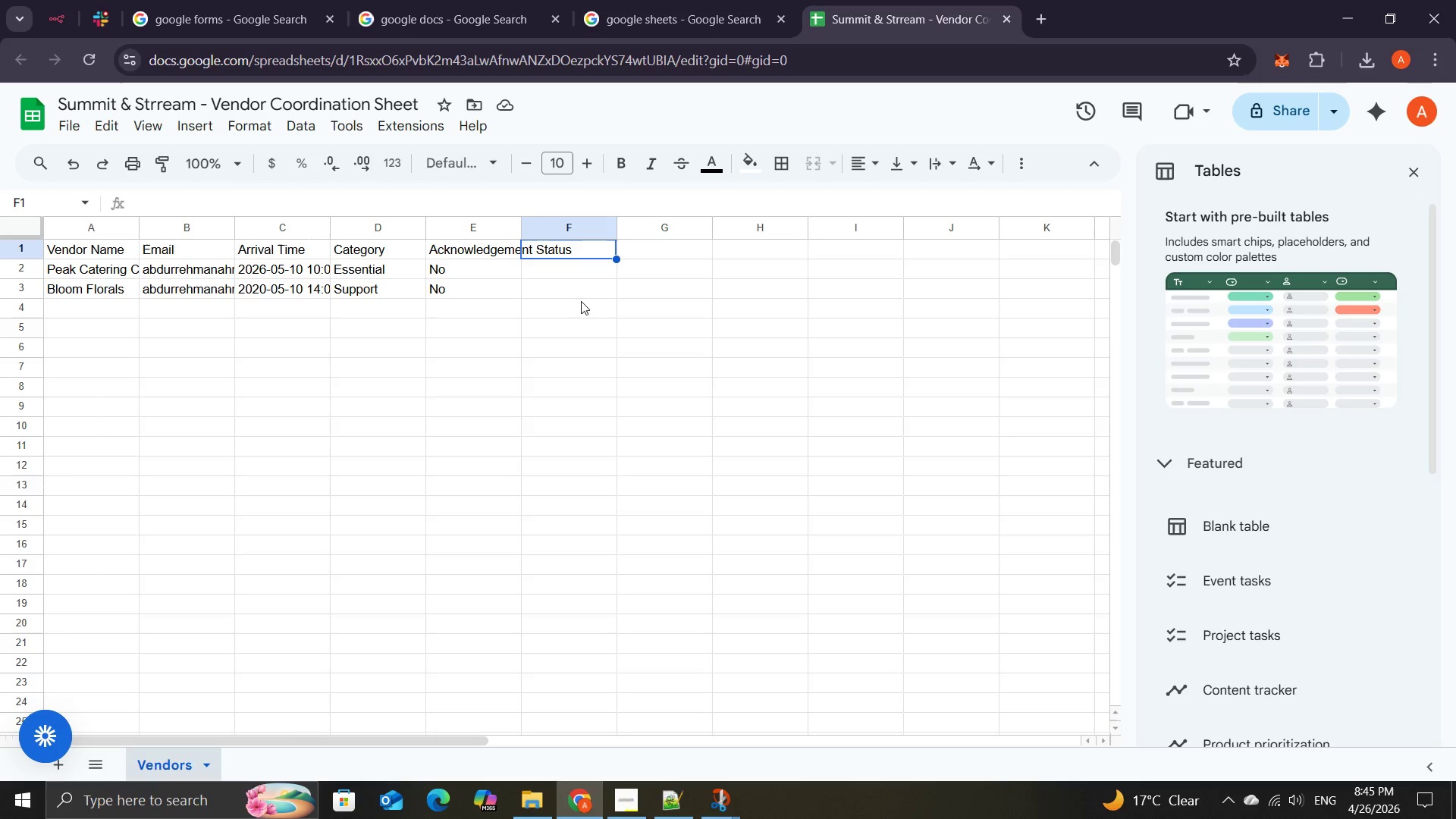 
wait(20.28)
 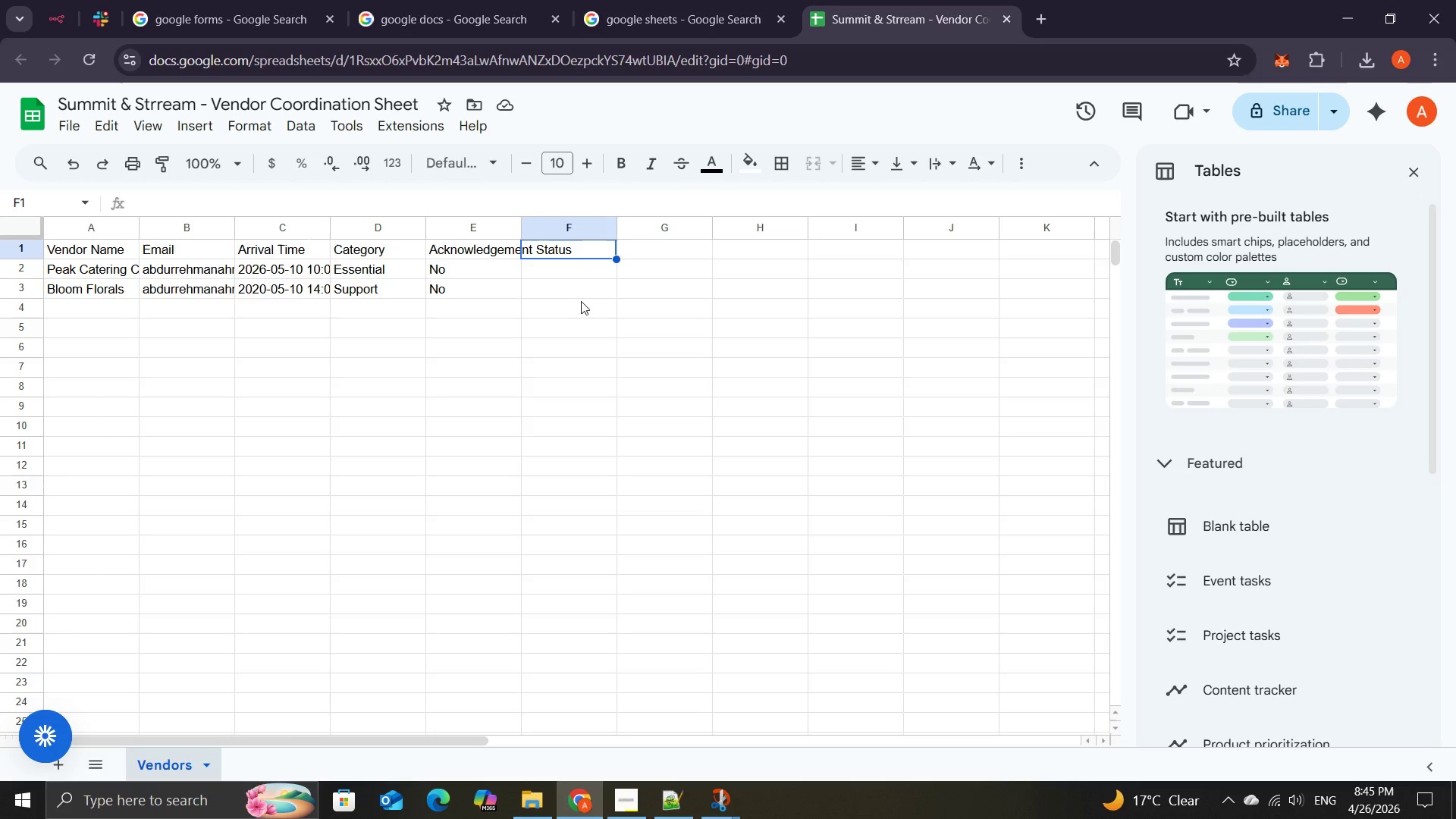 
left_click([652, 247])
 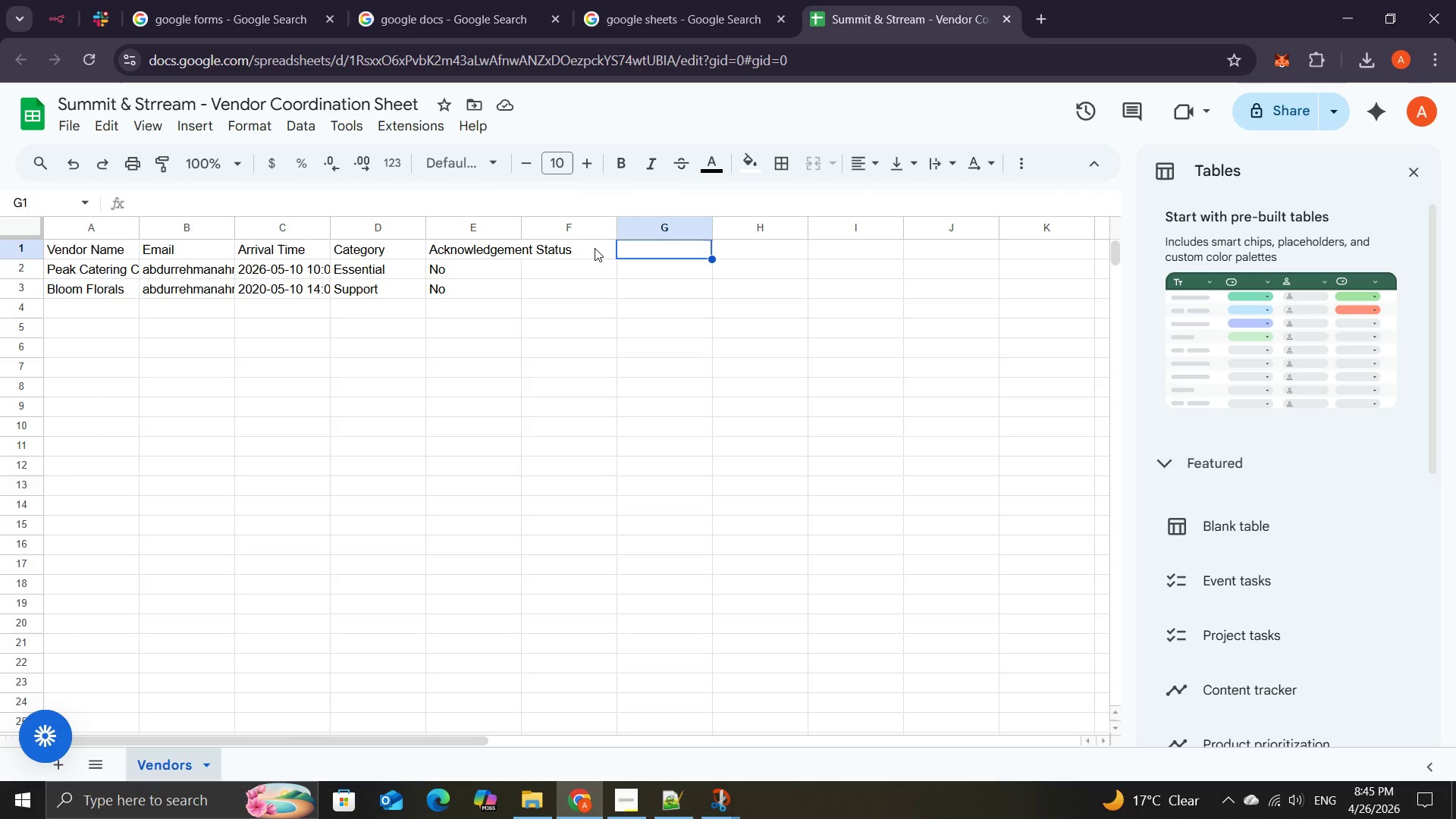 
double_click([577, 244])
 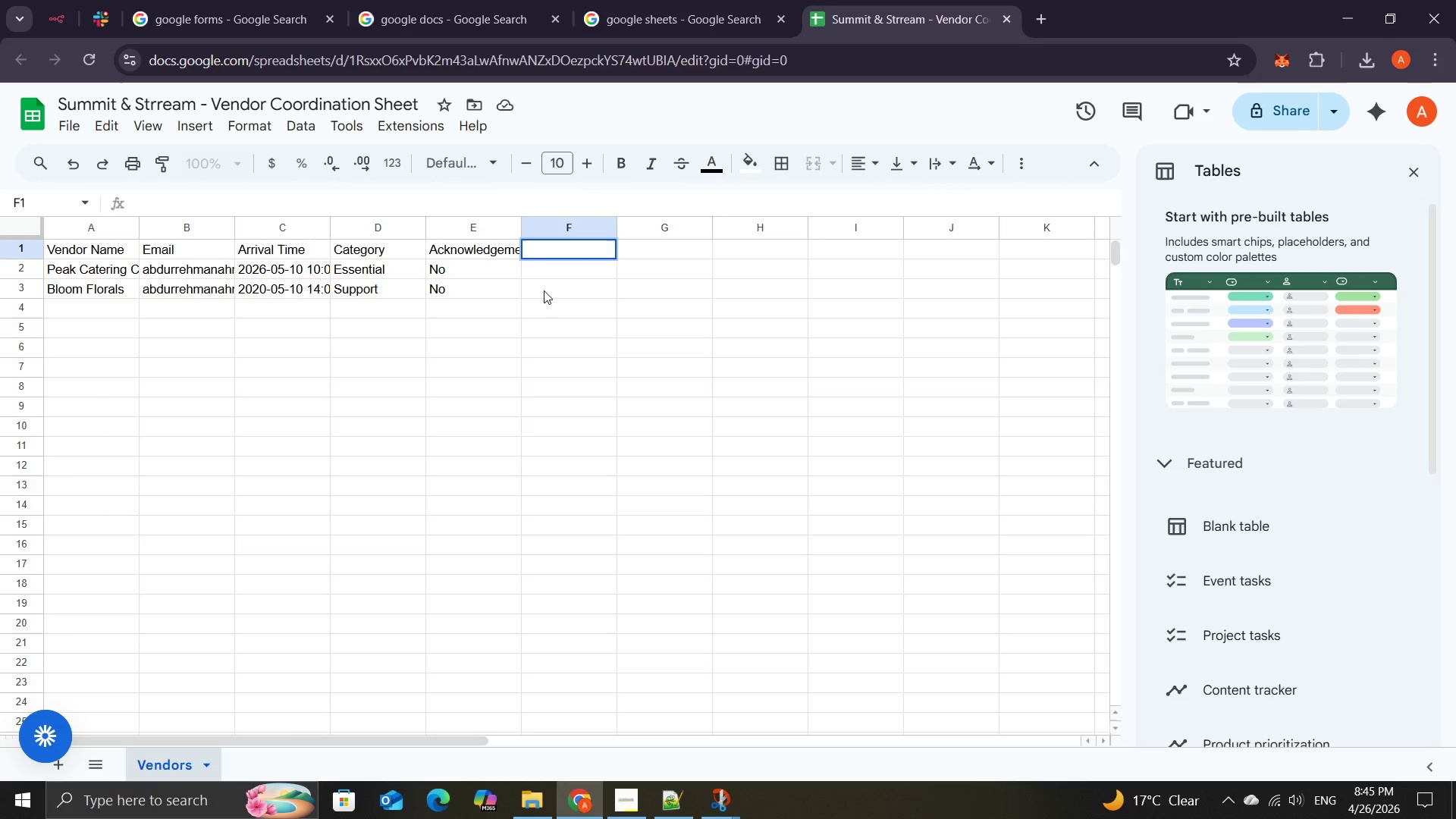 
wait(8.06)
 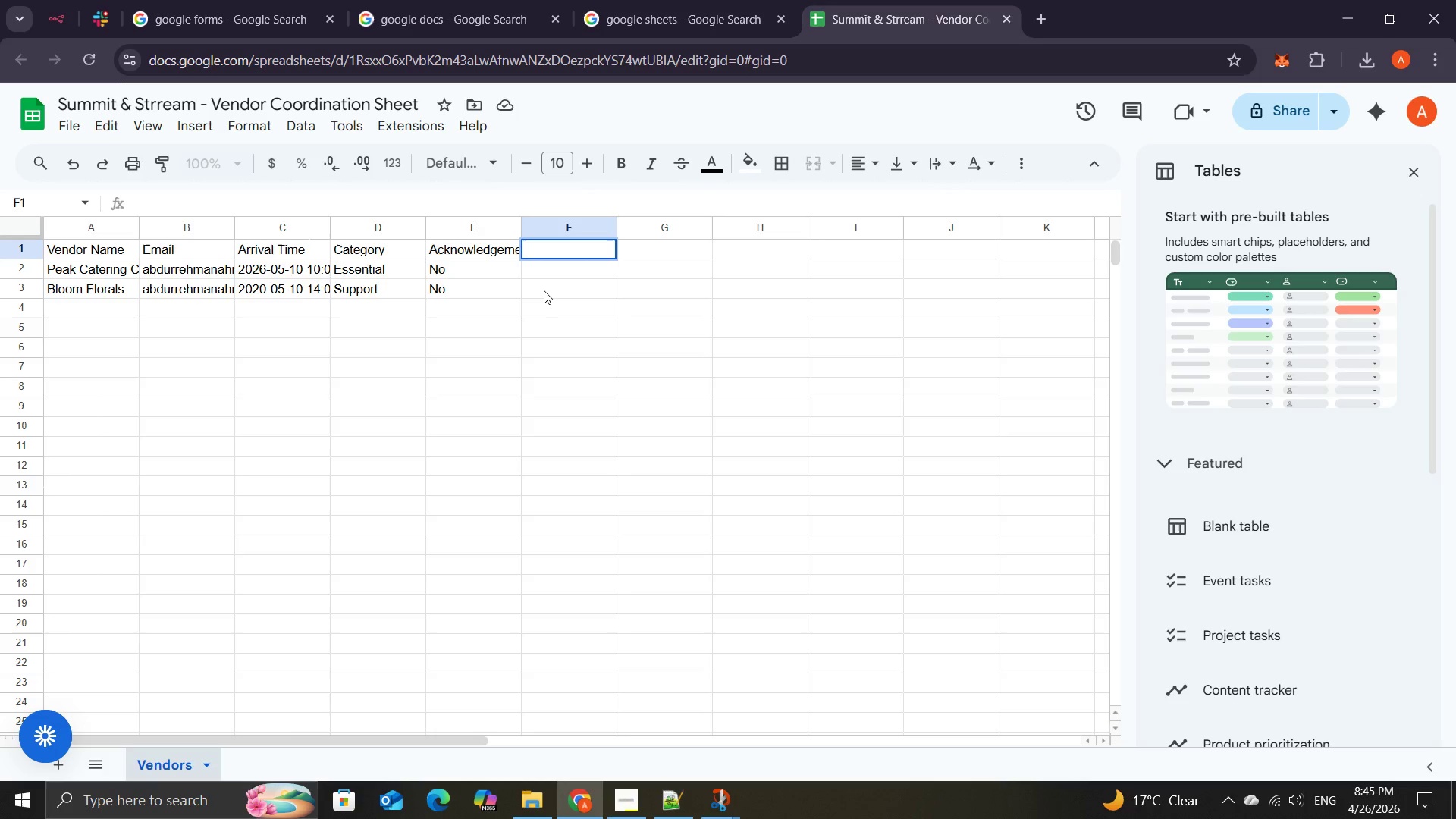 
type(Last NOtified)
 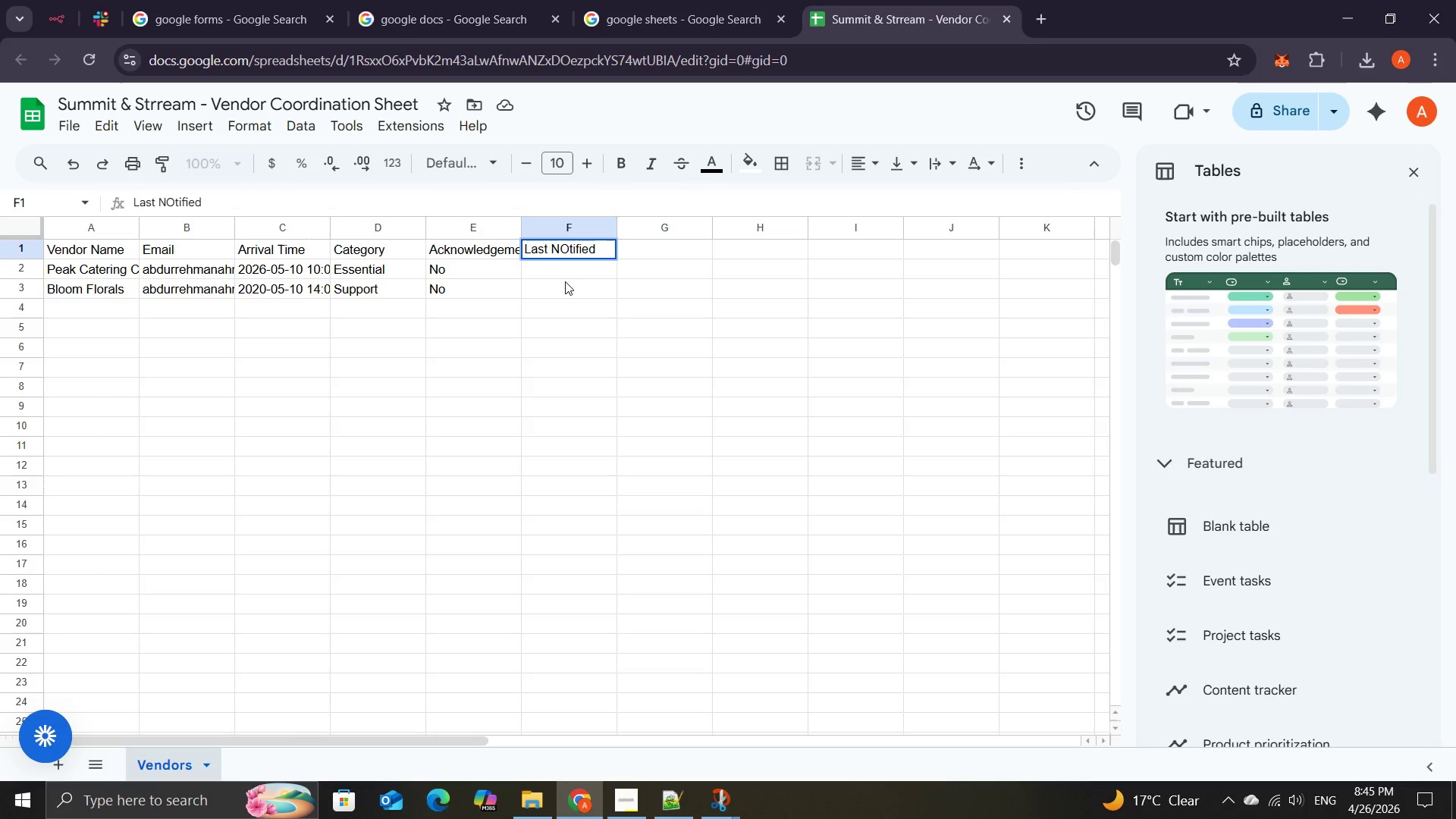 
key(ArrowLeft)
 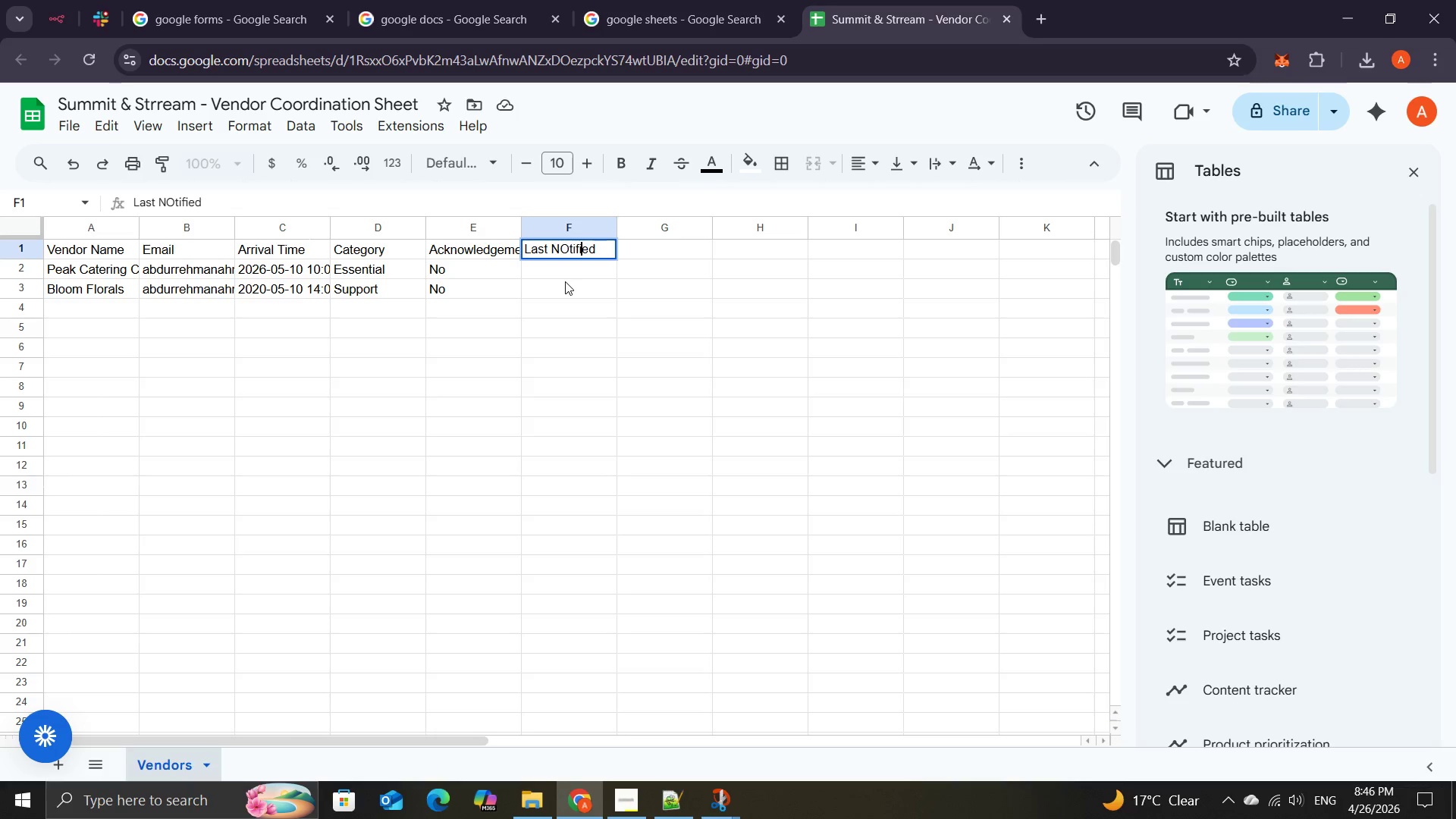 
key(ArrowLeft)
 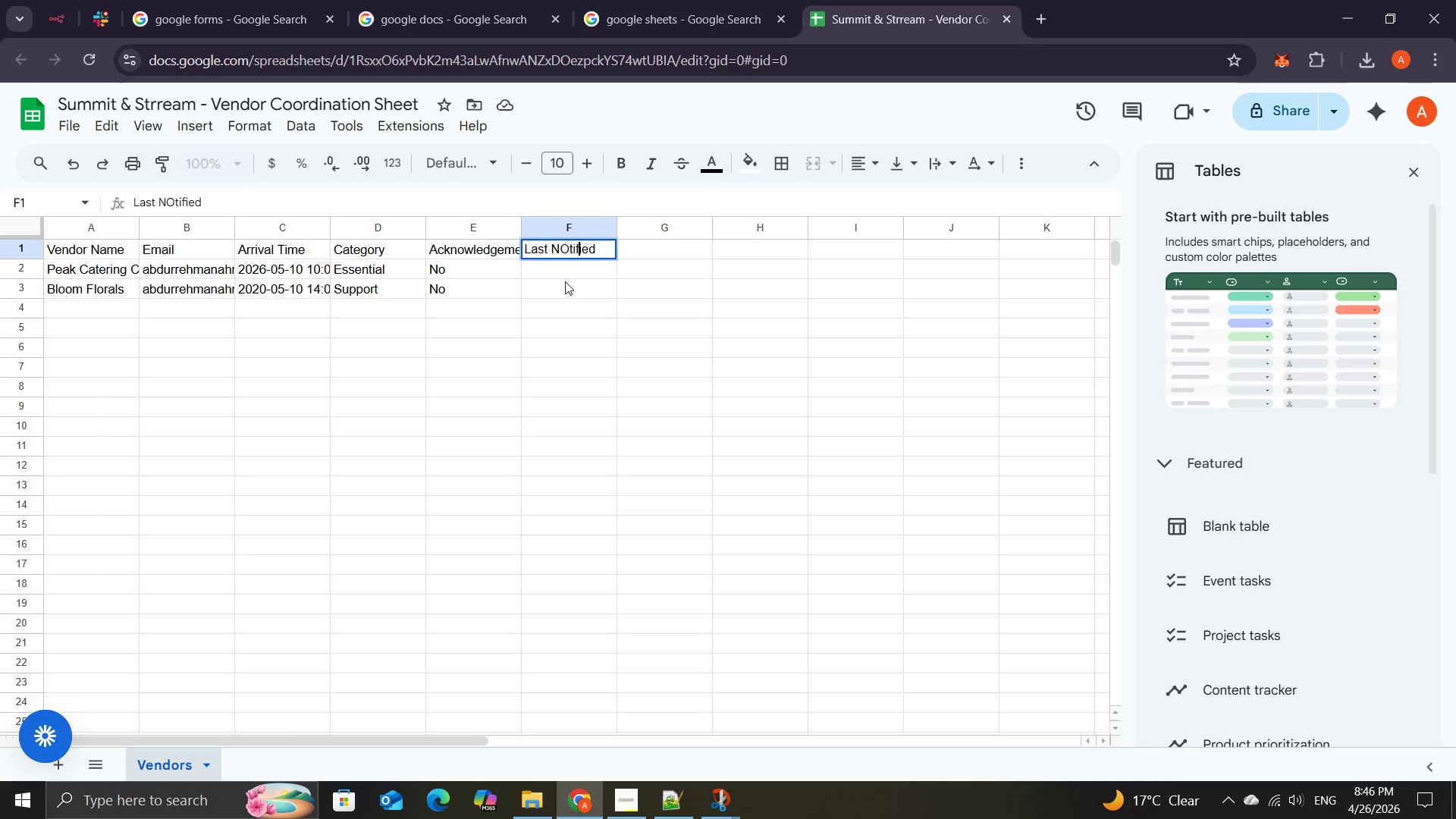 
key(ArrowLeft)
 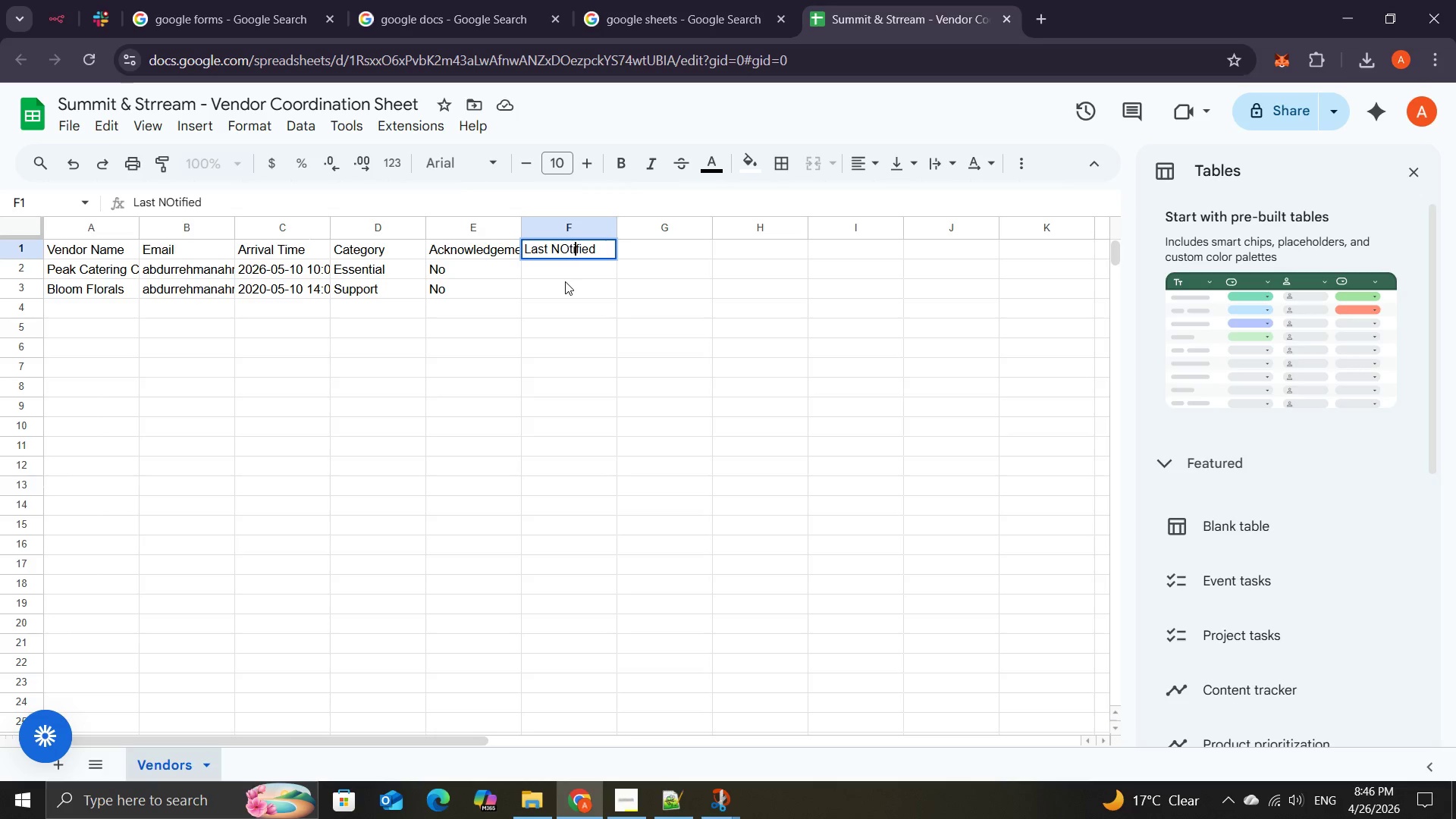 
key(ArrowLeft)
 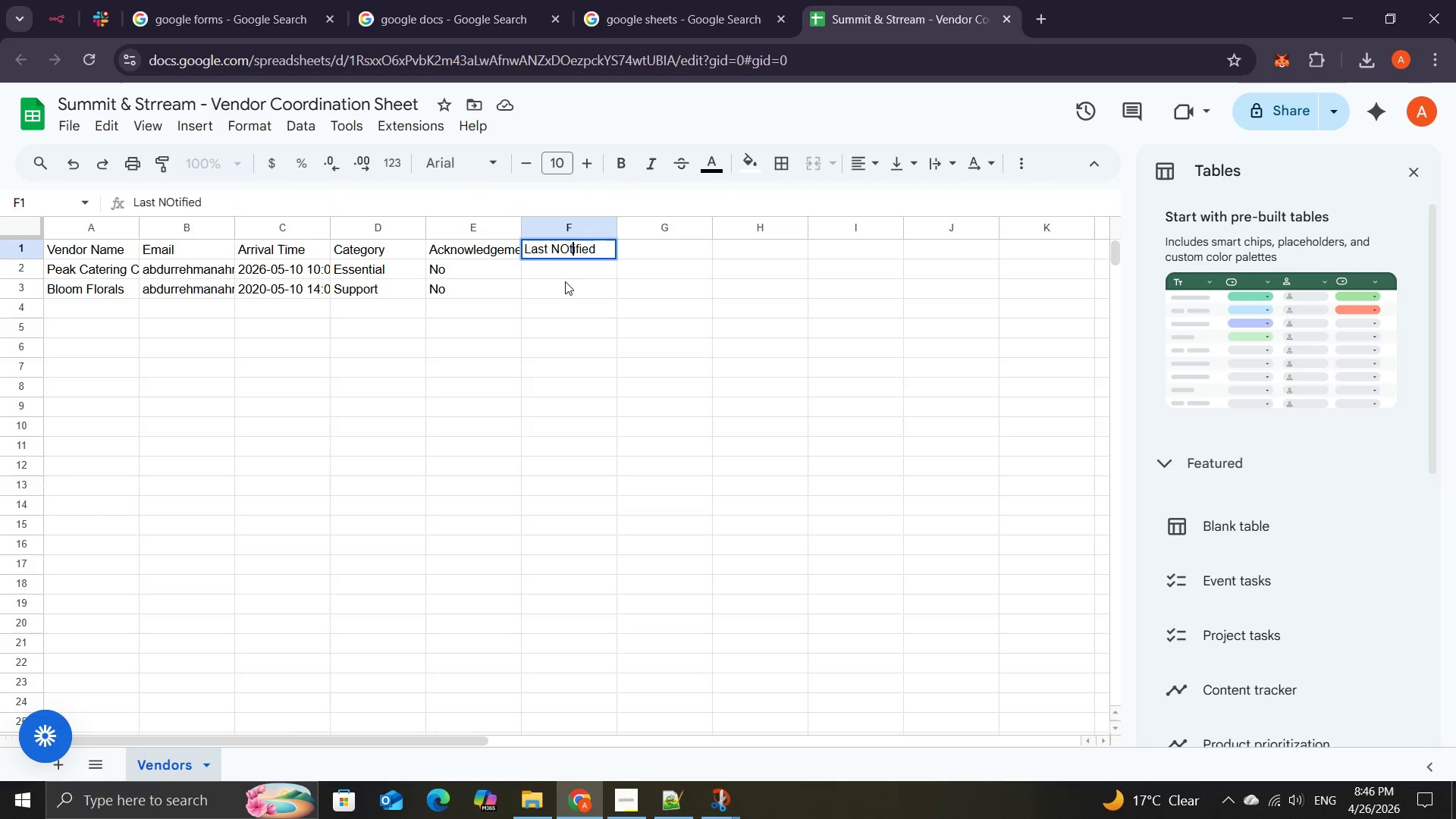 
key(ArrowLeft)
 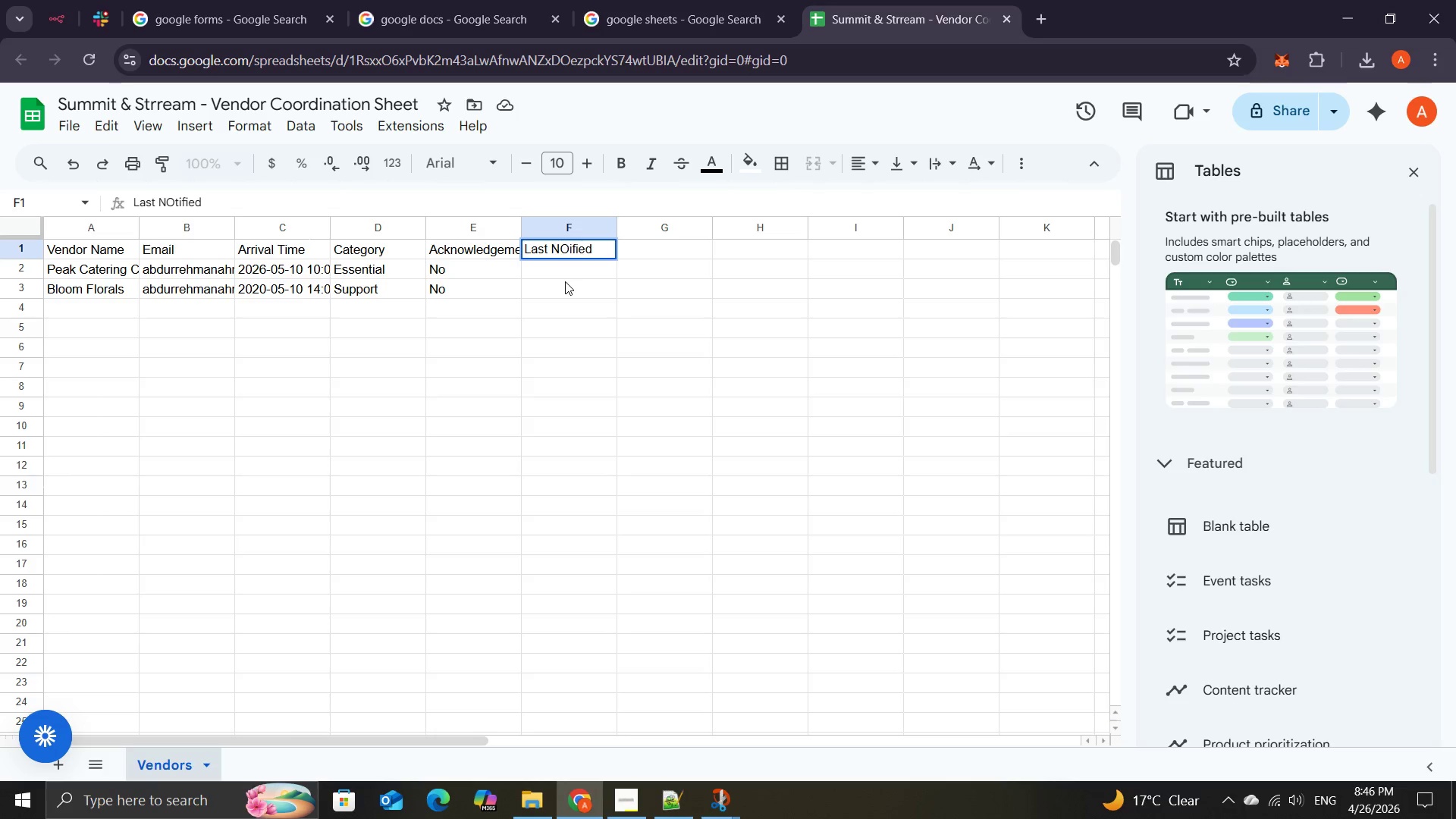 
key(Backspace)
 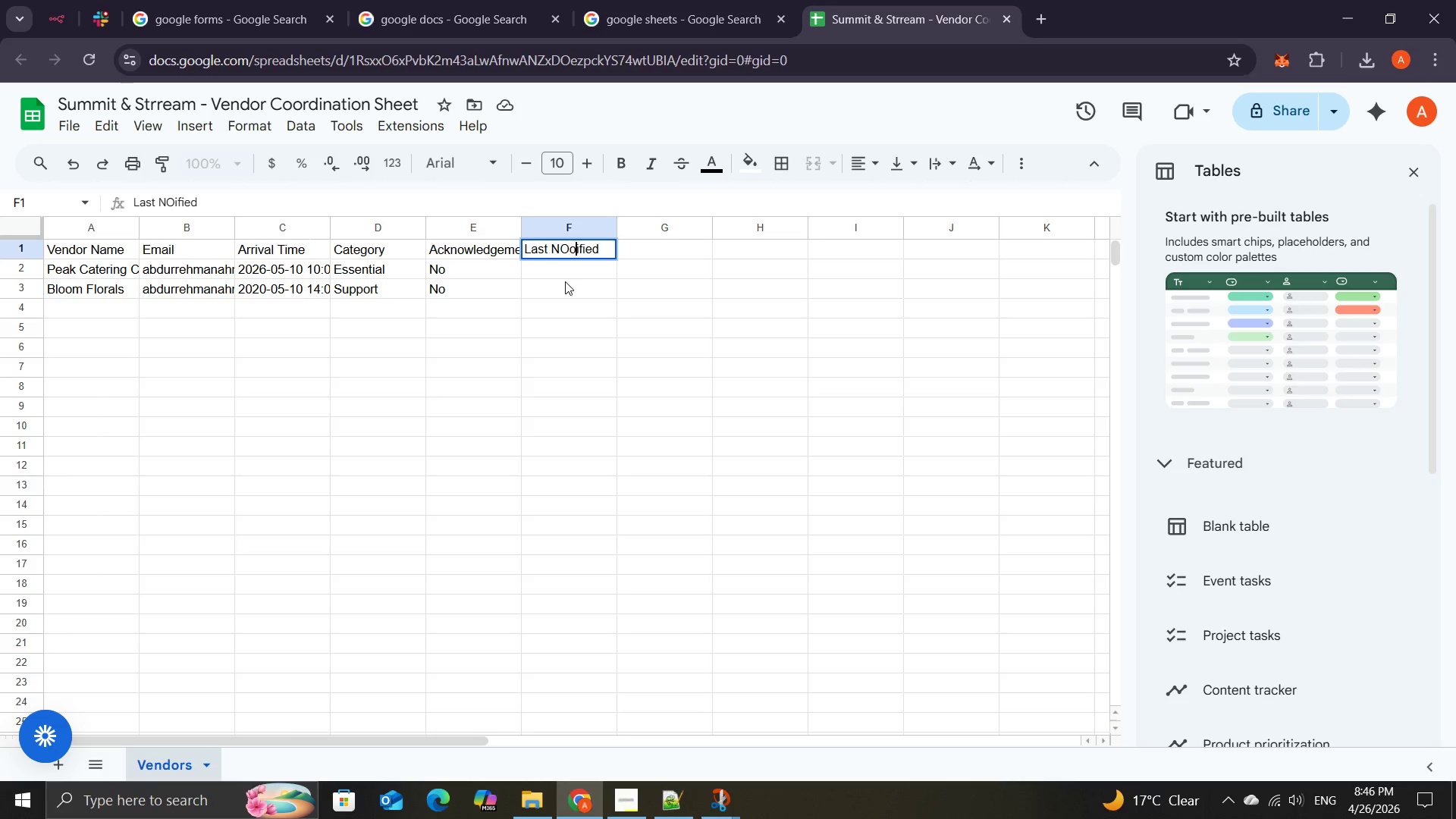 
key(O)
 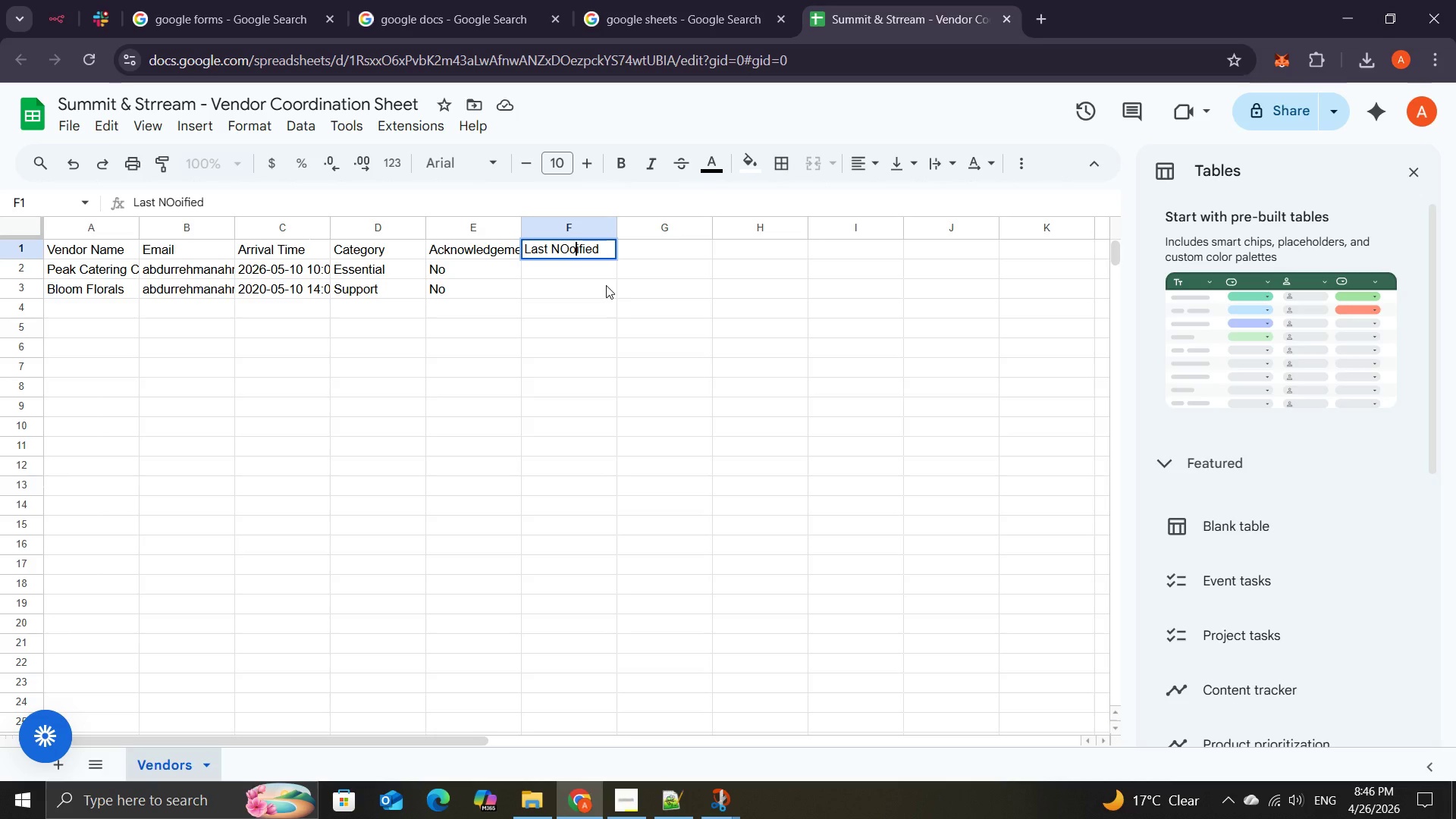 
key(Backspace)
key(Backspace)
type(ot)
 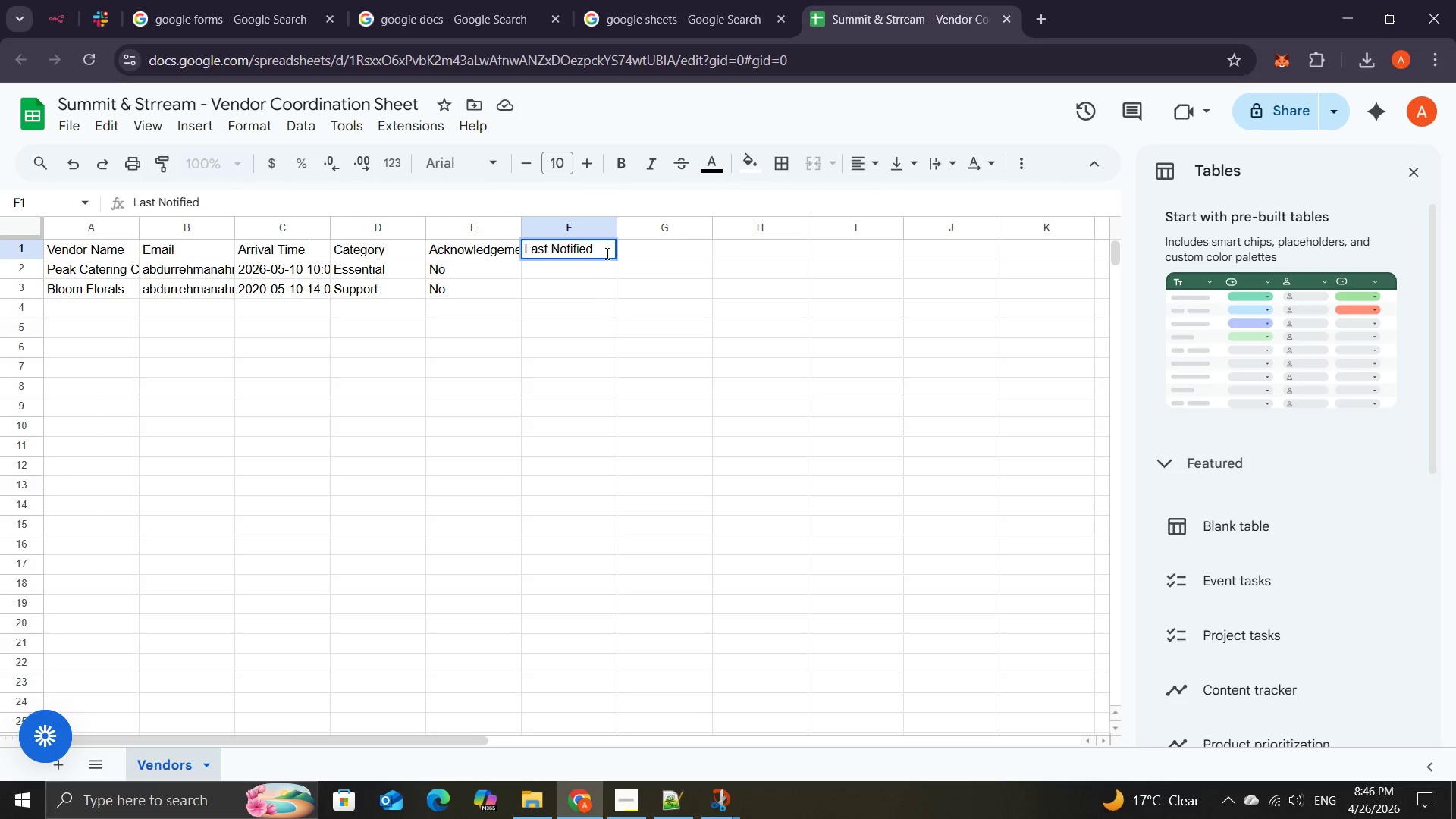 
left_click([604, 253])
 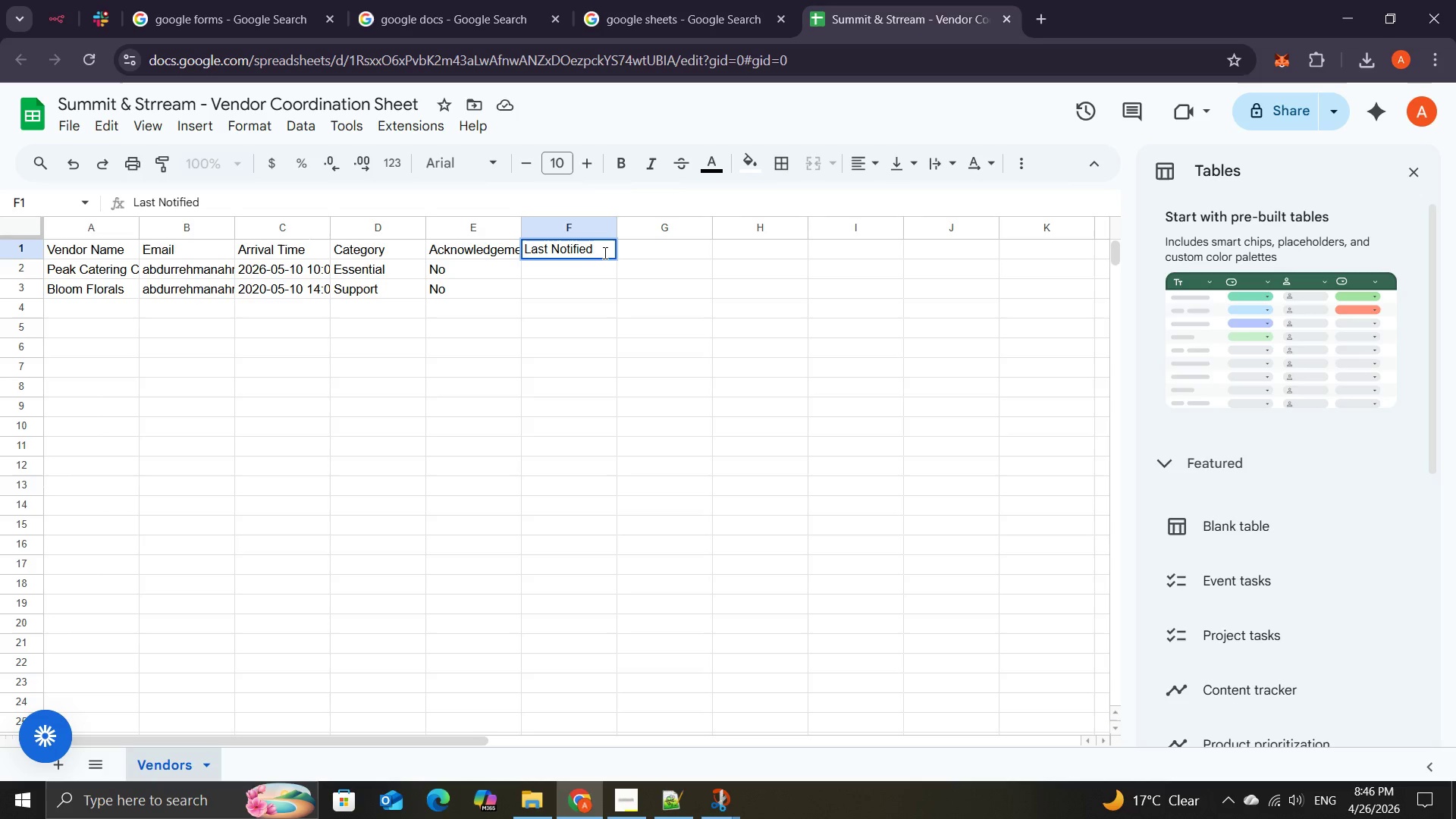 
key(Backspace)
key(Backspace)
key(Backspace)
key(Backspace)
key(Backspace)
key(Backspace)
type(tified)
 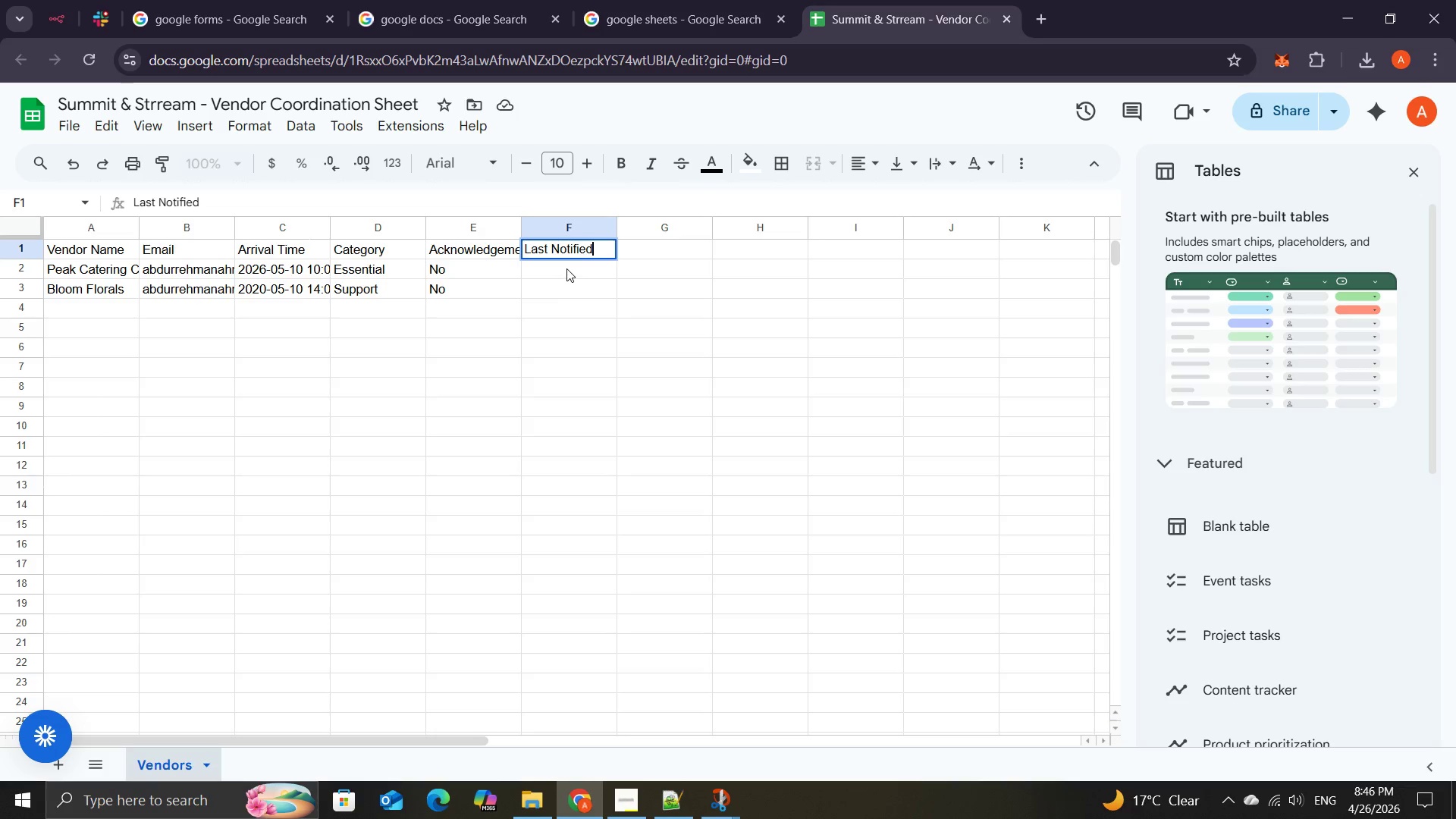 
left_click([566, 268])
 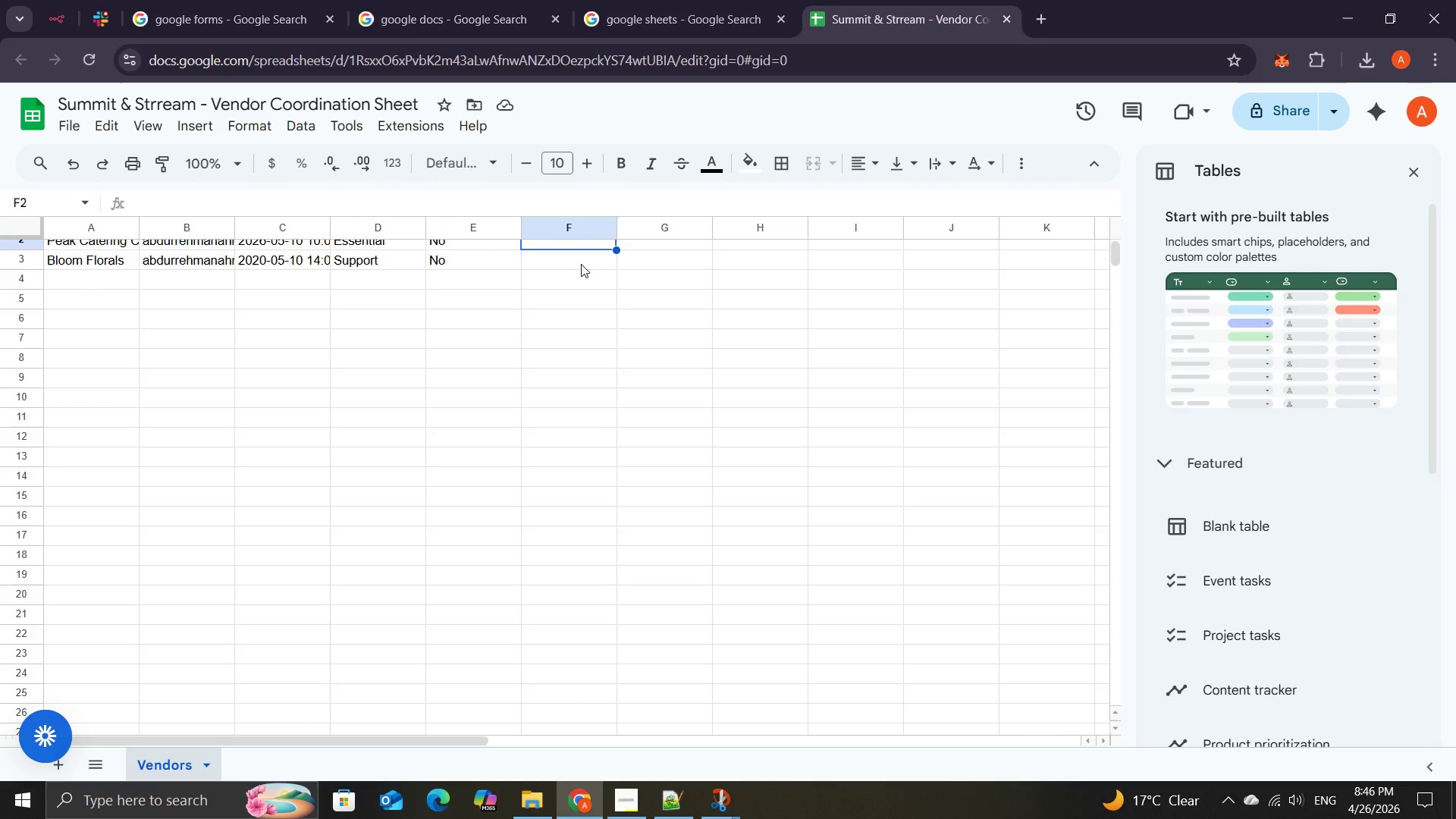 
wait(25.69)
 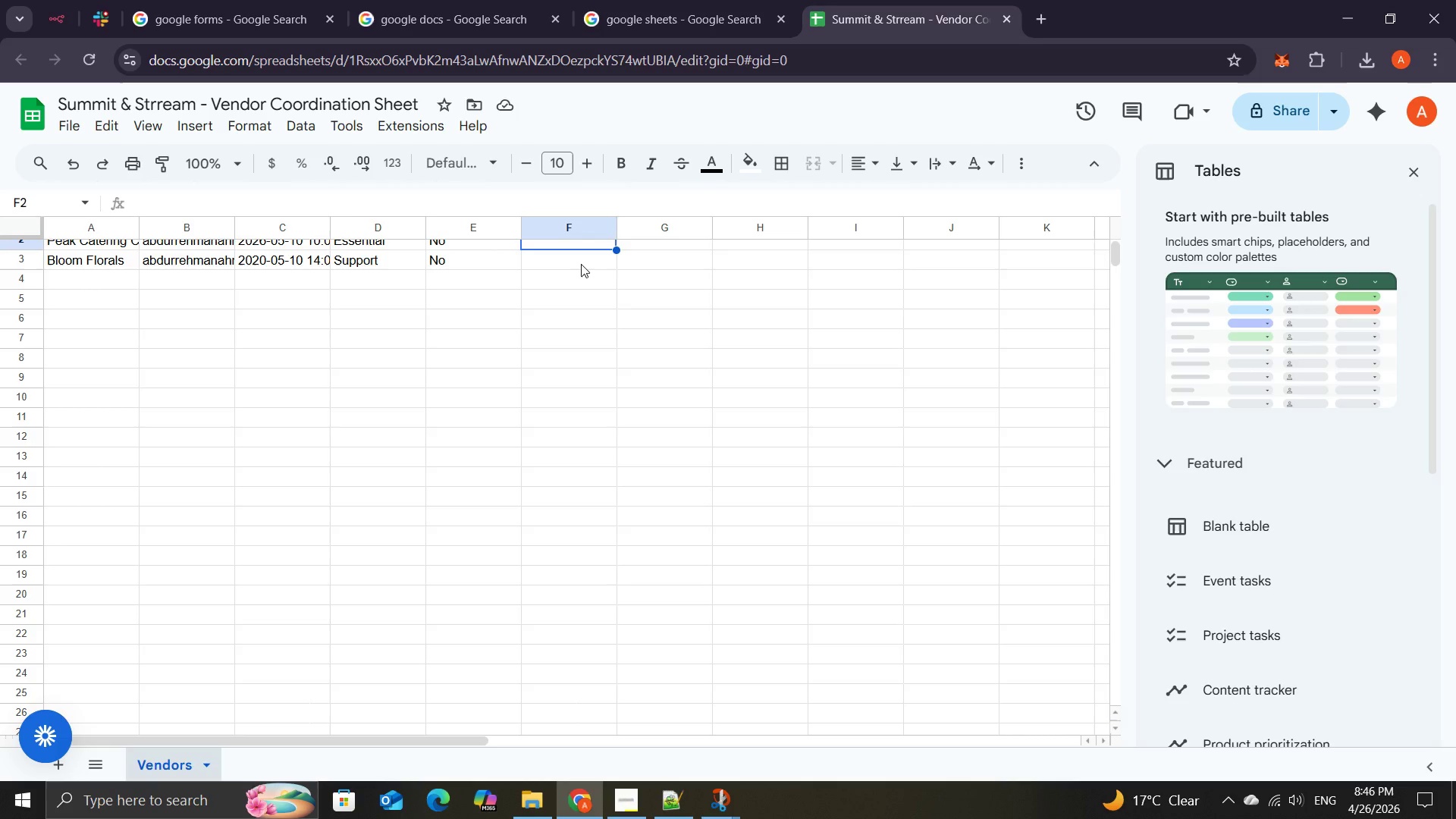 
left_click([581, 264])
 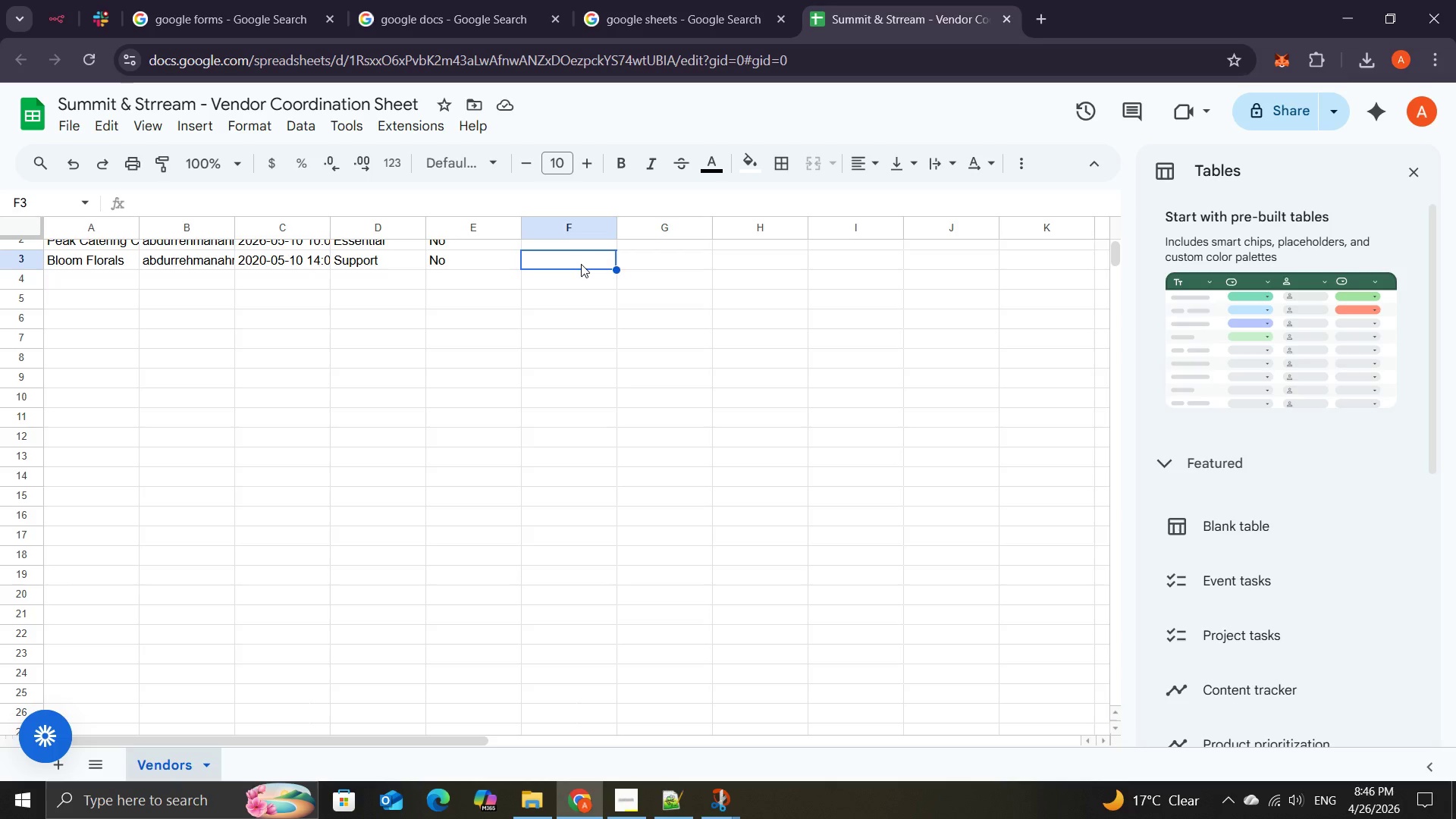 
wait(14.73)
 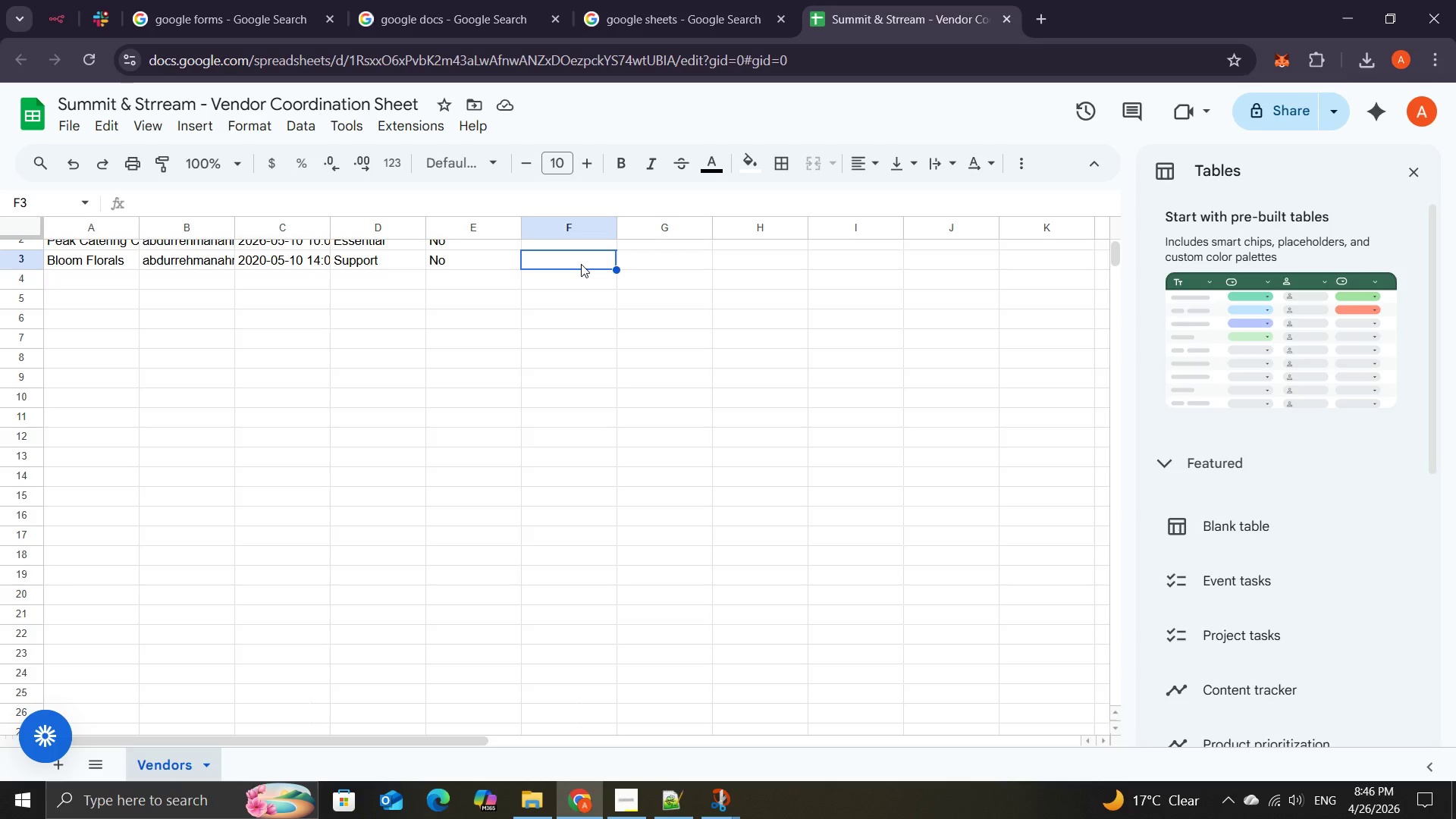 
left_click([307, 256])
 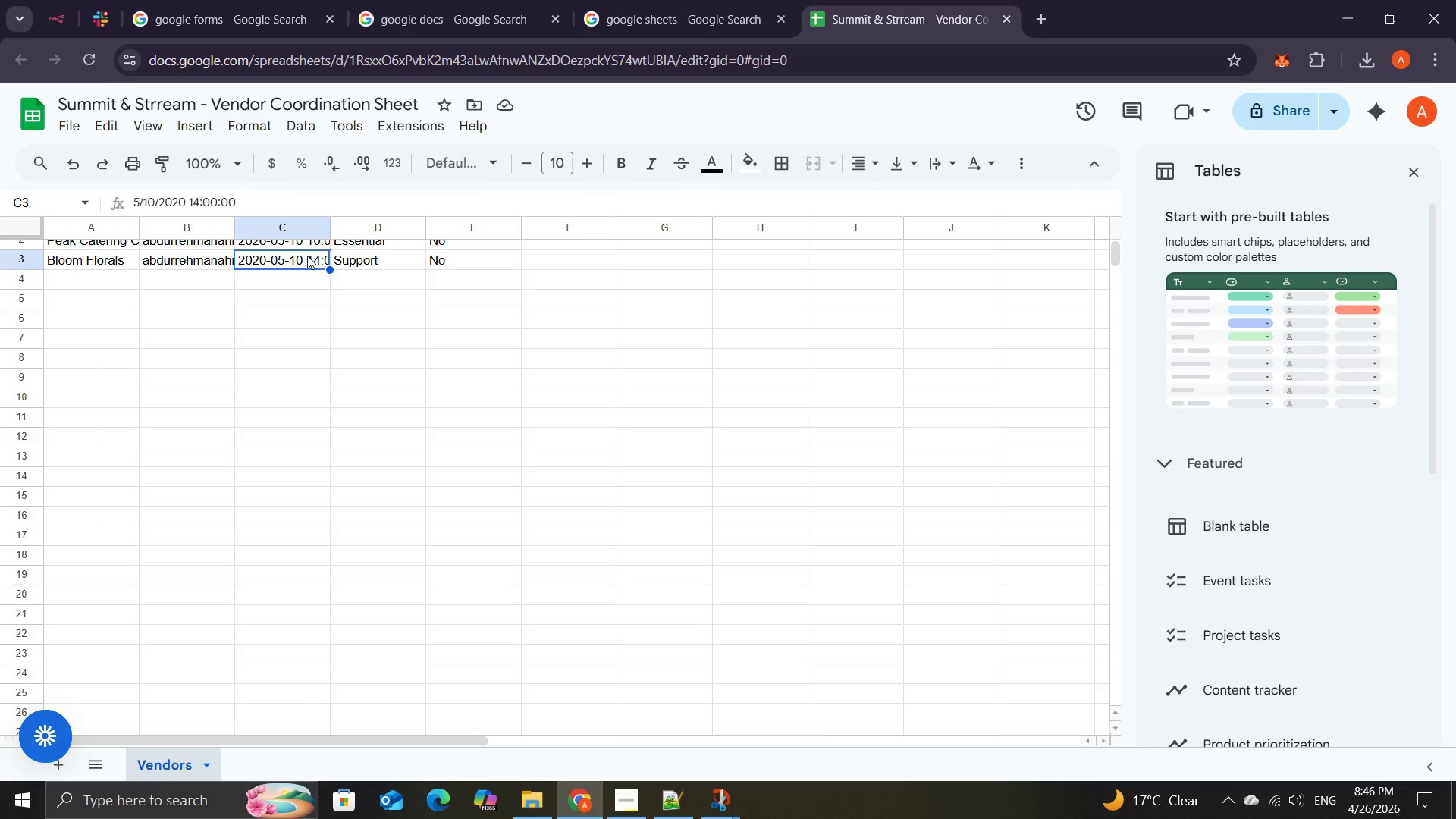 
double_click([307, 256])
 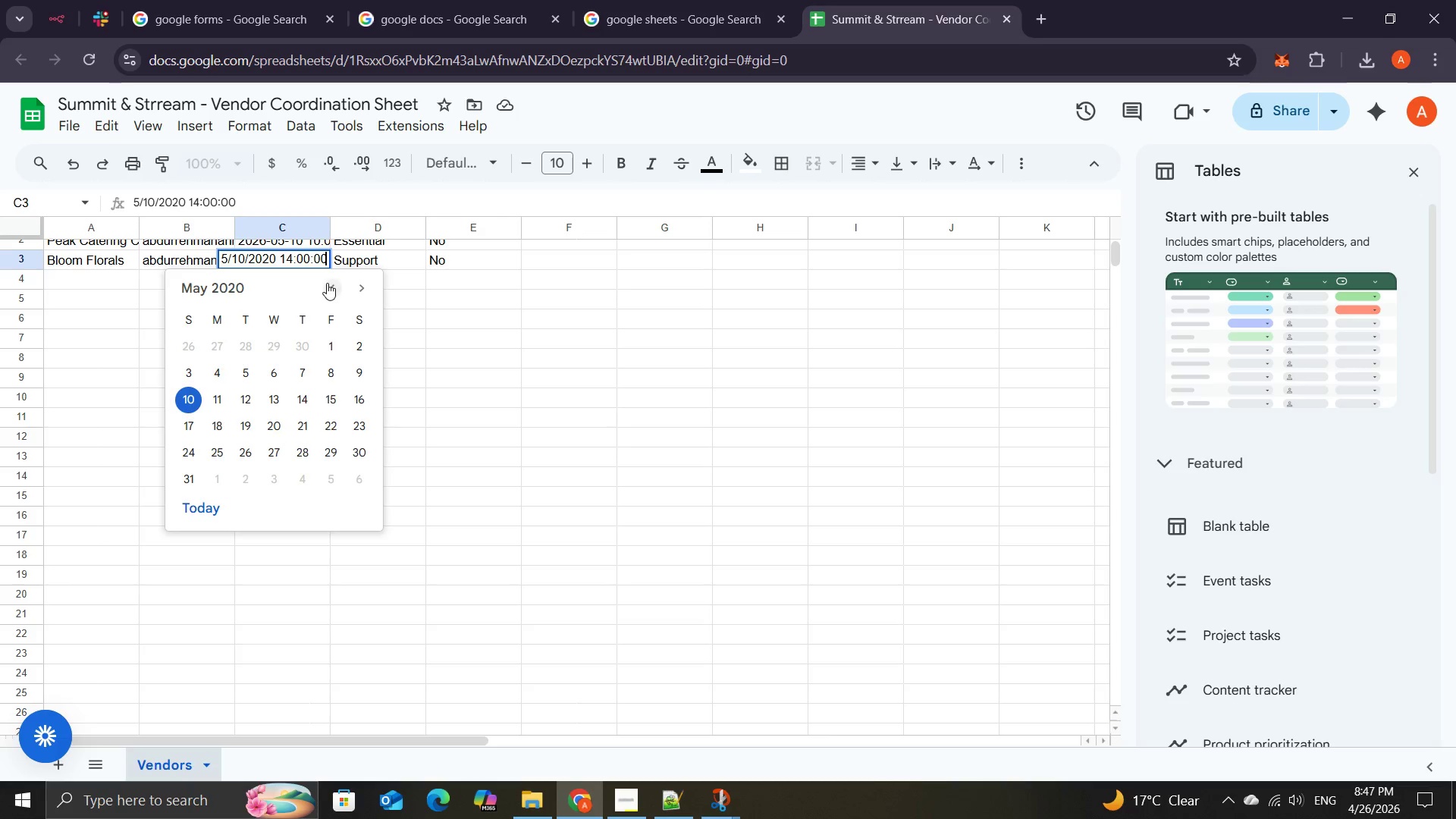 
left_click([460, 334])
 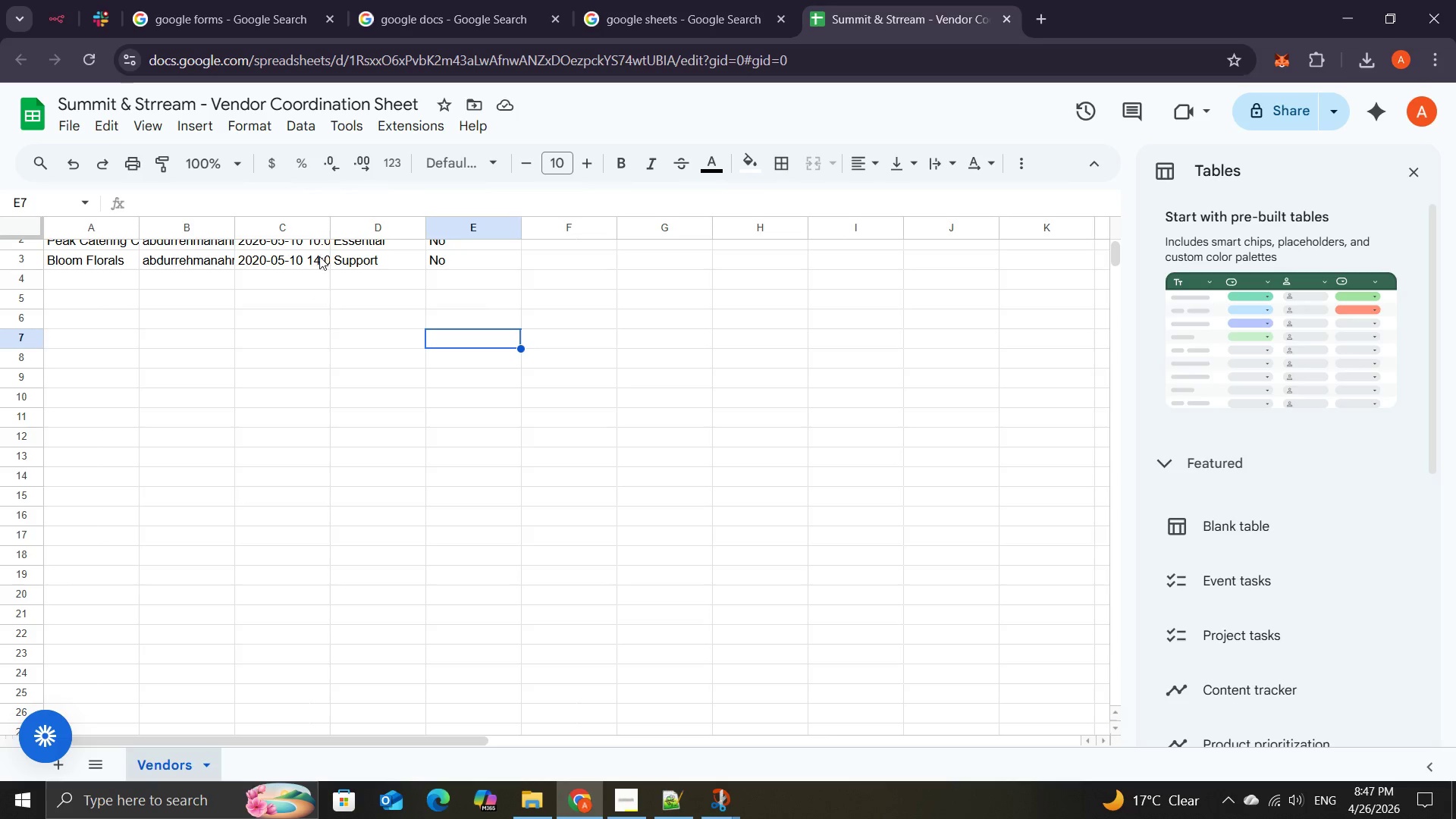 
left_click([361, 297])
 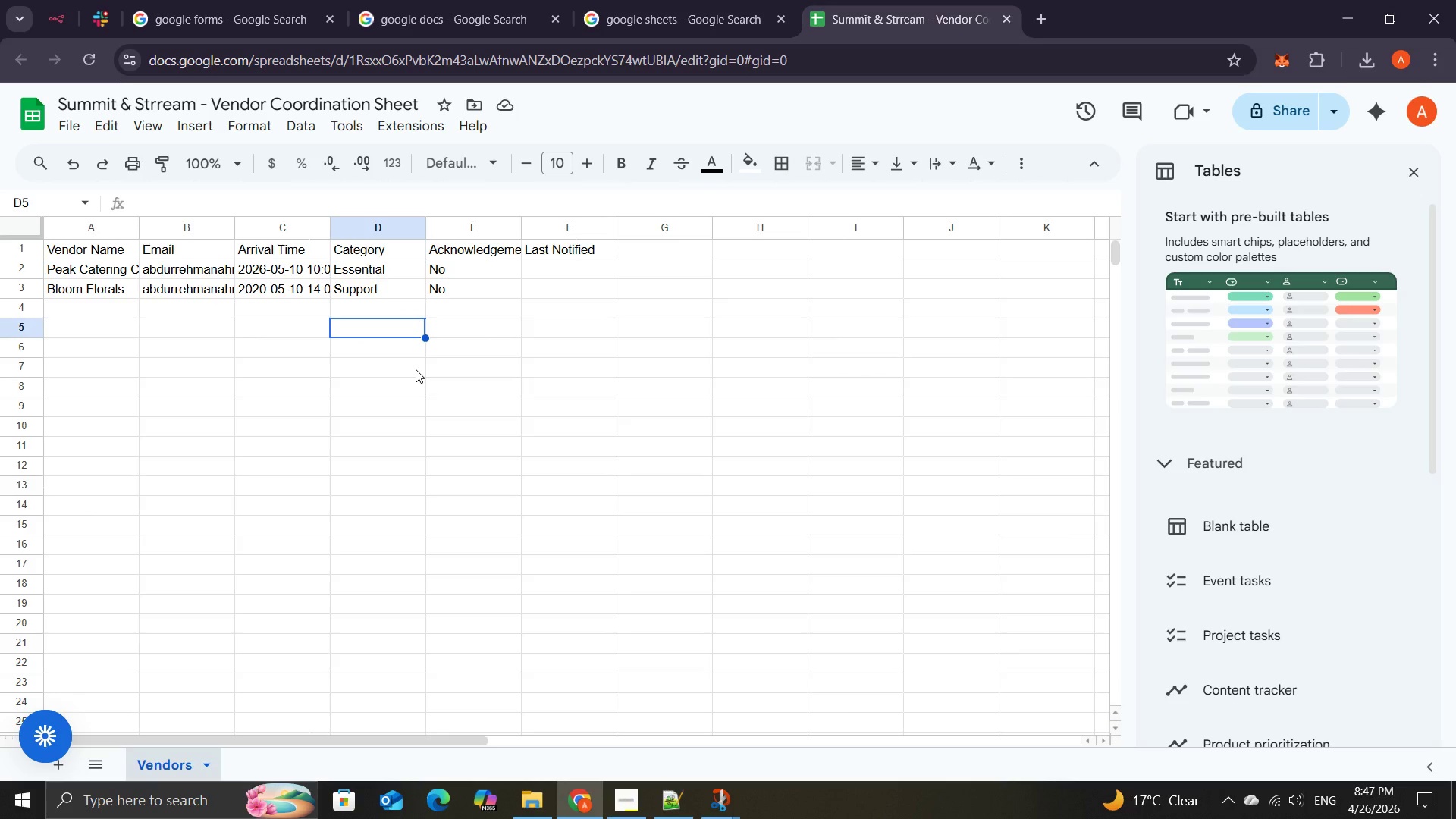 
wait(6.91)
 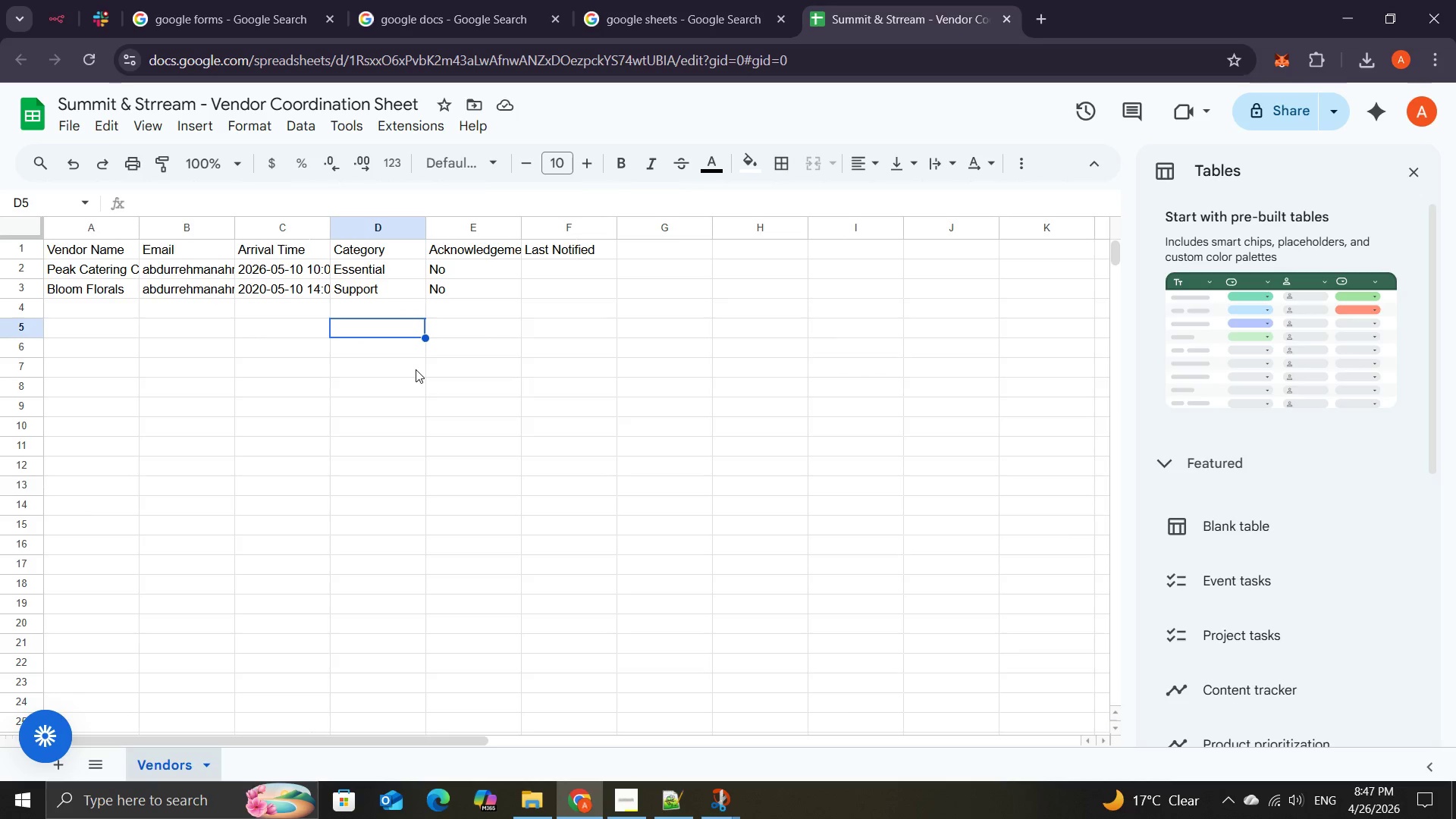 
left_click([109, 14])
 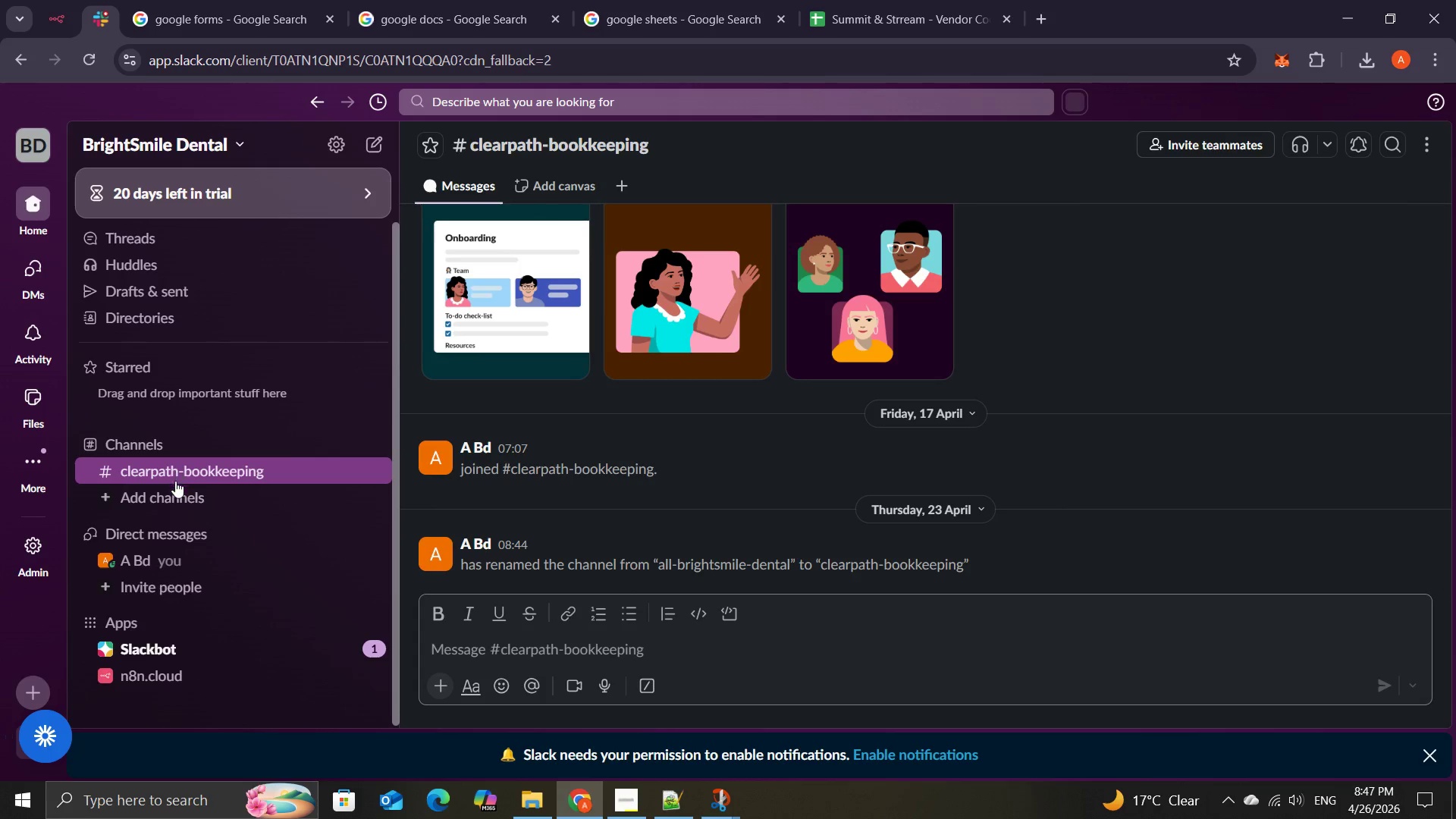 
left_click([173, 485])
 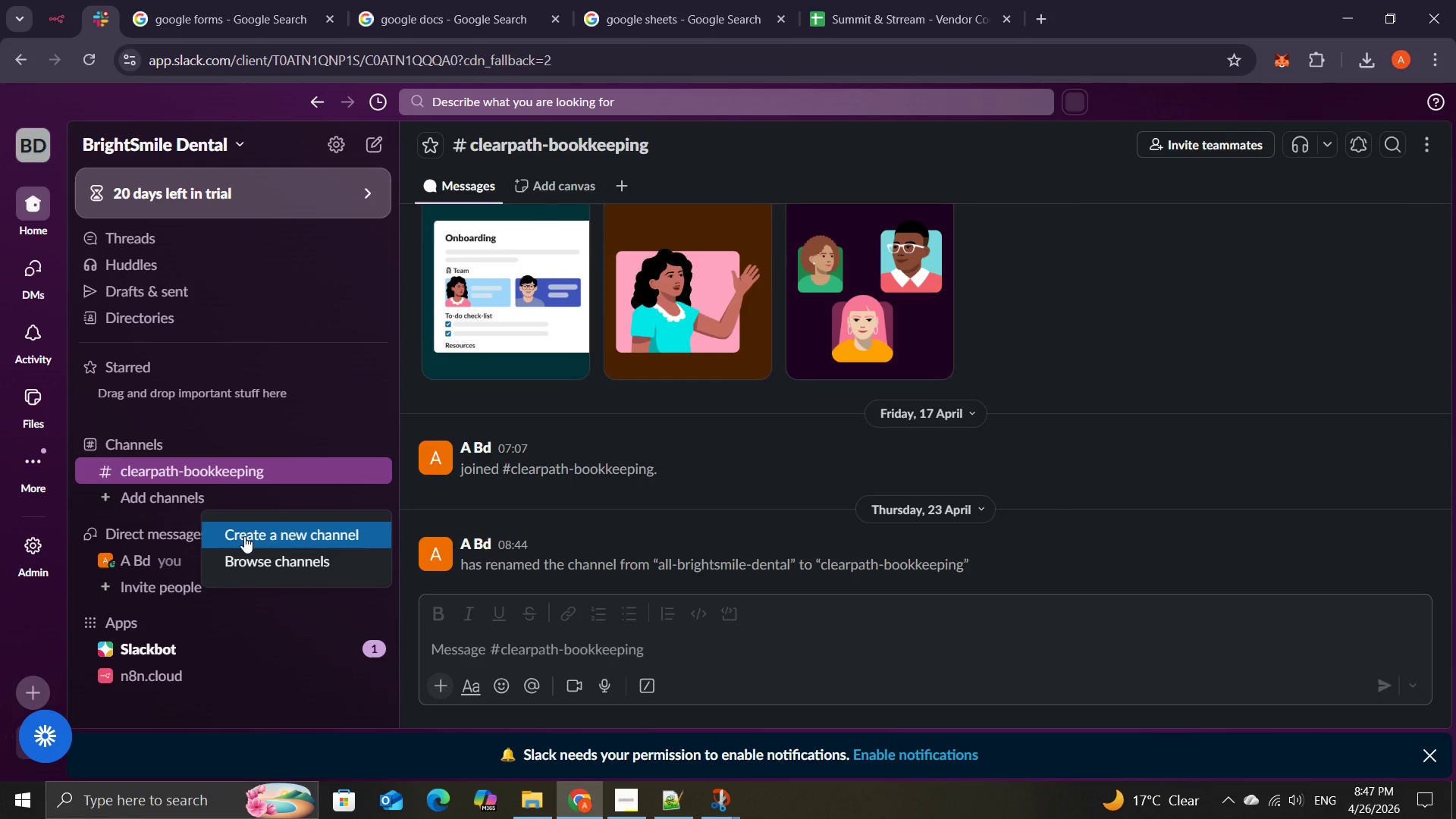 
left_click([244, 536])
 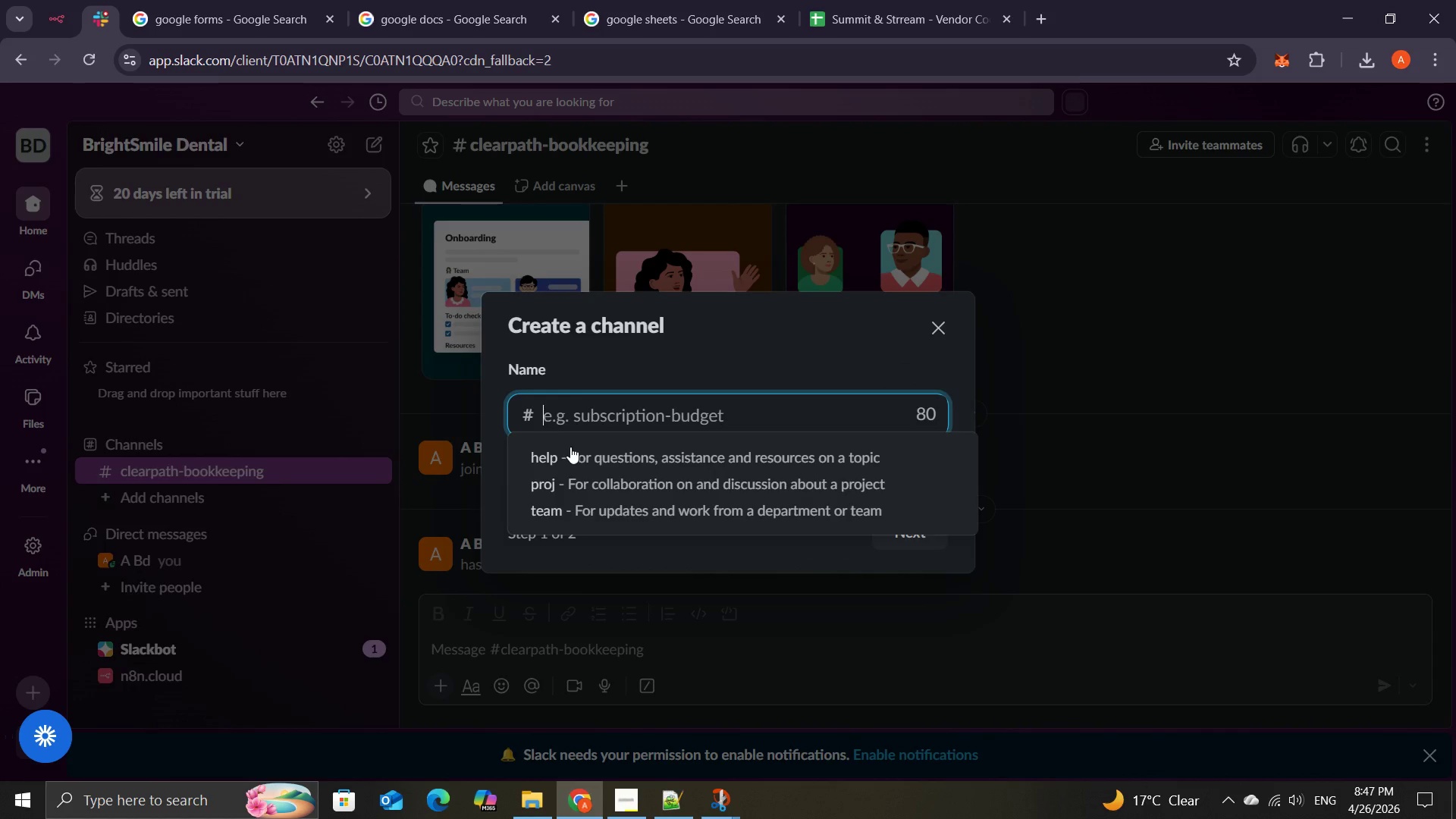 
wait(8.52)
 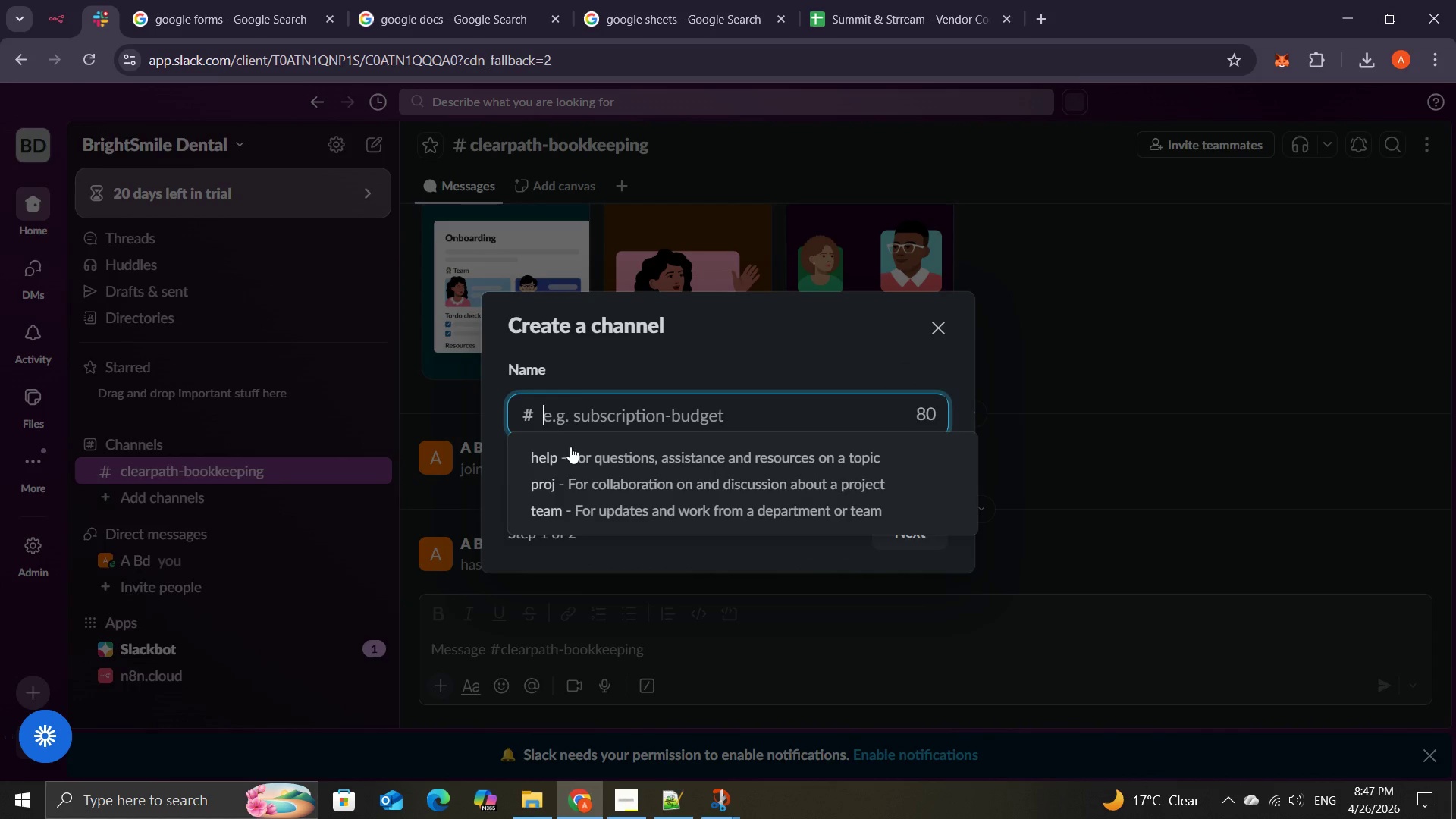 
type(site lead alert)
 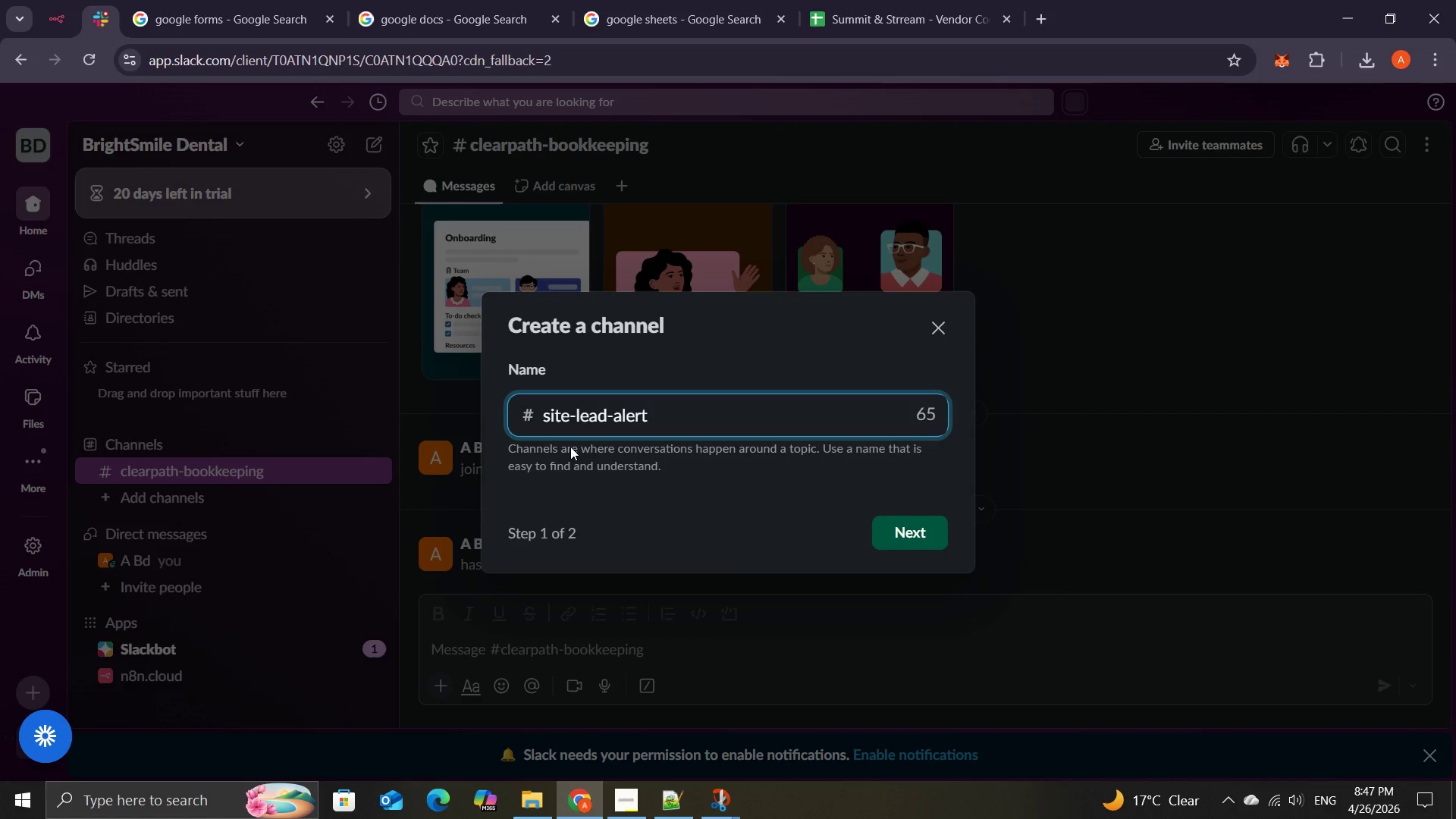 
key(S)
 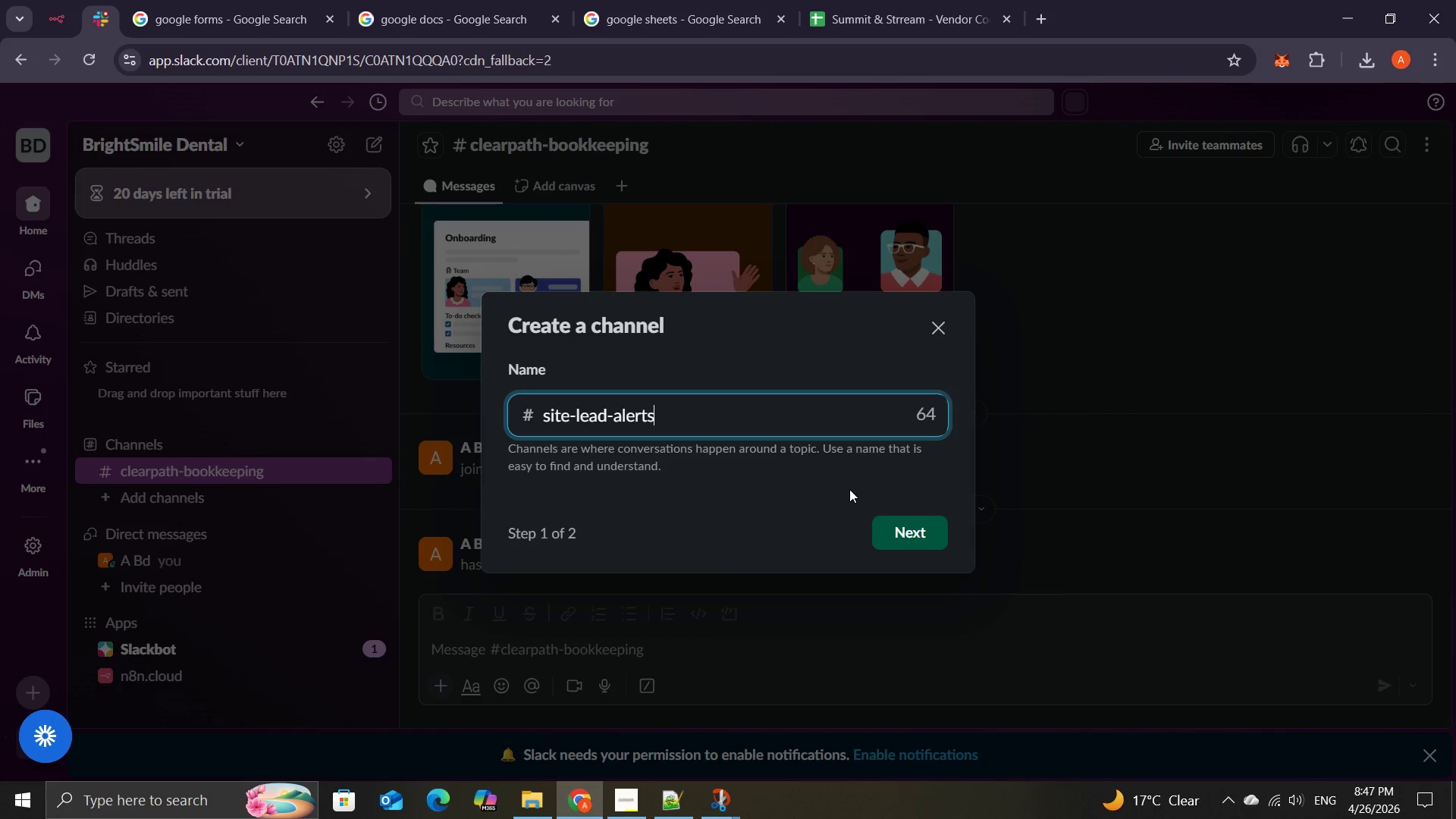 
left_click([895, 524])
 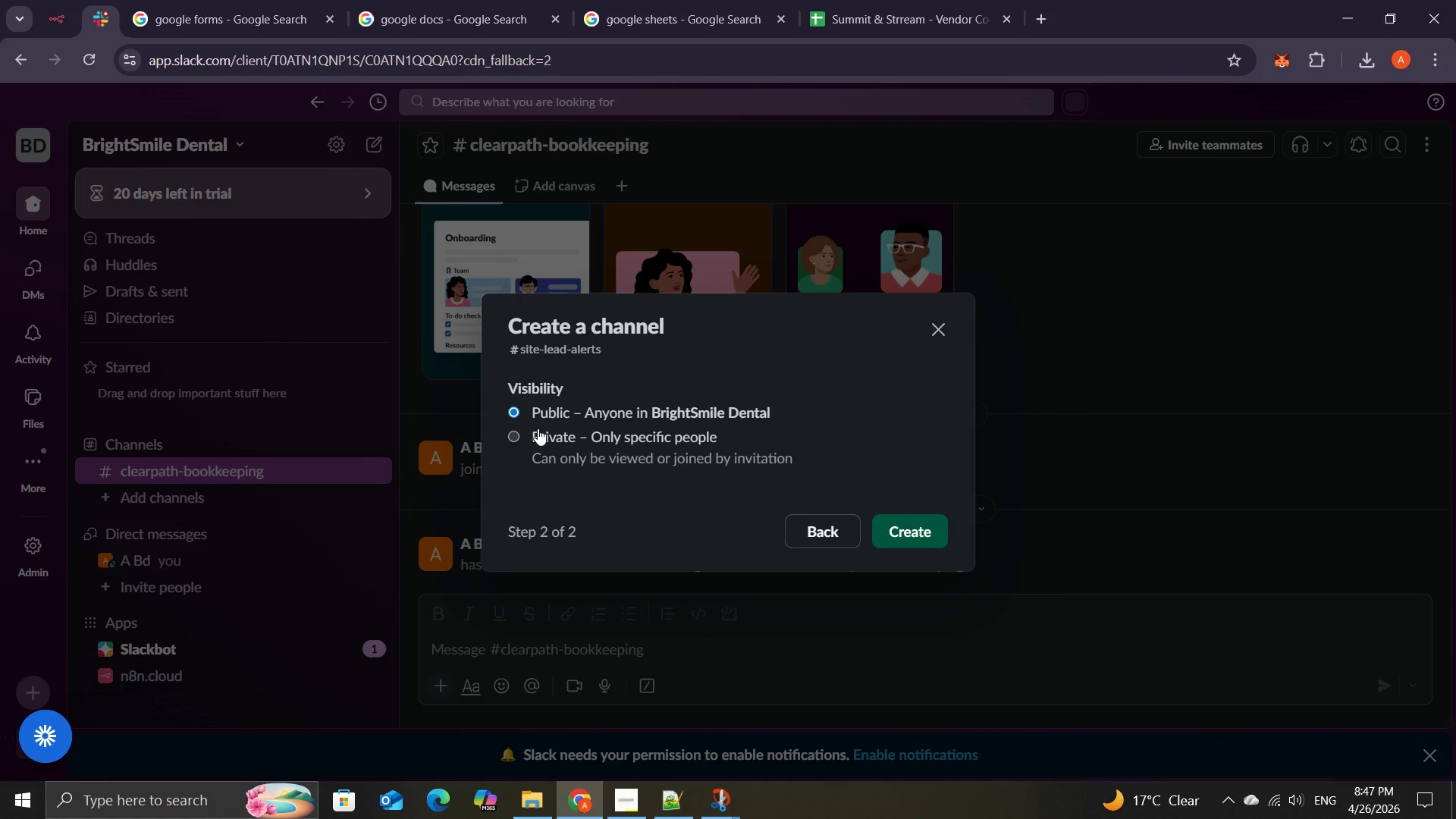 
left_click([513, 428])
 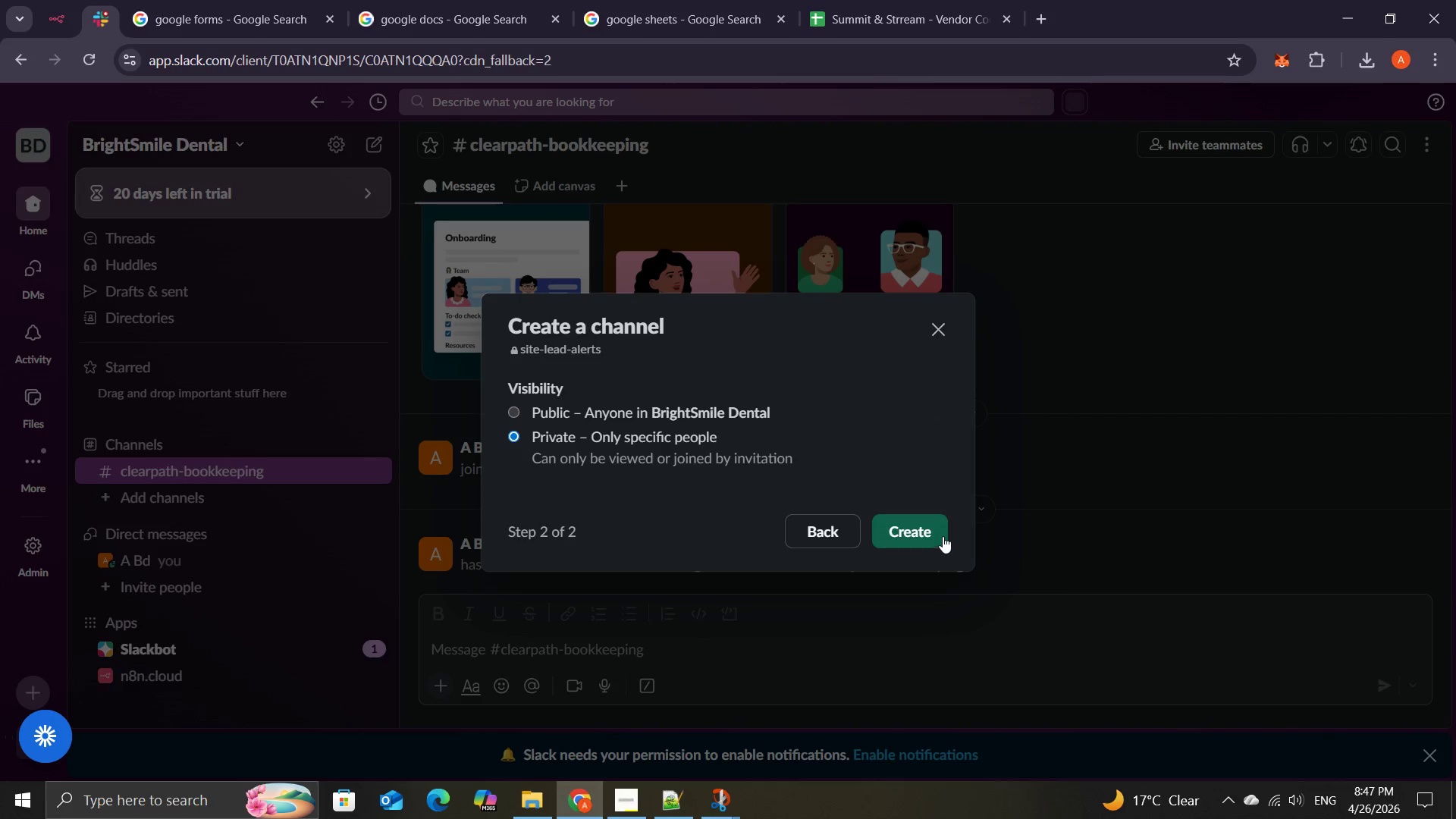 
left_click([940, 533])
 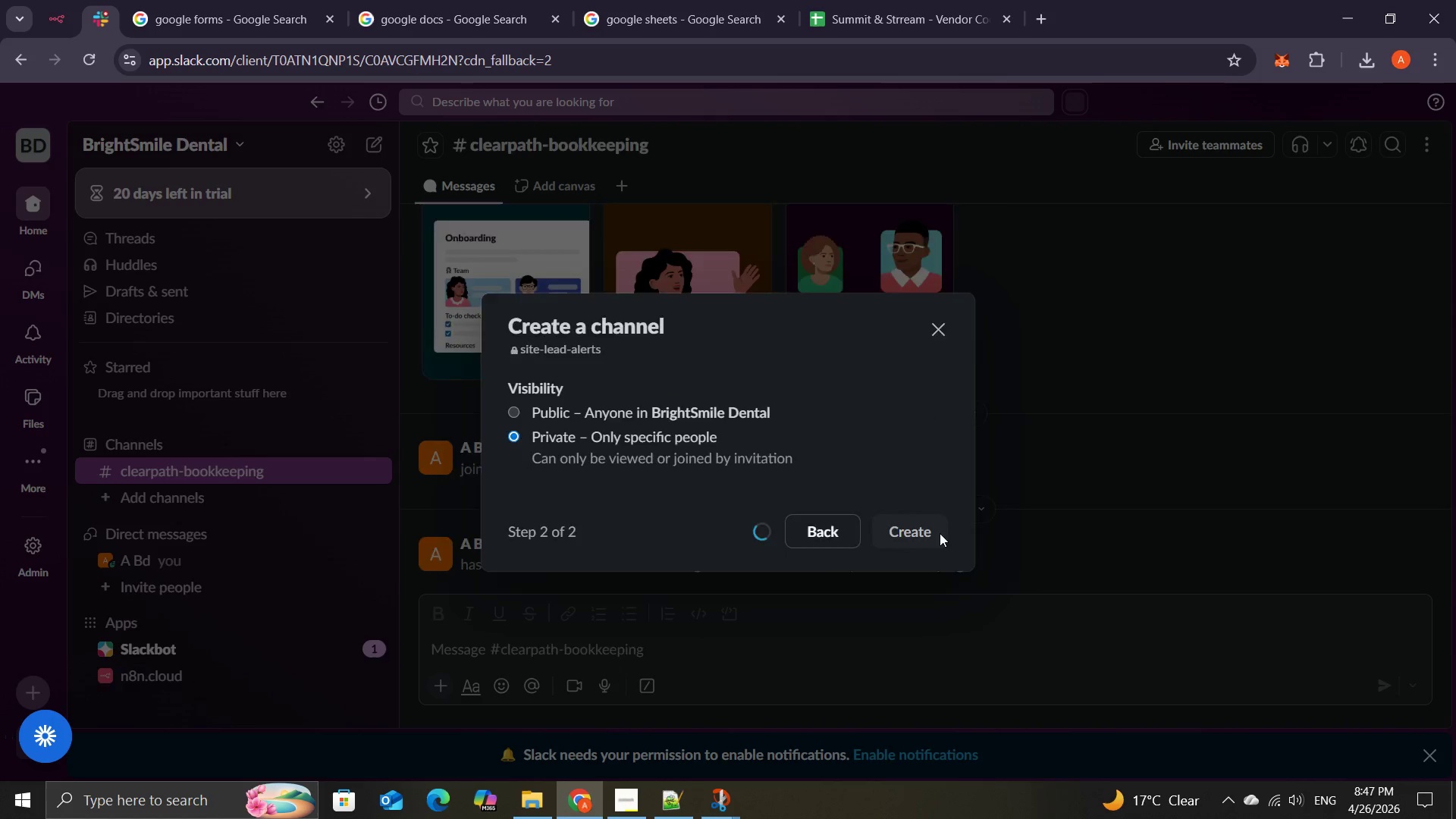 
mouse_move([914, 471])
 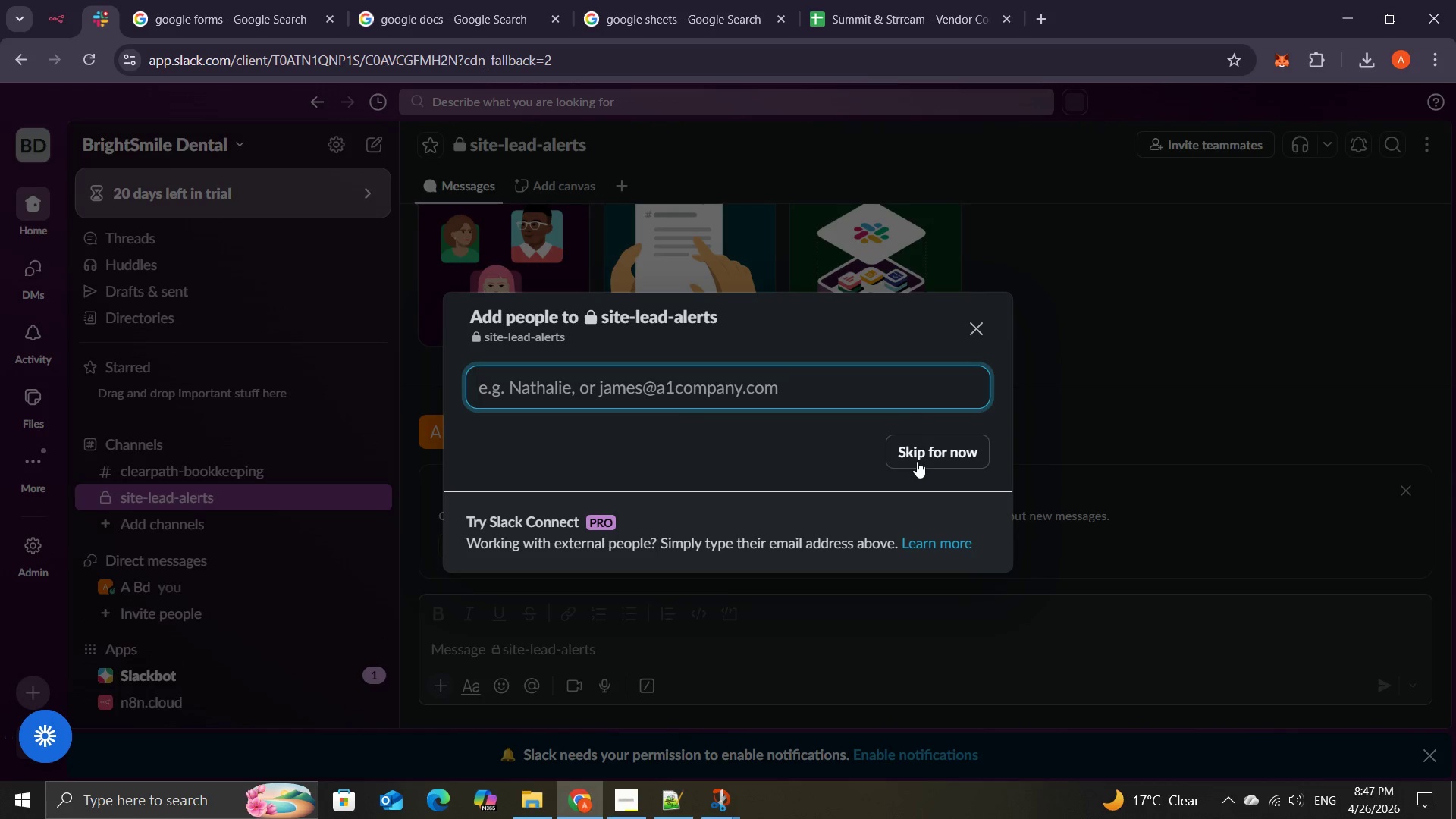 
left_click([917, 461])
 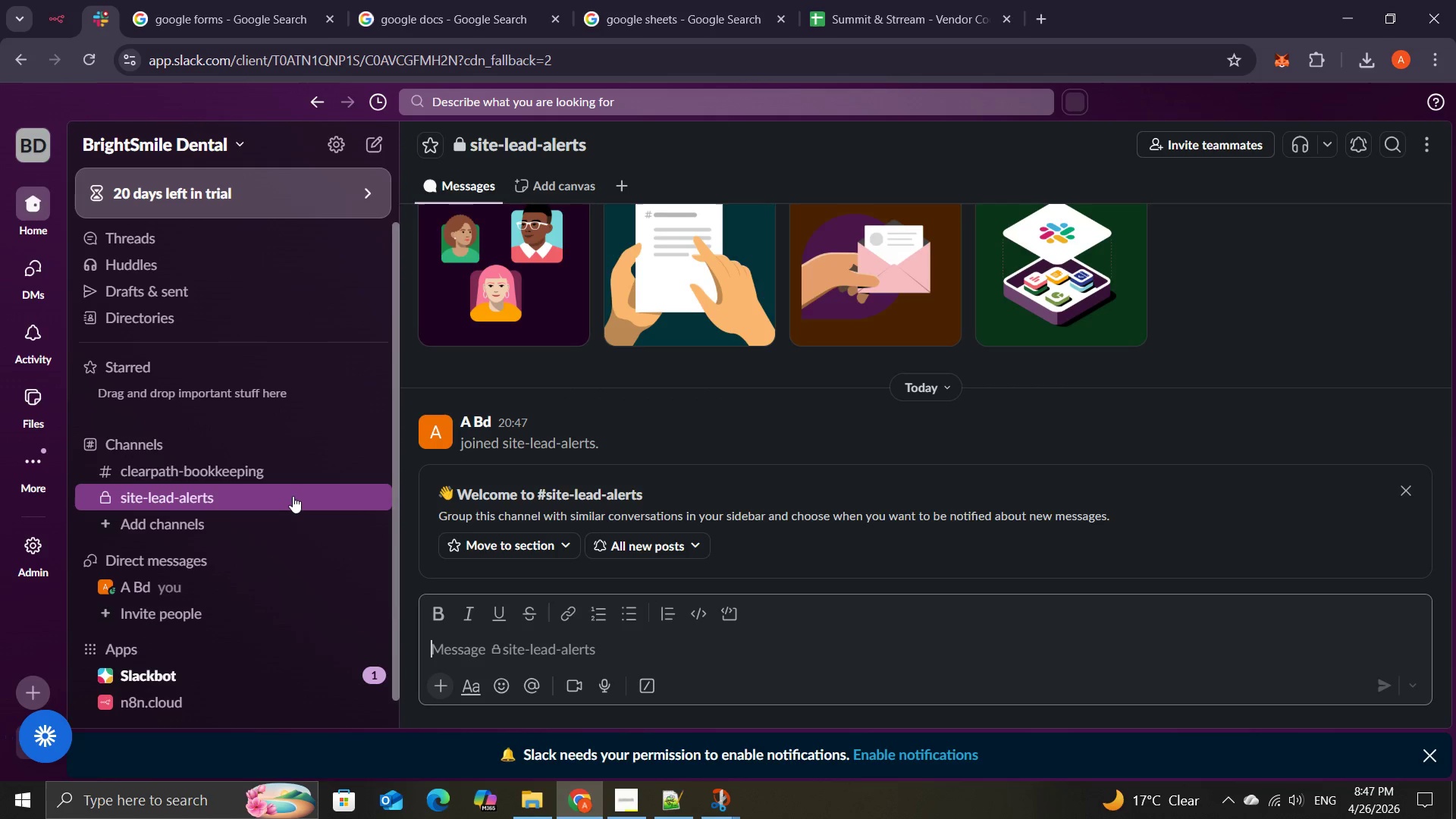 
right_click([293, 497])
 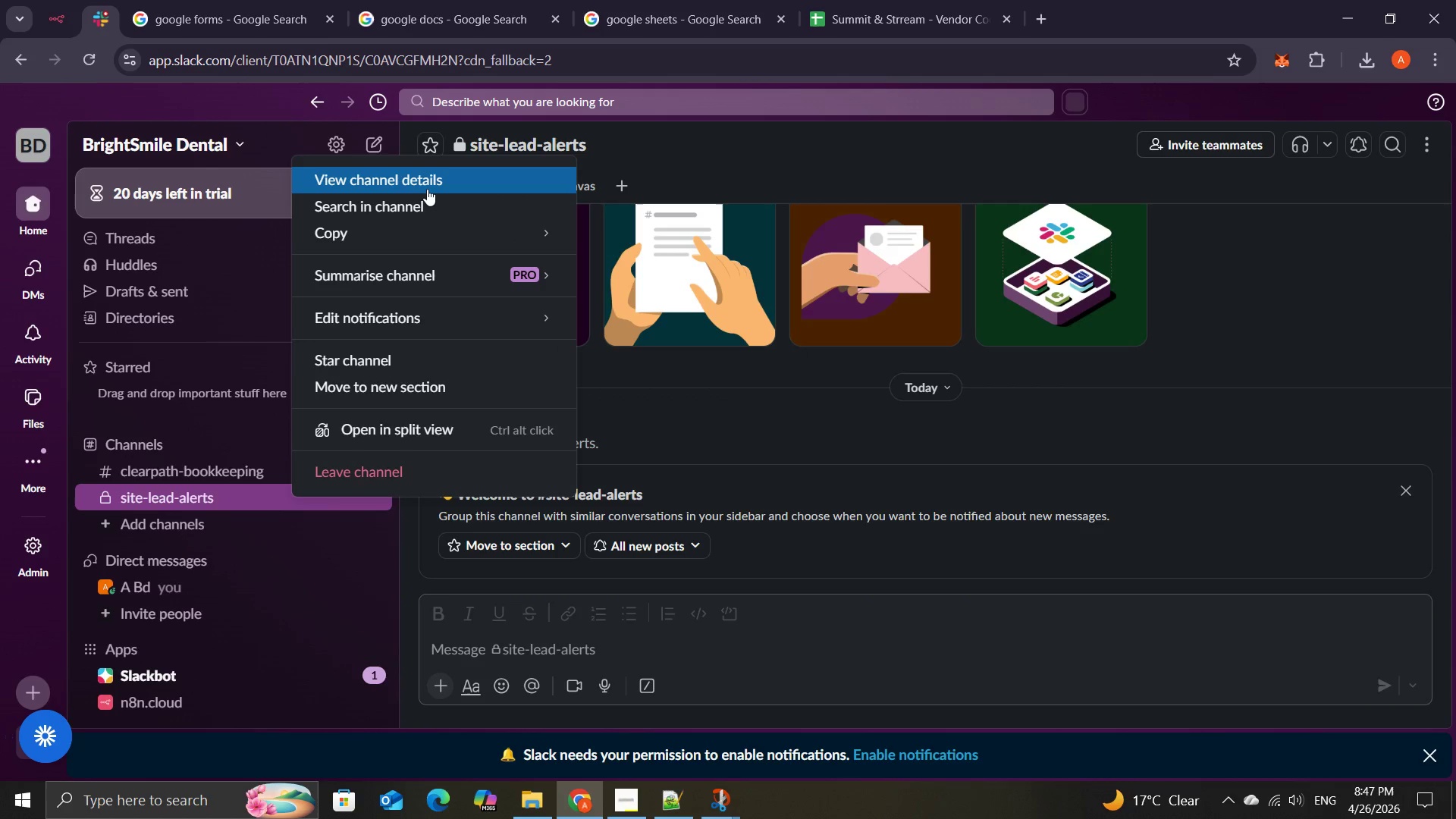 
left_click([427, 188])
 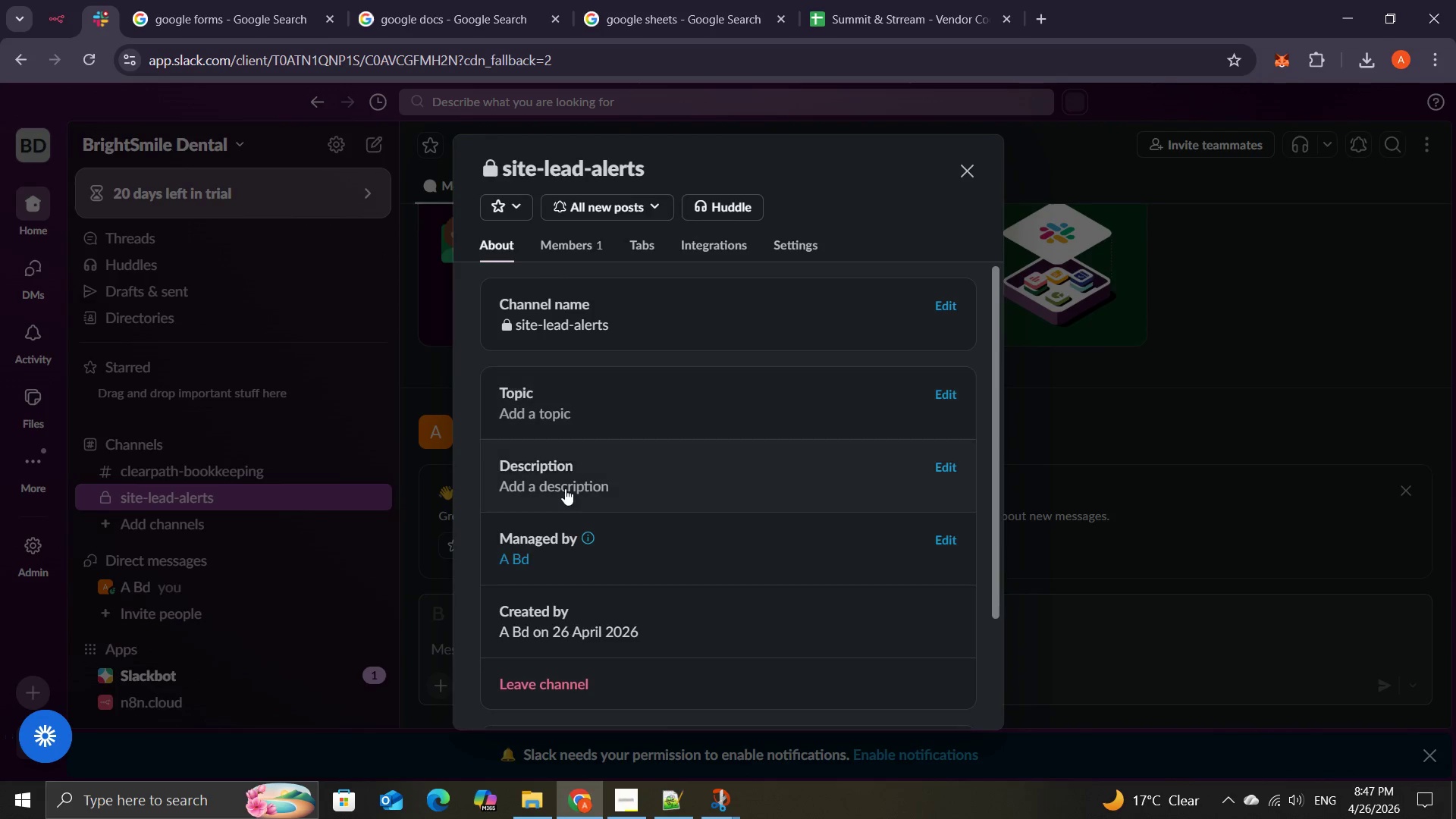 
left_click([563, 490])
 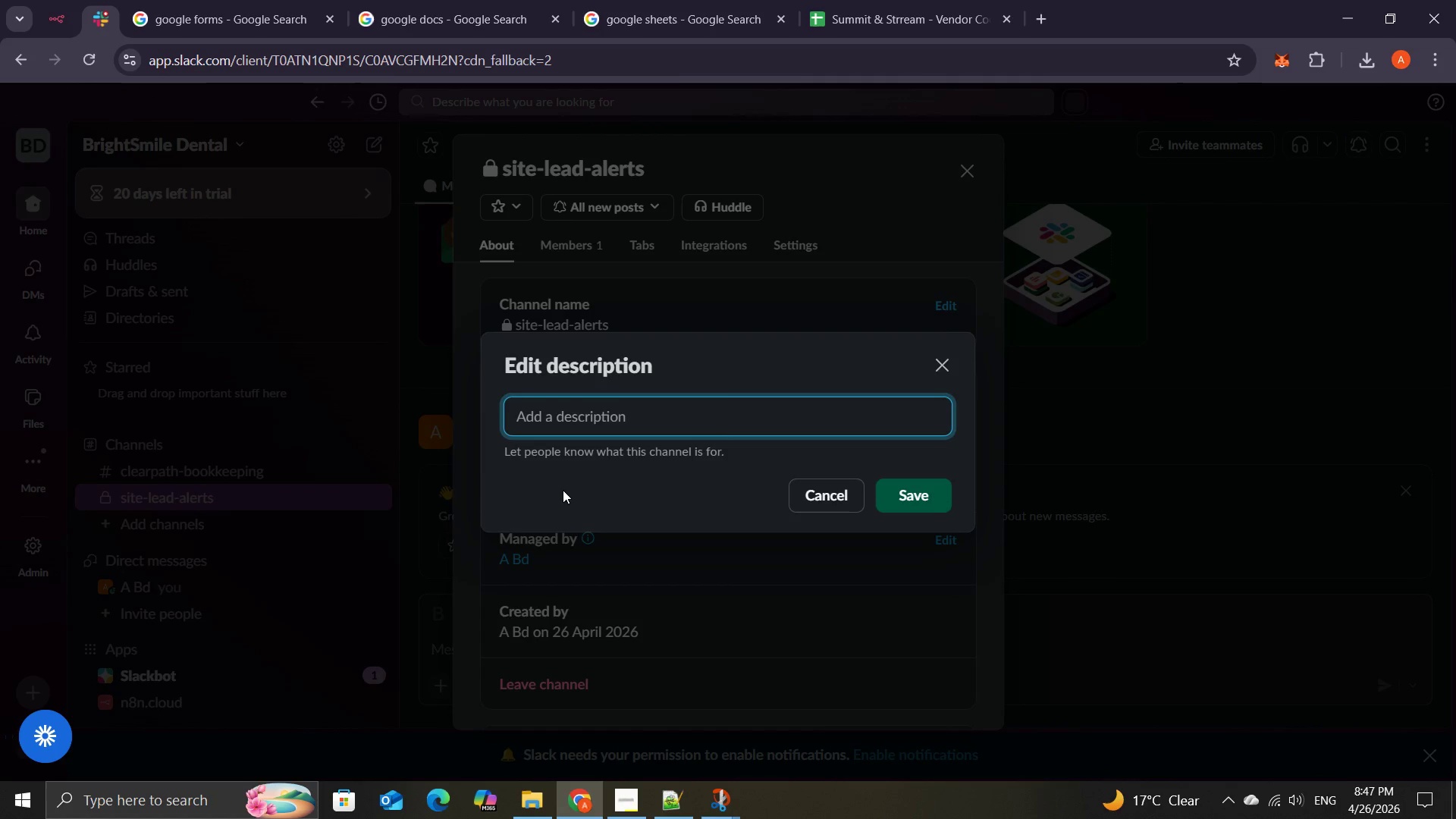 
wait(8.25)
 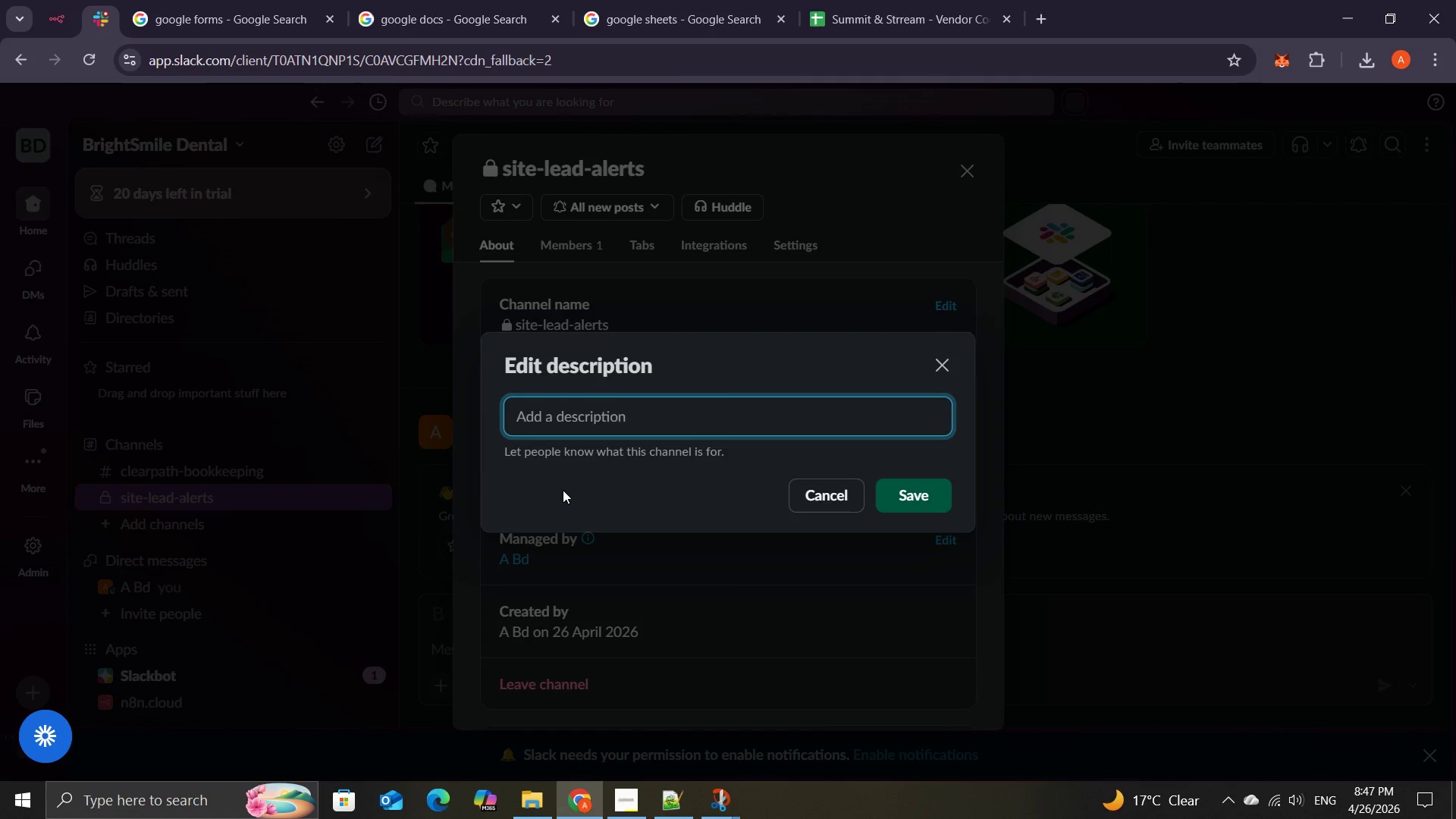 
left_click([651, 732])